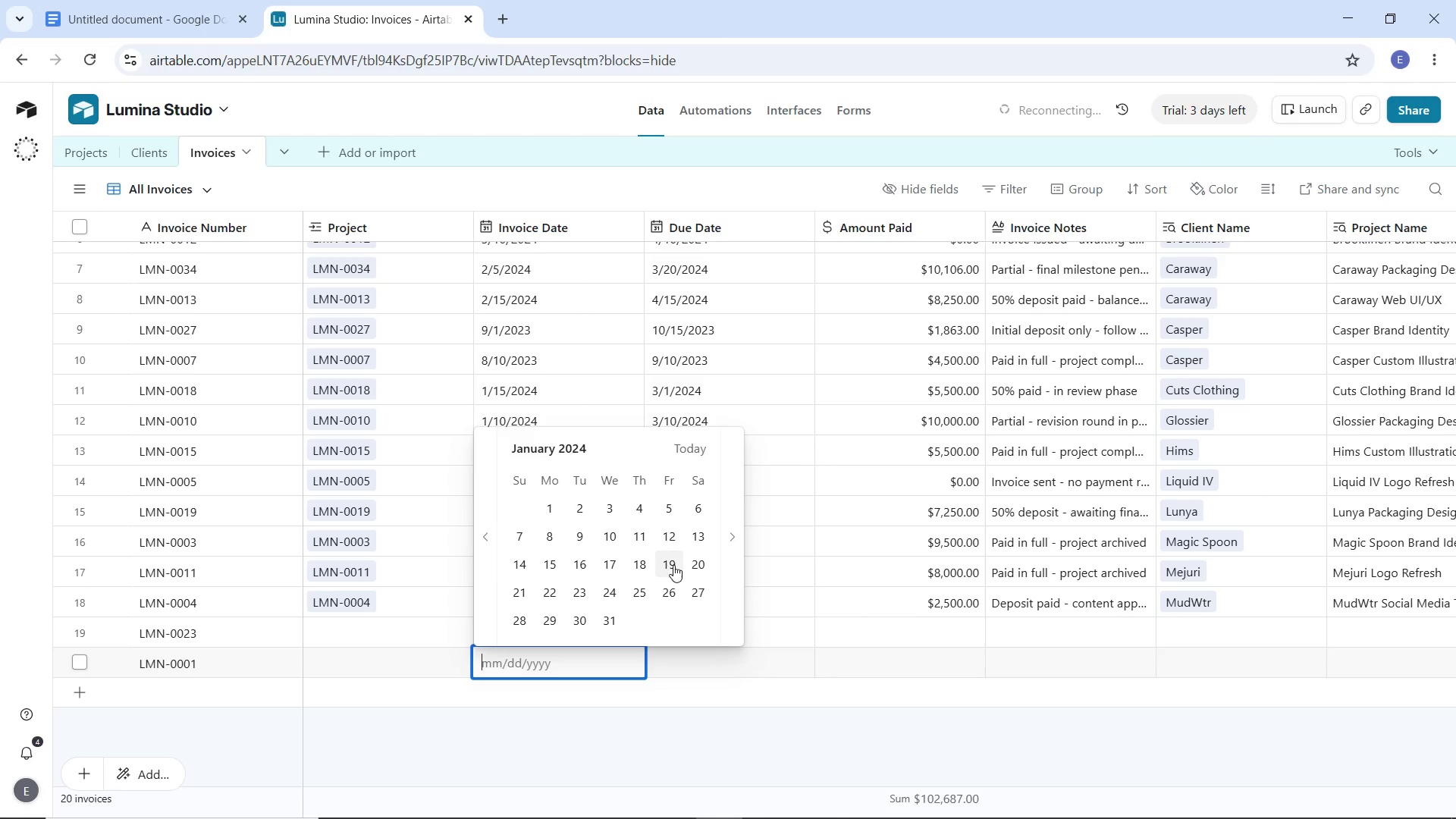 
left_click([697, 566])
 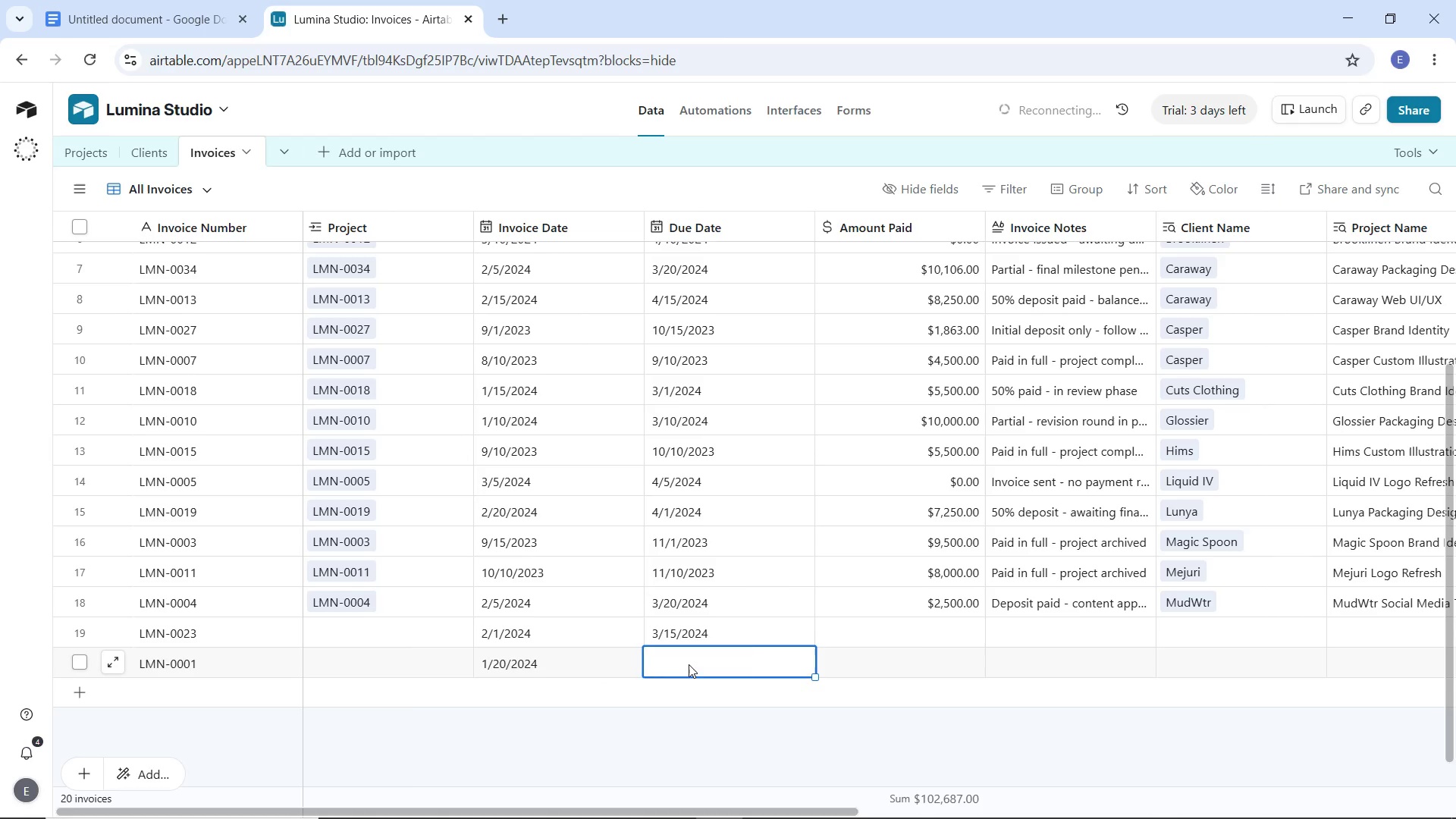 
double_click([689, 664])
 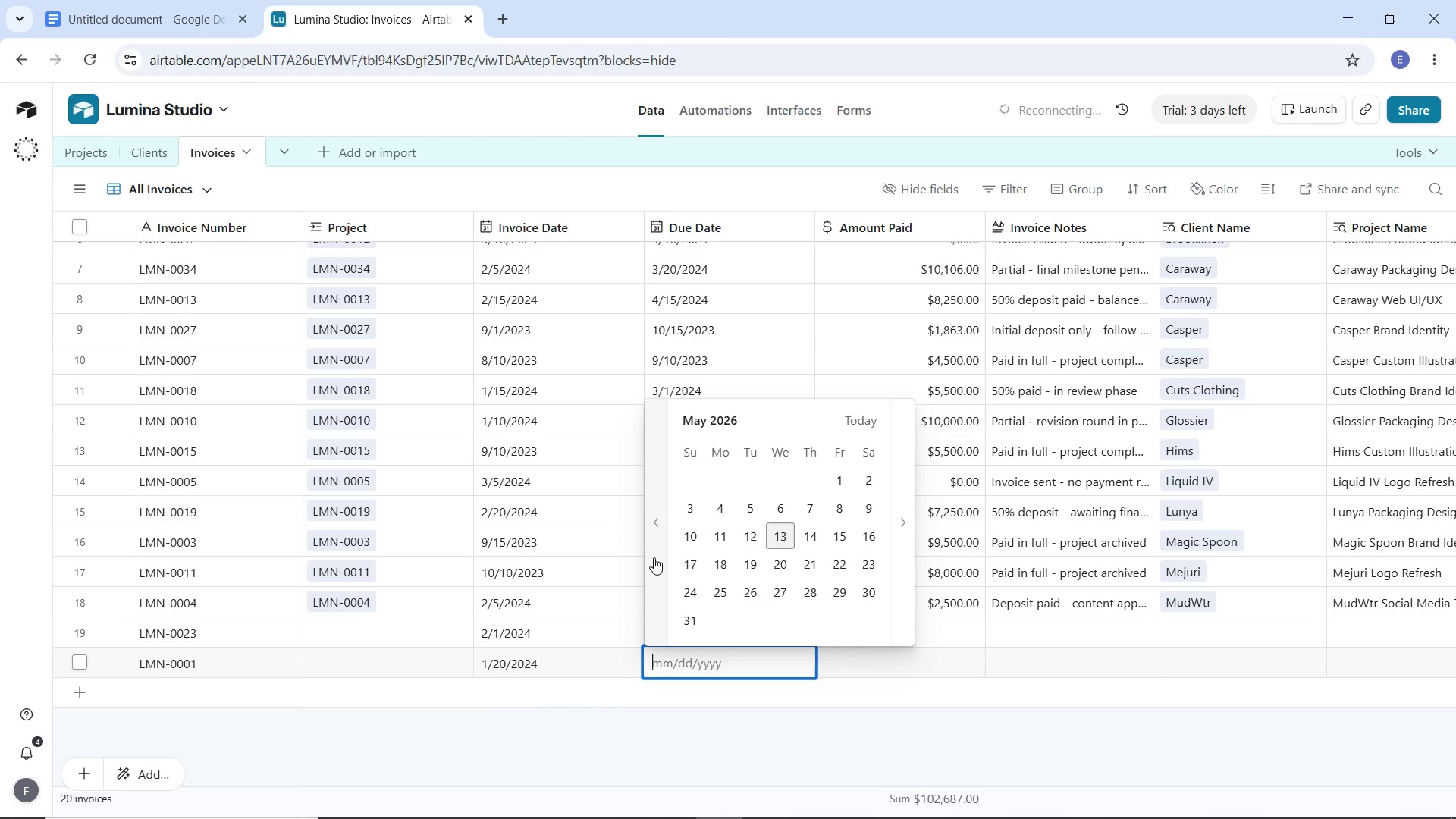 
wait(6.12)
 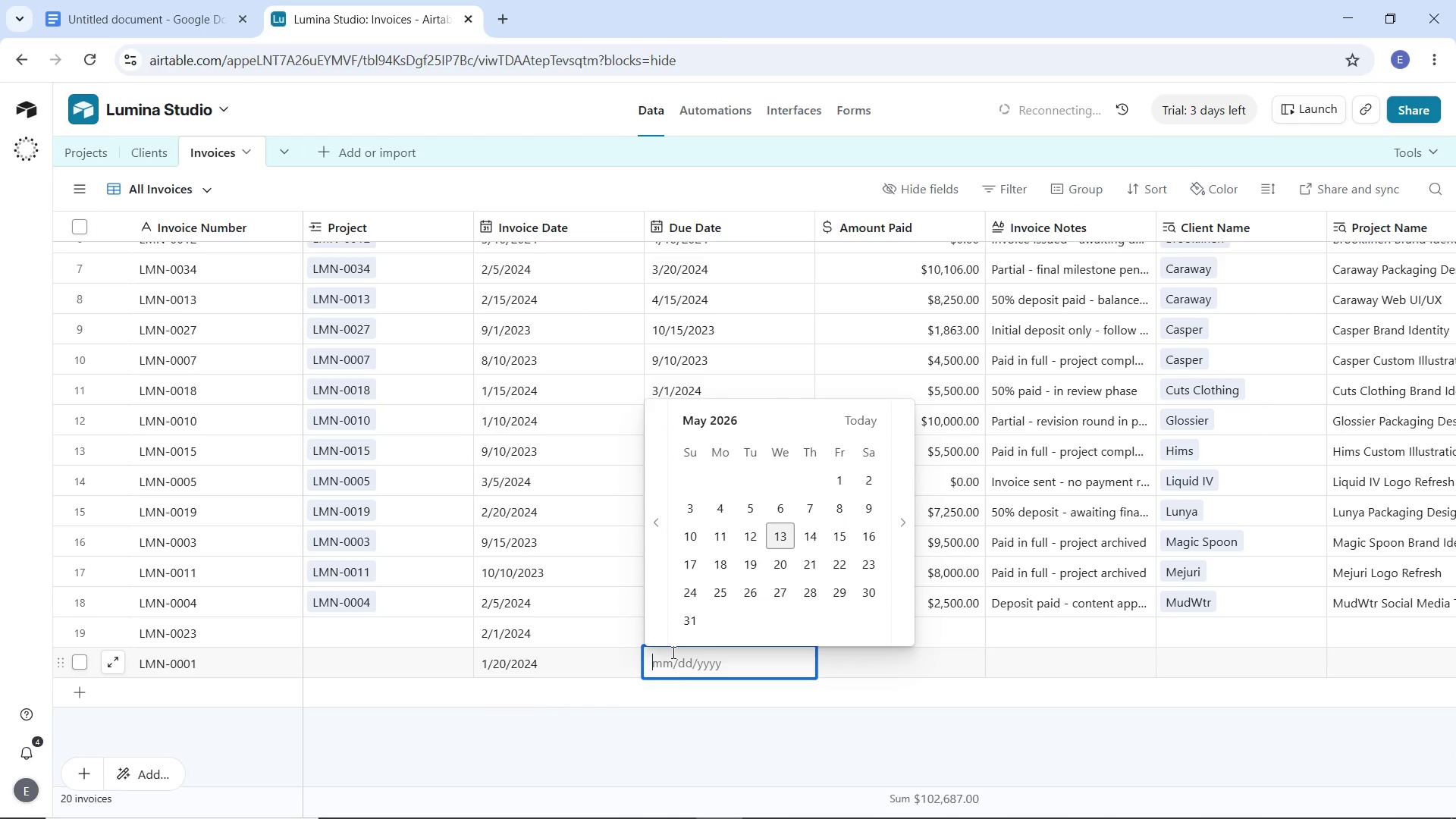 
double_click([657, 551])
 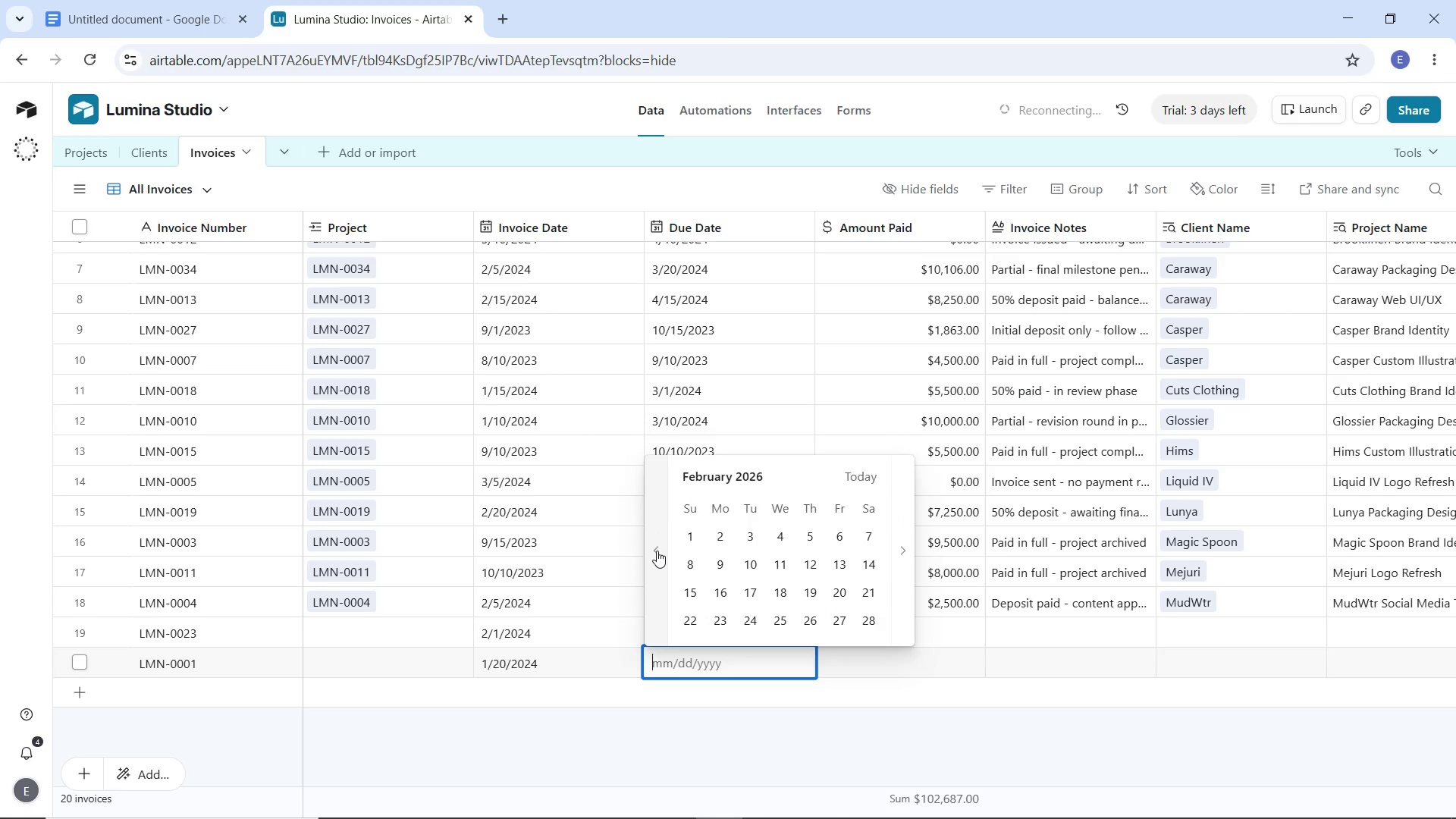 
triple_click([657, 551])
 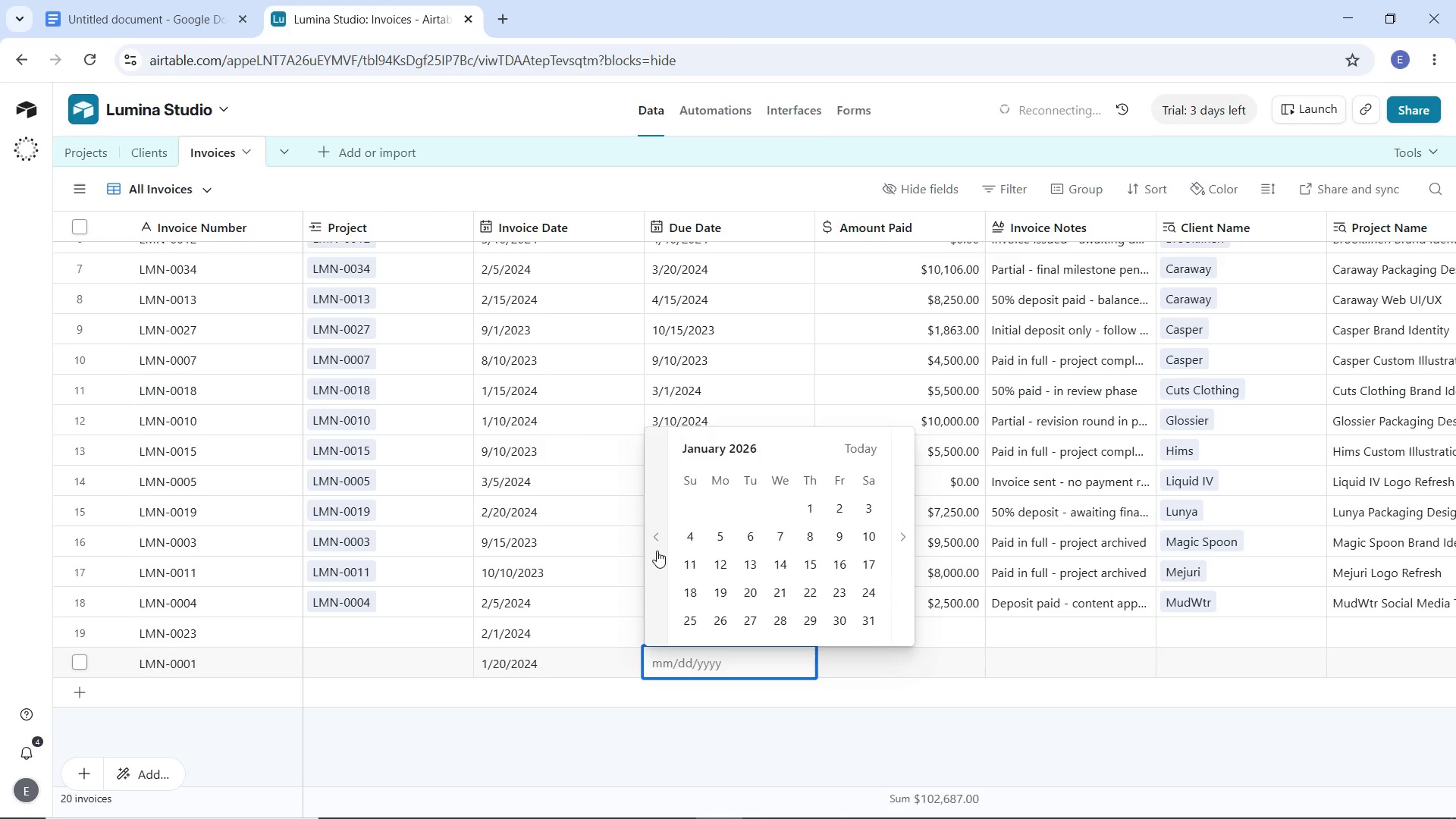 
triple_click([657, 551])
 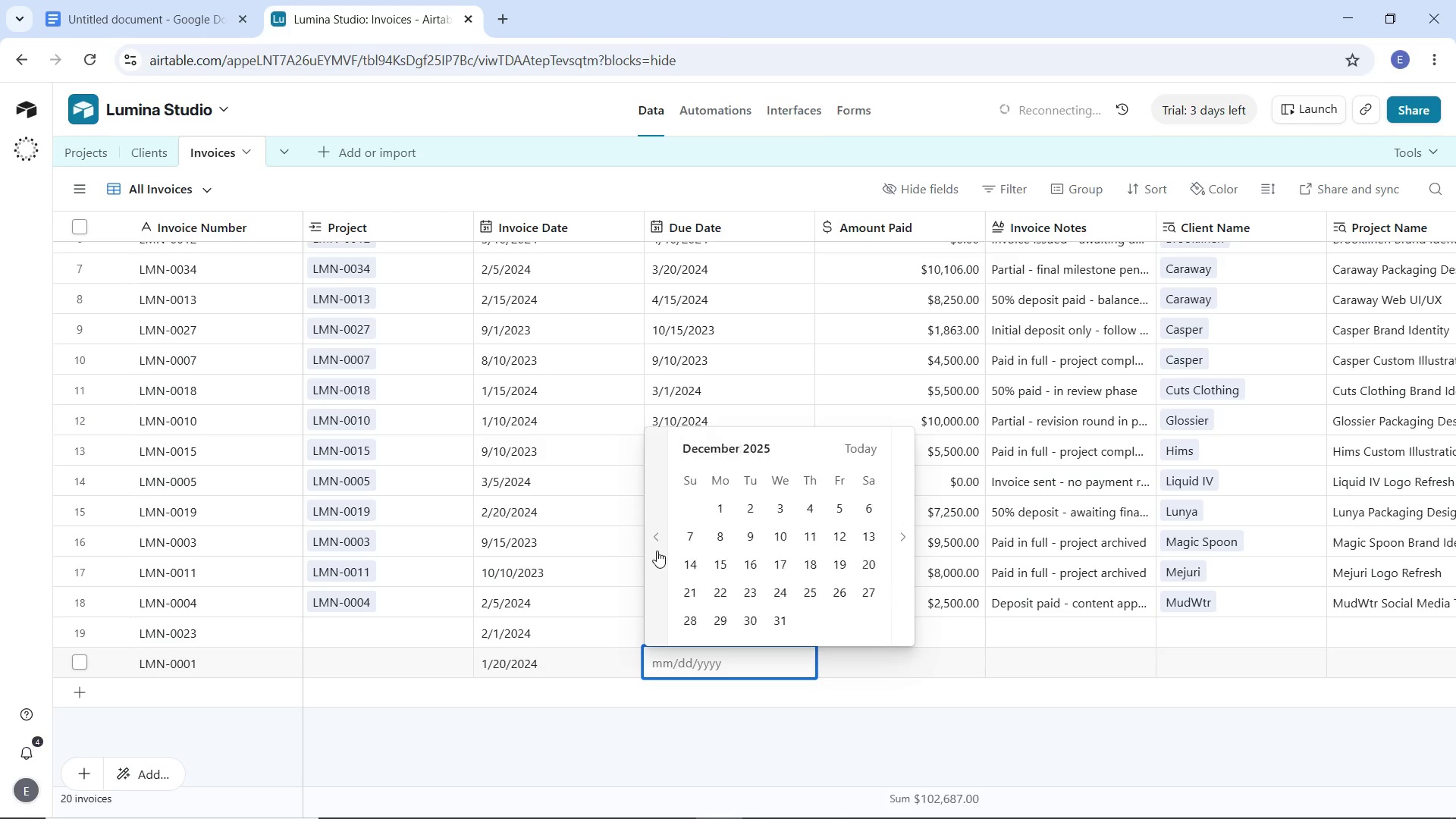 
triple_click([657, 551])
 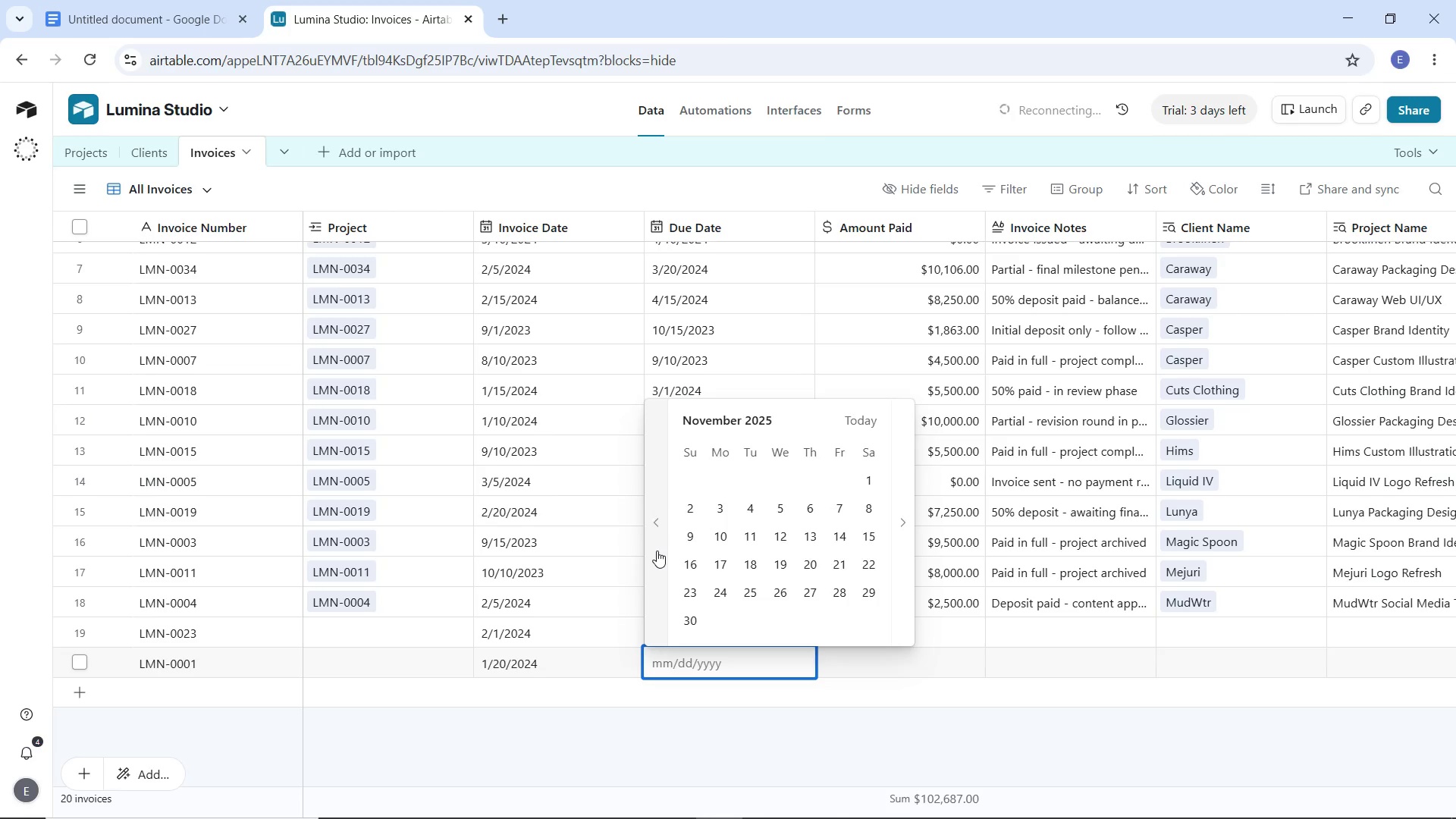 
triple_click([657, 551])
 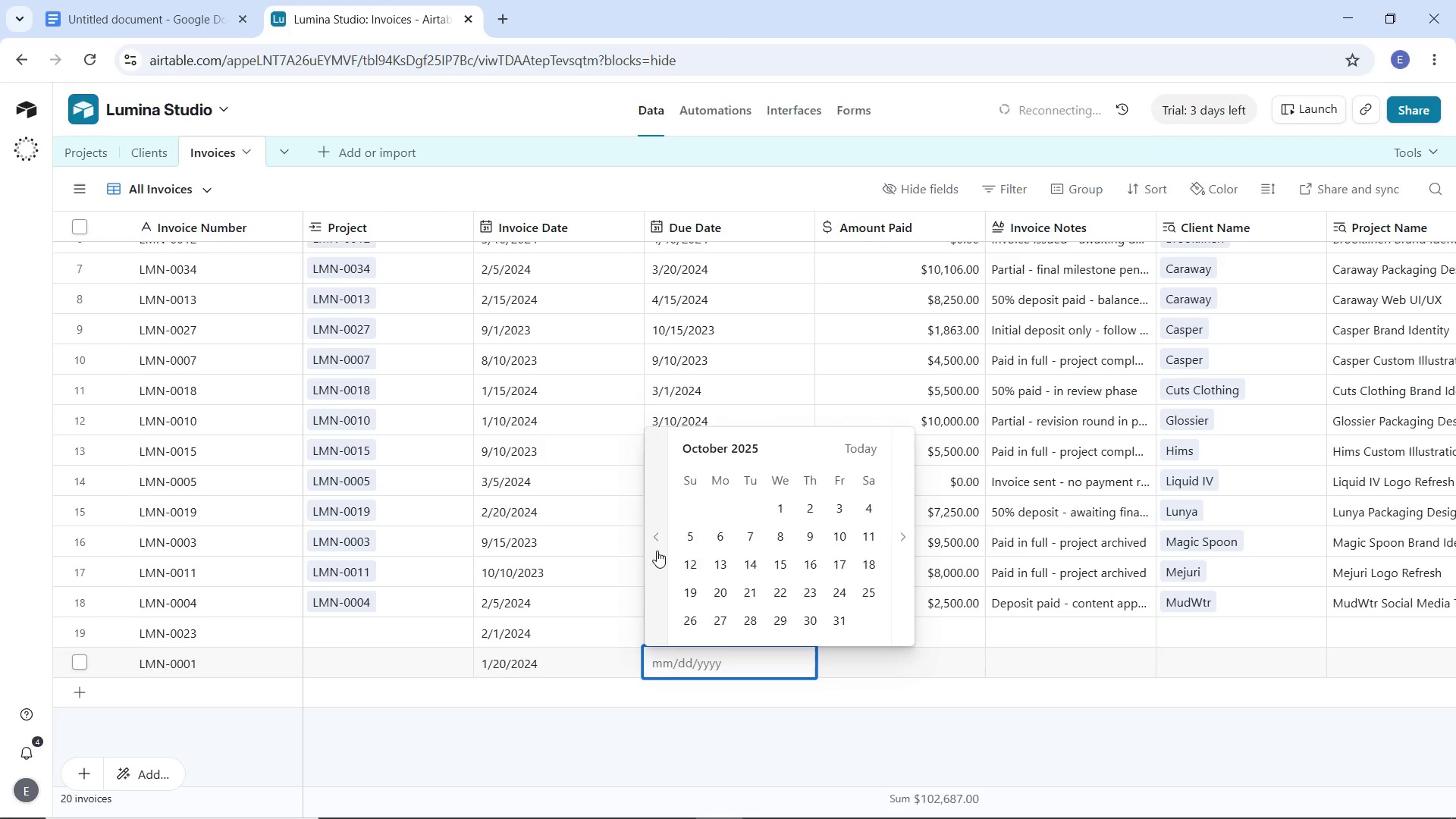 
triple_click([657, 551])
 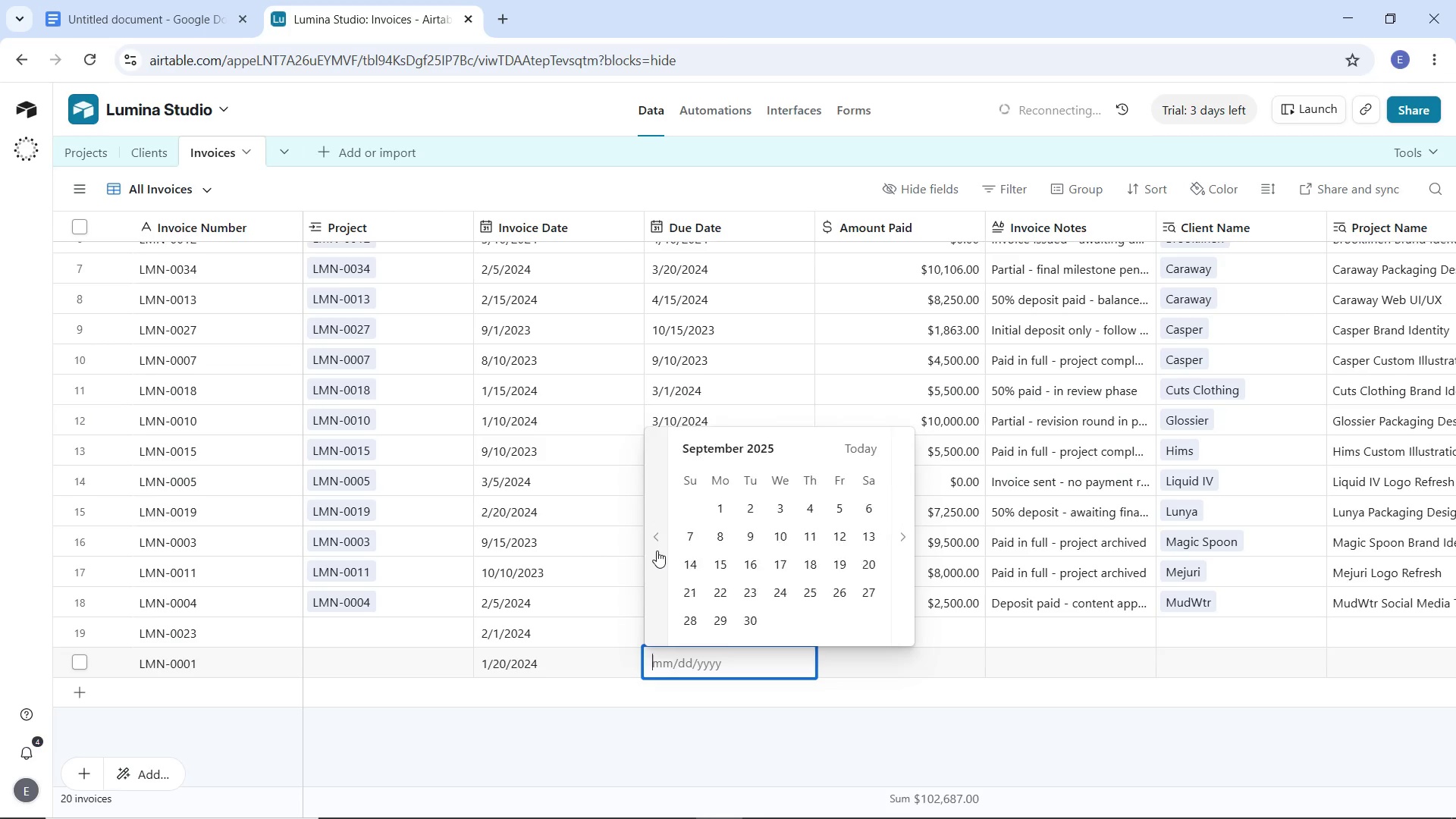 
triple_click([657, 551])
 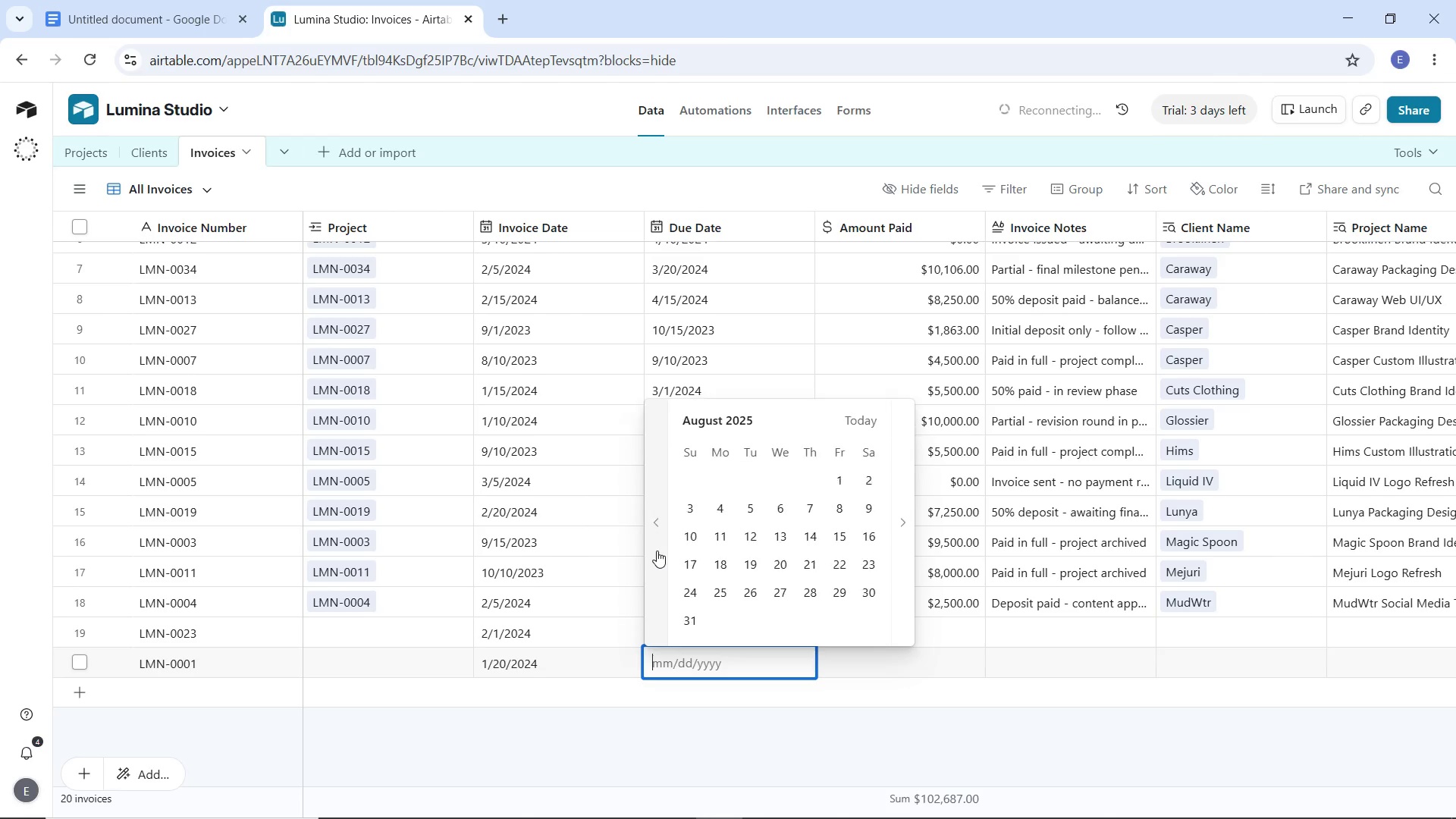 
triple_click([657, 551])
 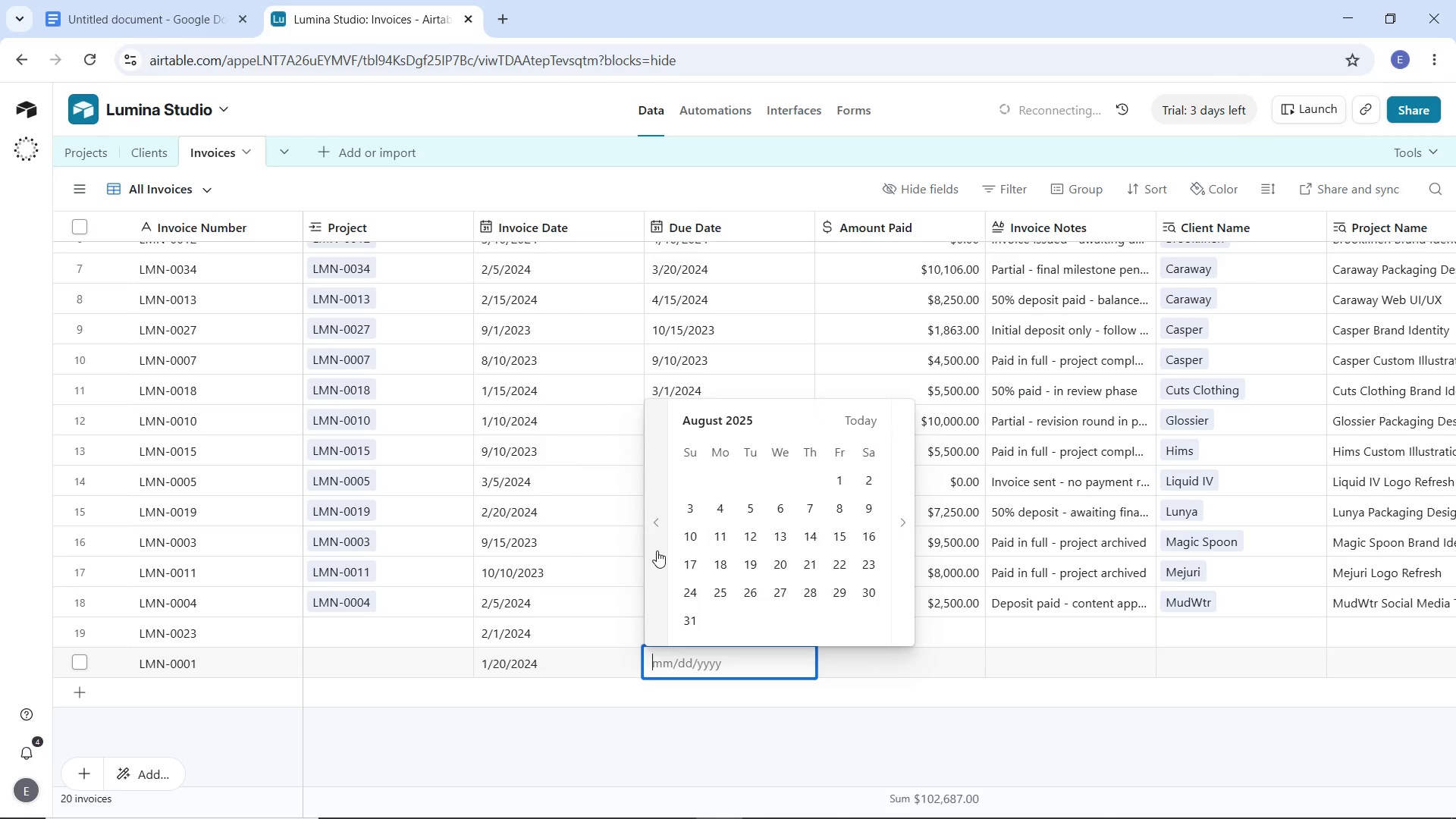 
triple_click([657, 551])
 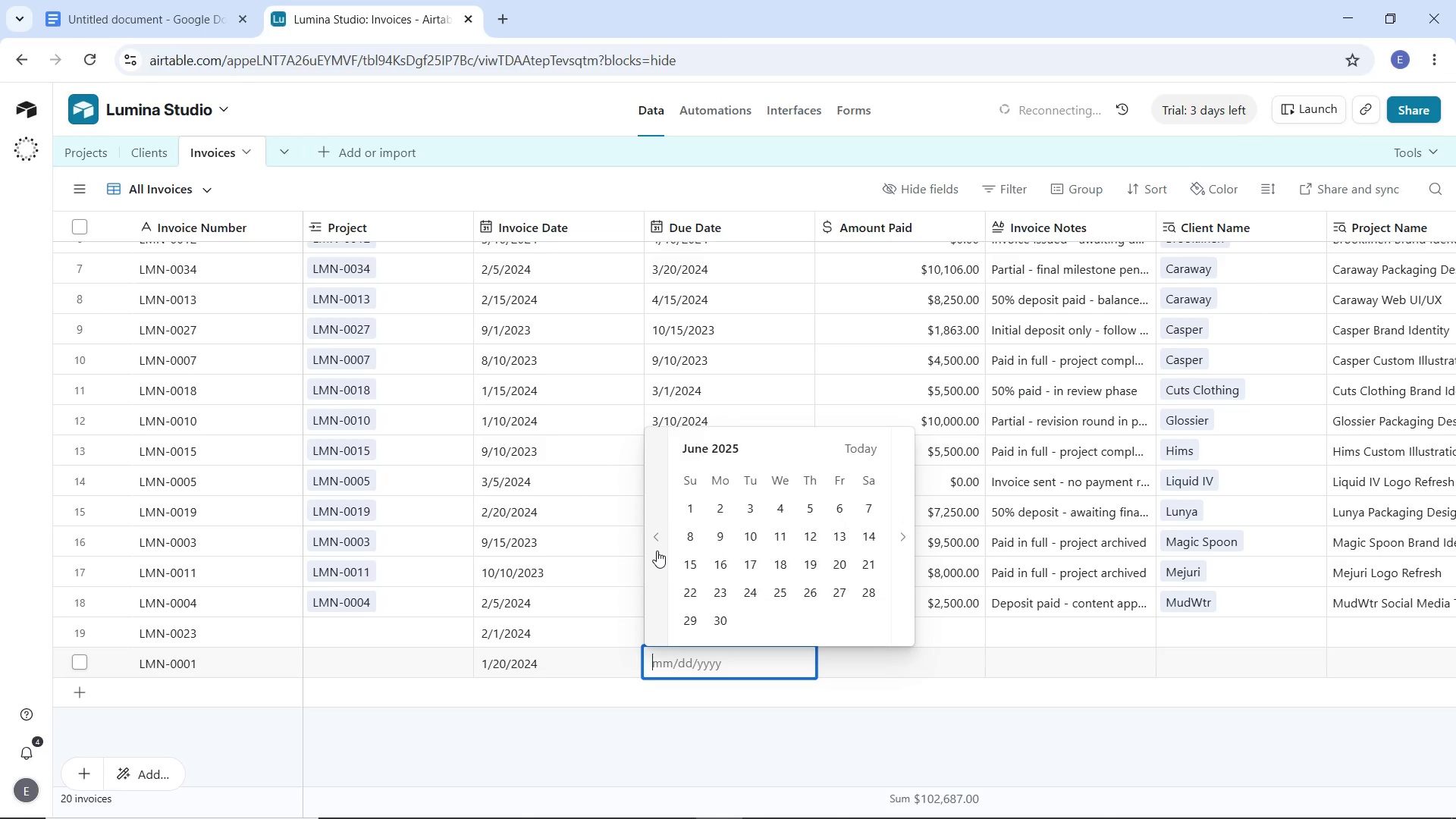 
triple_click([657, 551])
 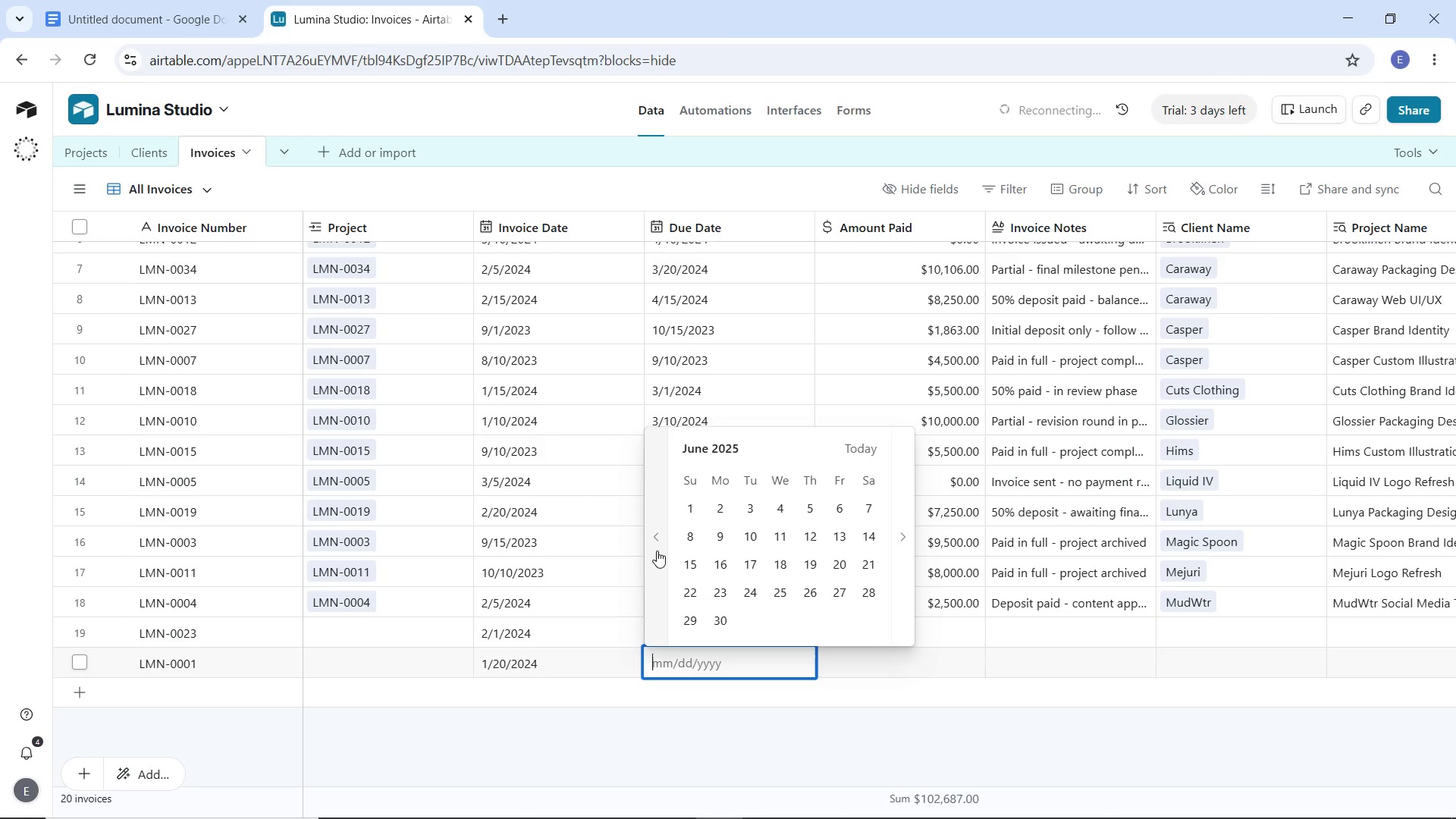 
triple_click([657, 551])
 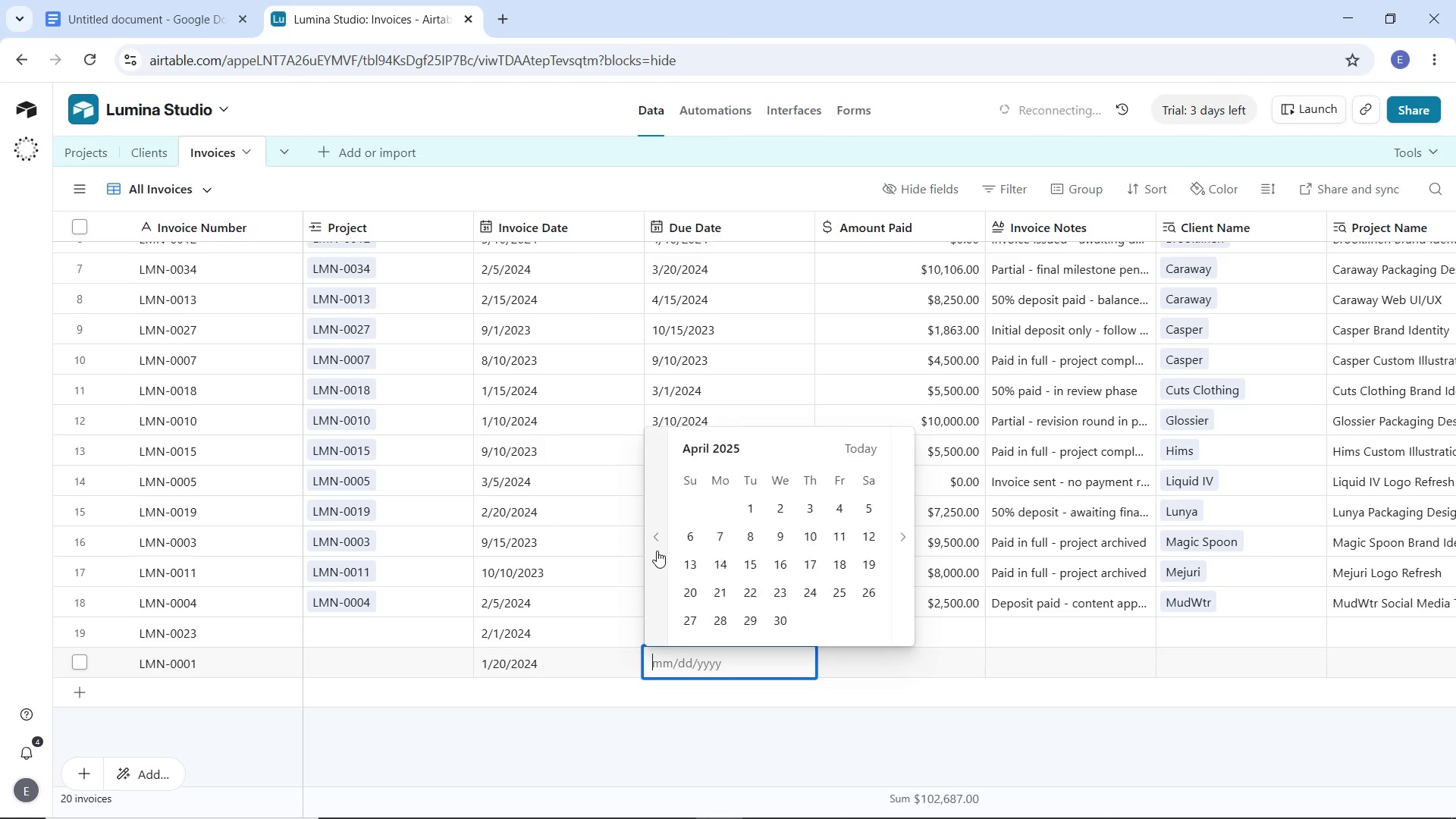 
triple_click([657, 551])
 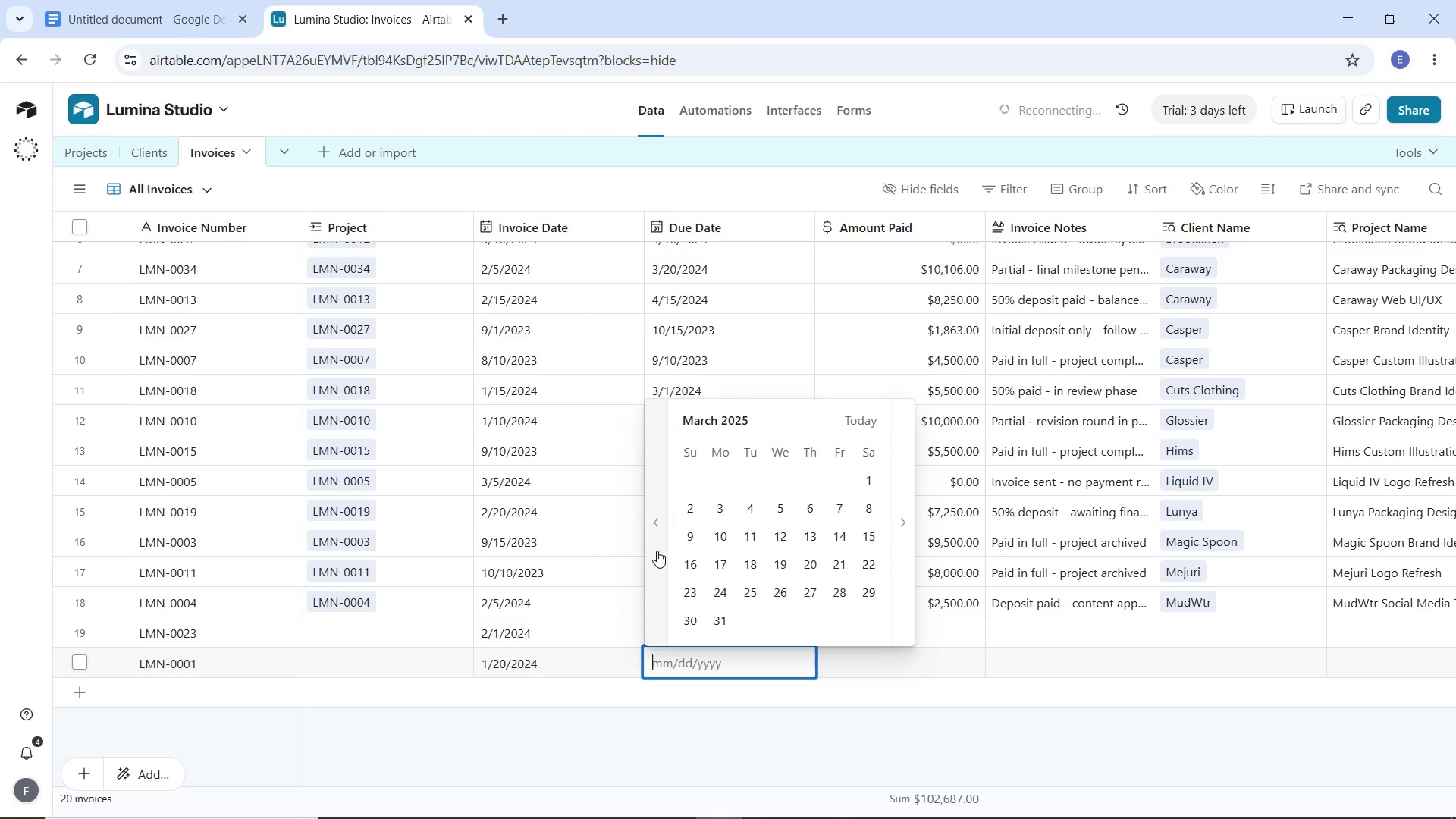 
triple_click([657, 551])
 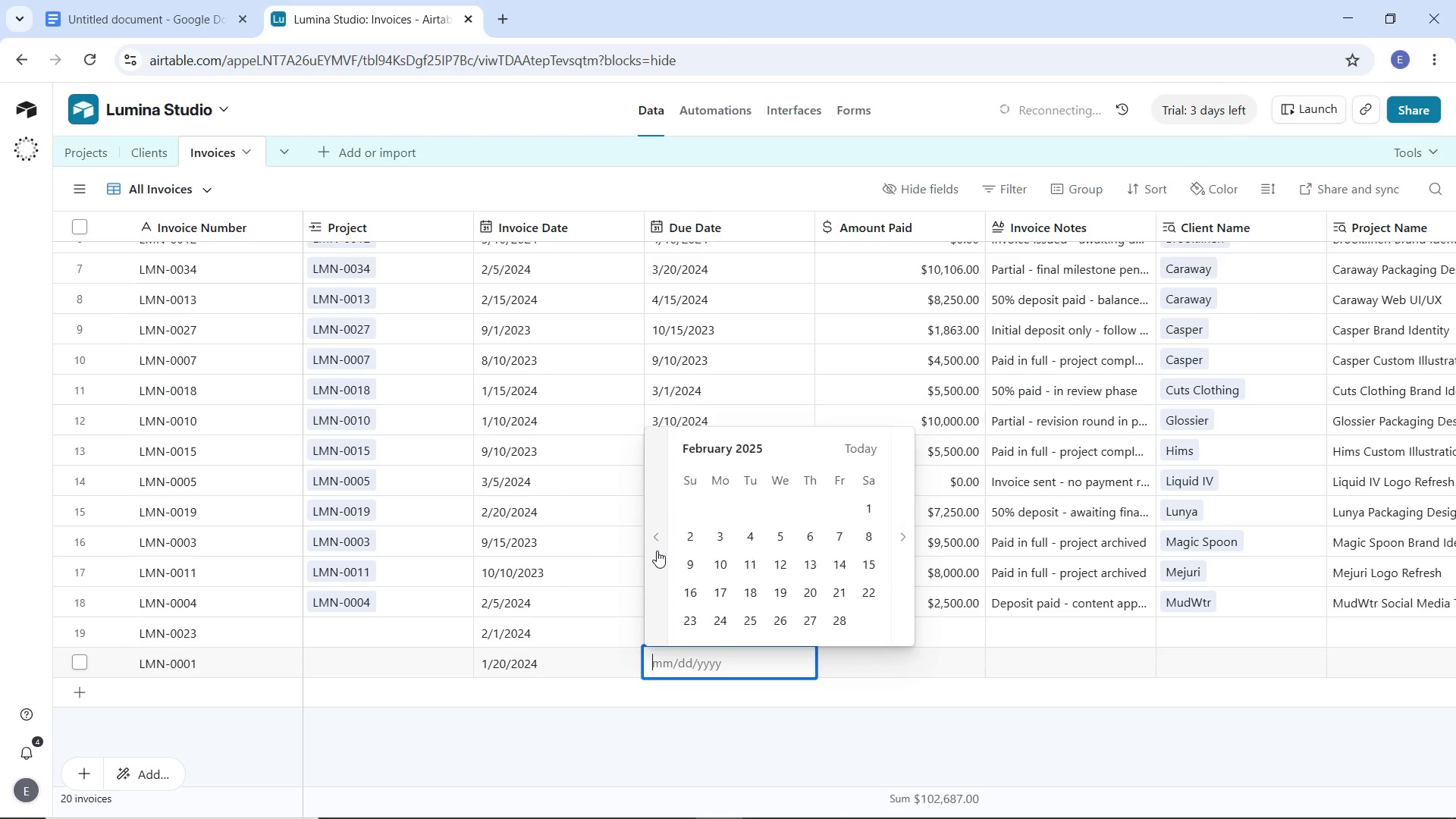 
triple_click([657, 551])
 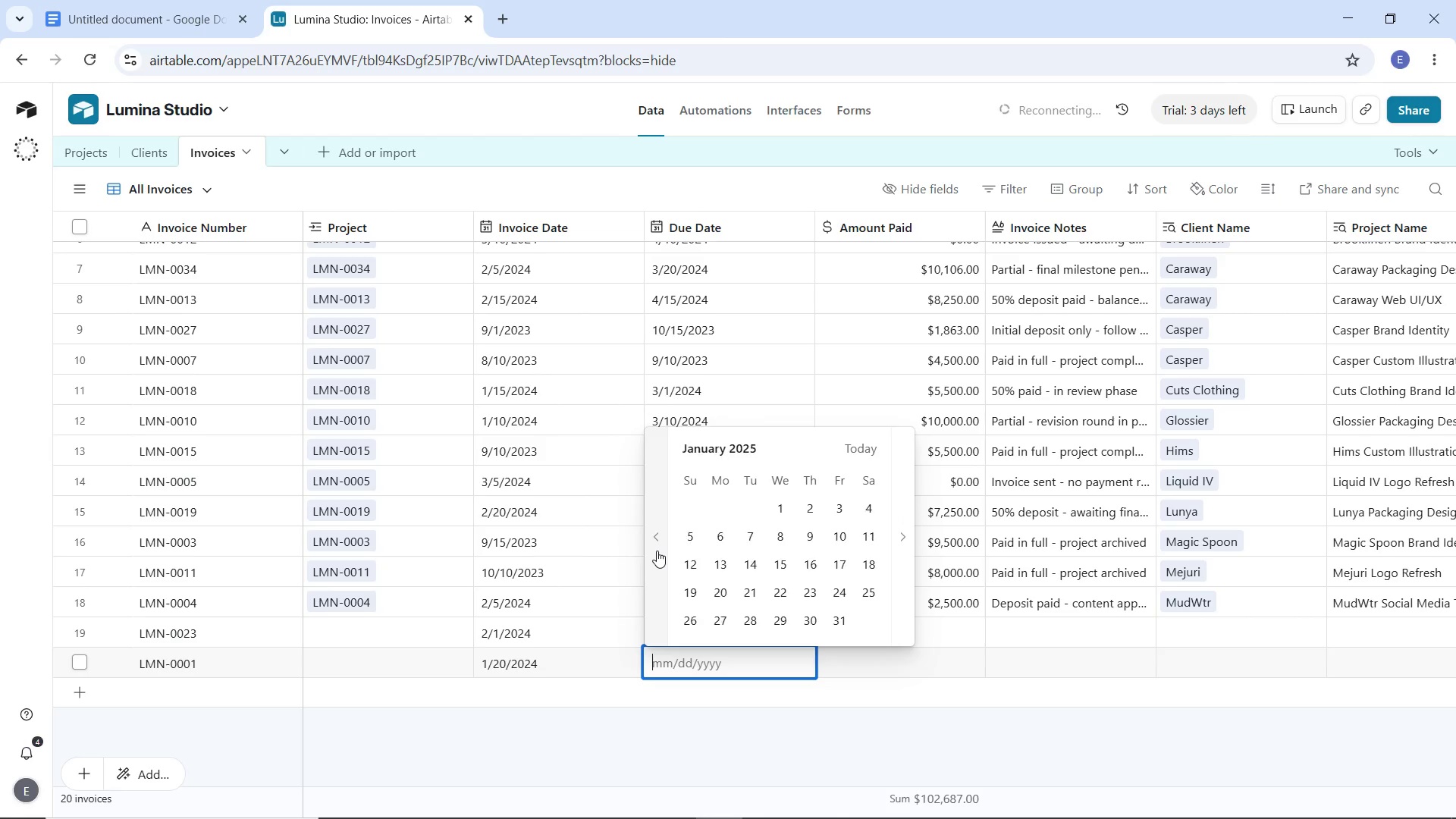 
triple_click([657, 551])
 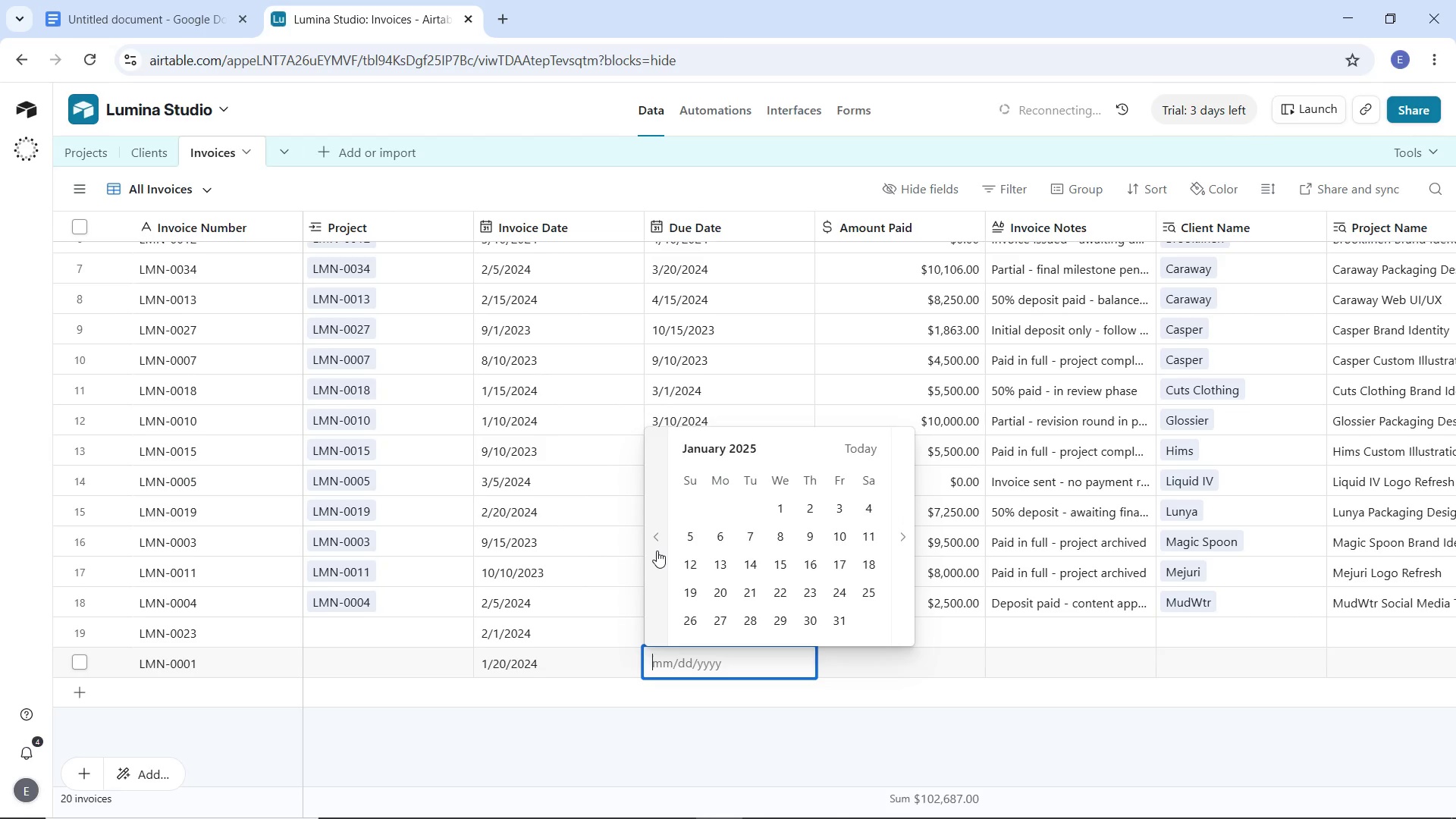 
triple_click([657, 551])
 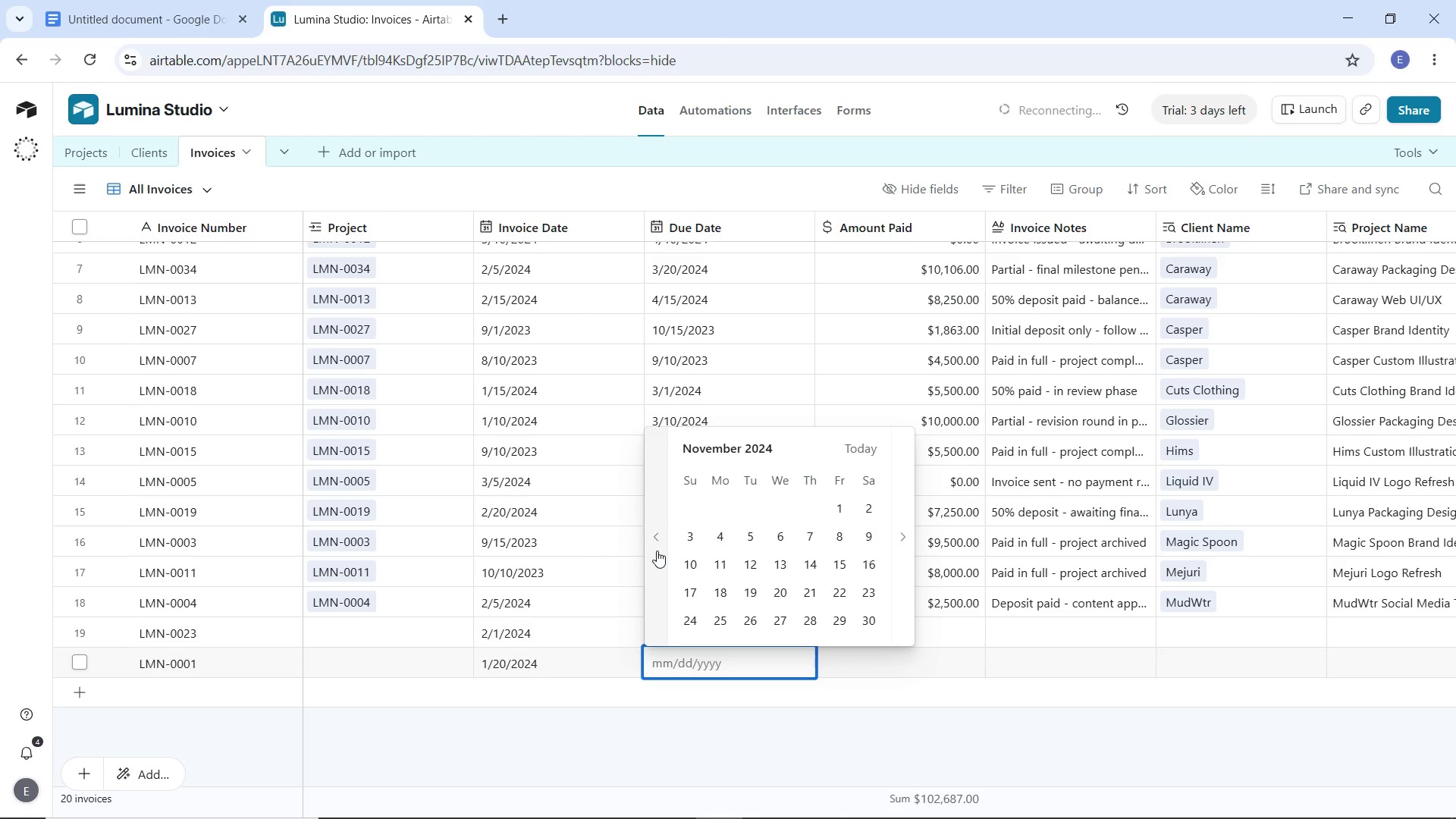 
triple_click([657, 551])
 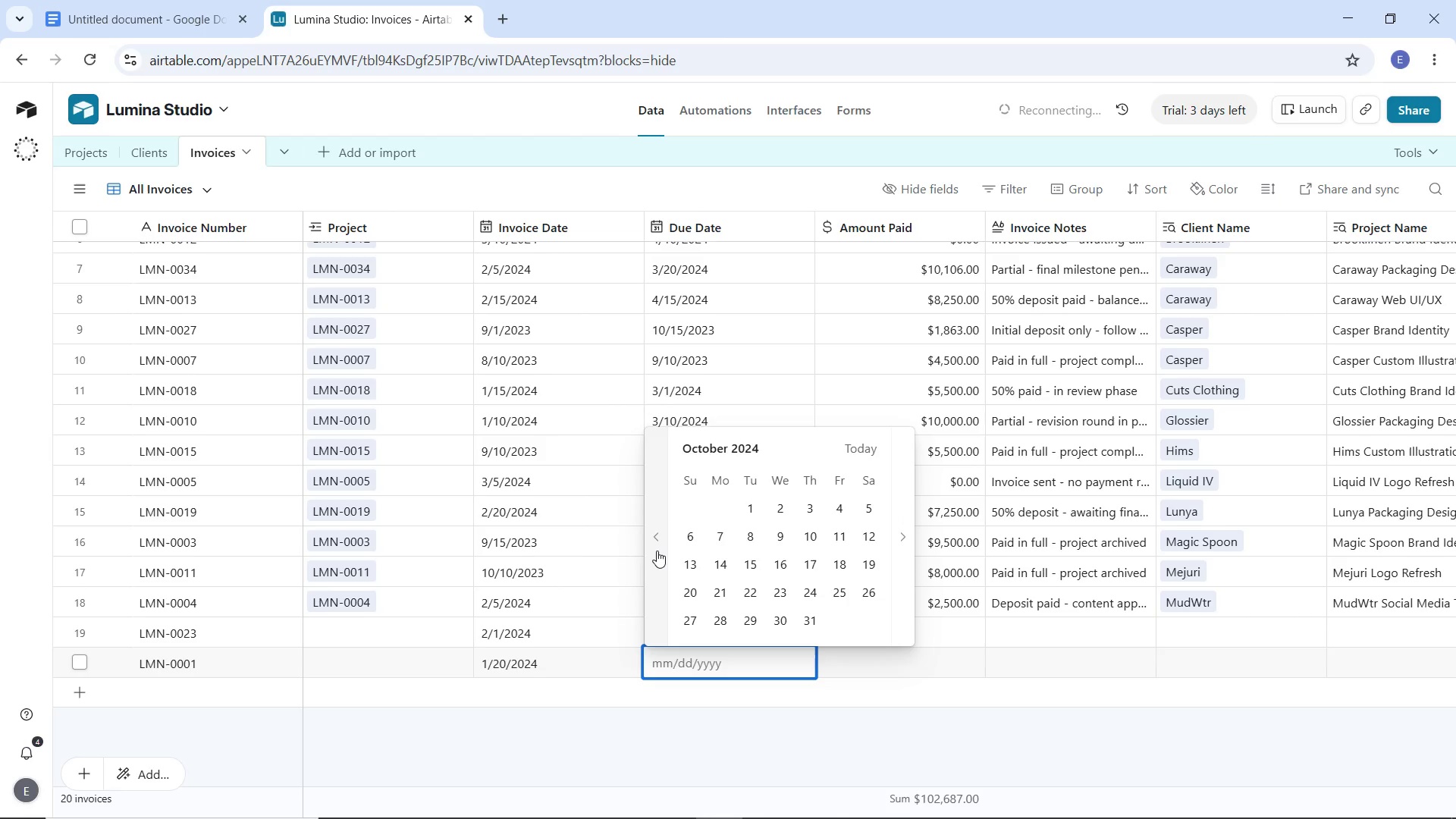 
triple_click([657, 551])
 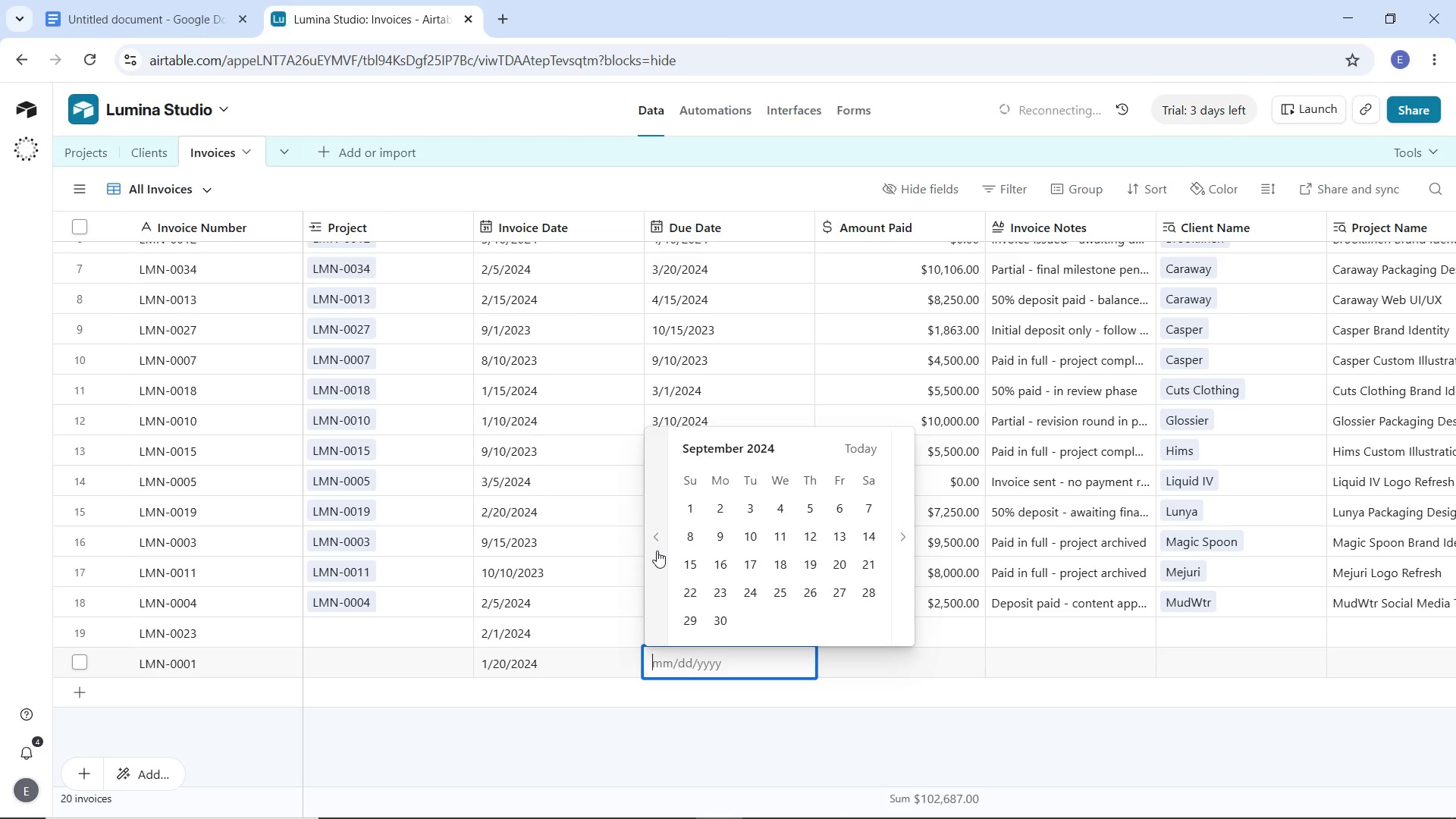 
triple_click([657, 551])
 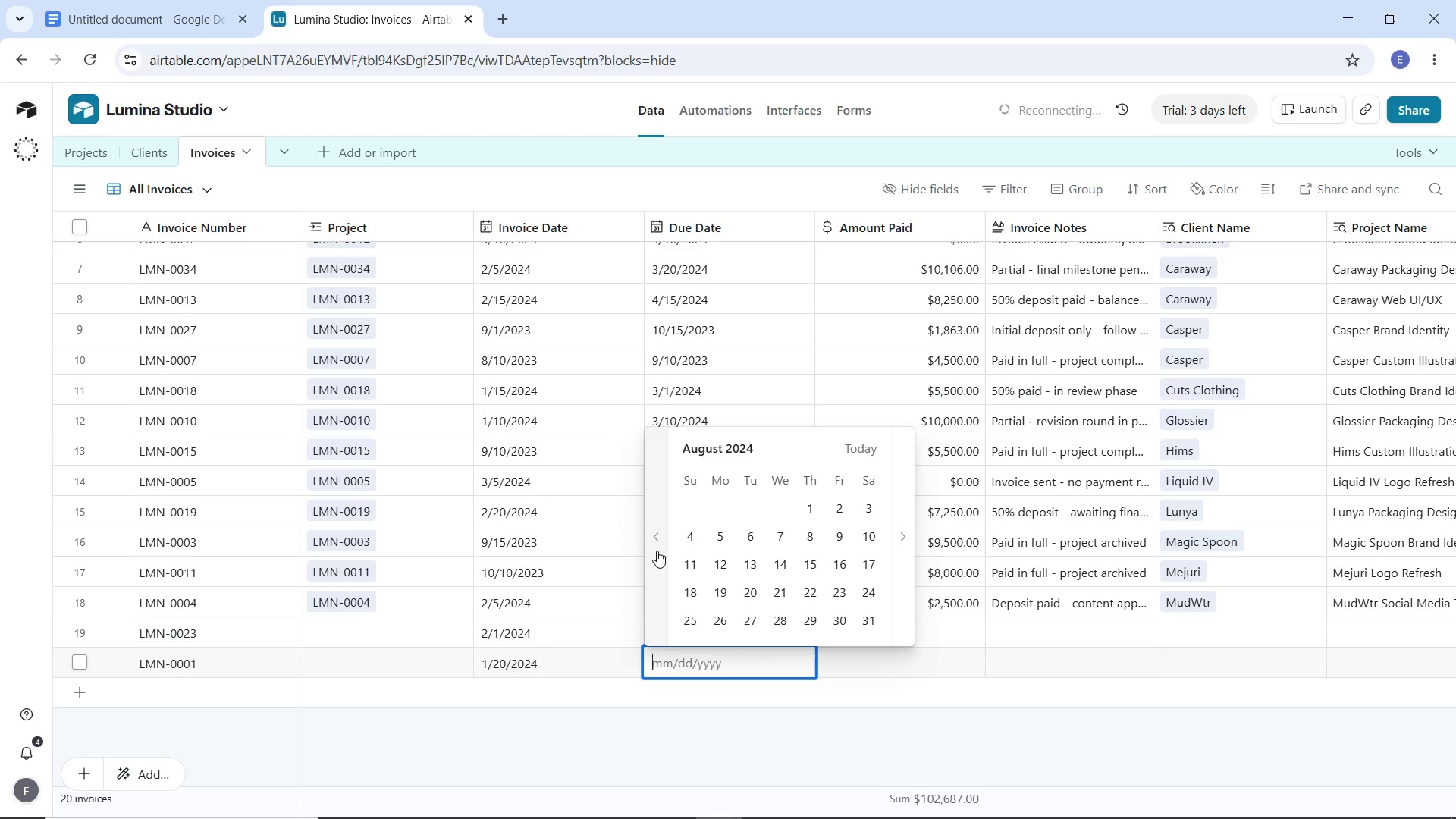 
triple_click([657, 551])
 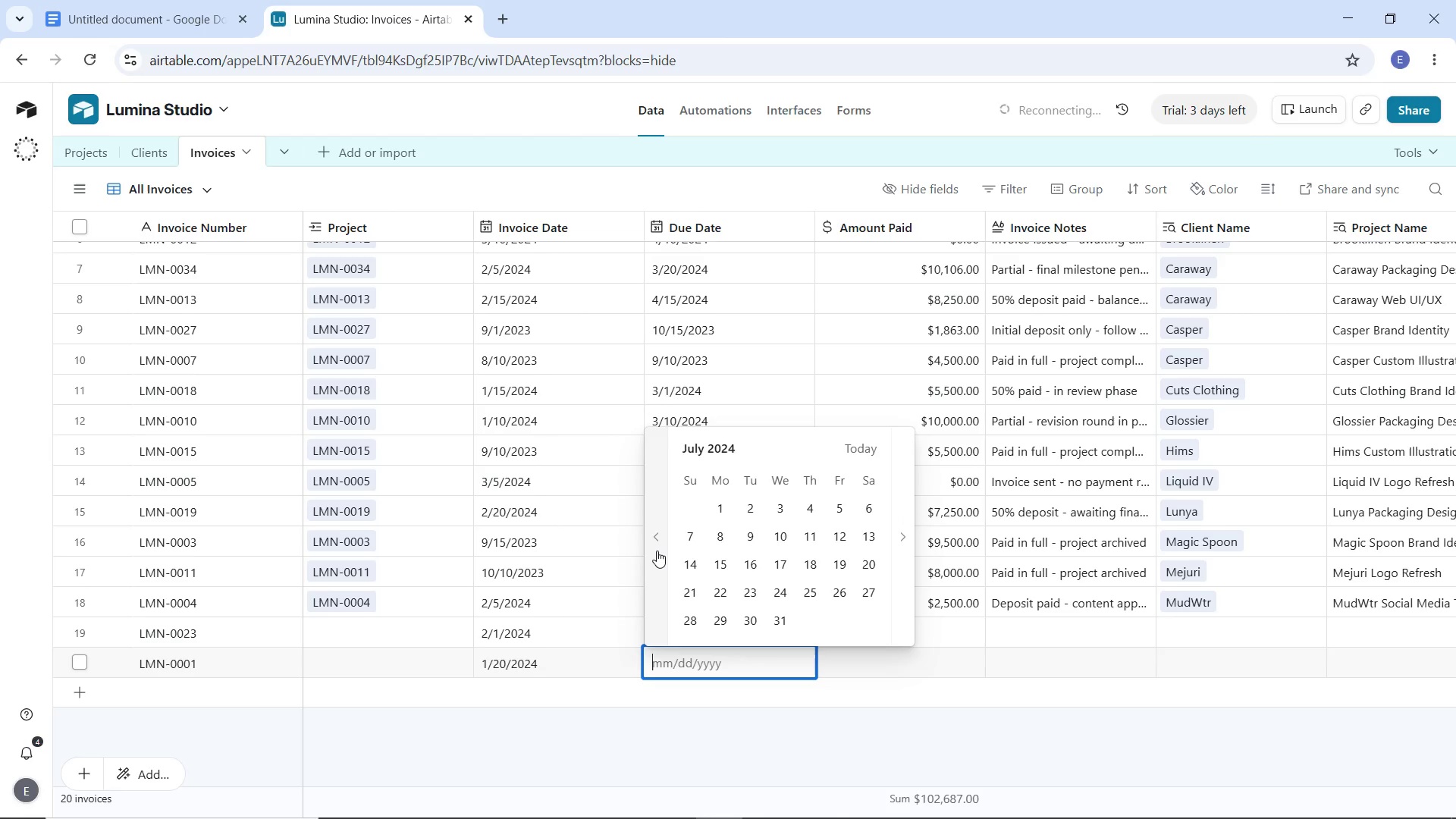 
triple_click([657, 551])
 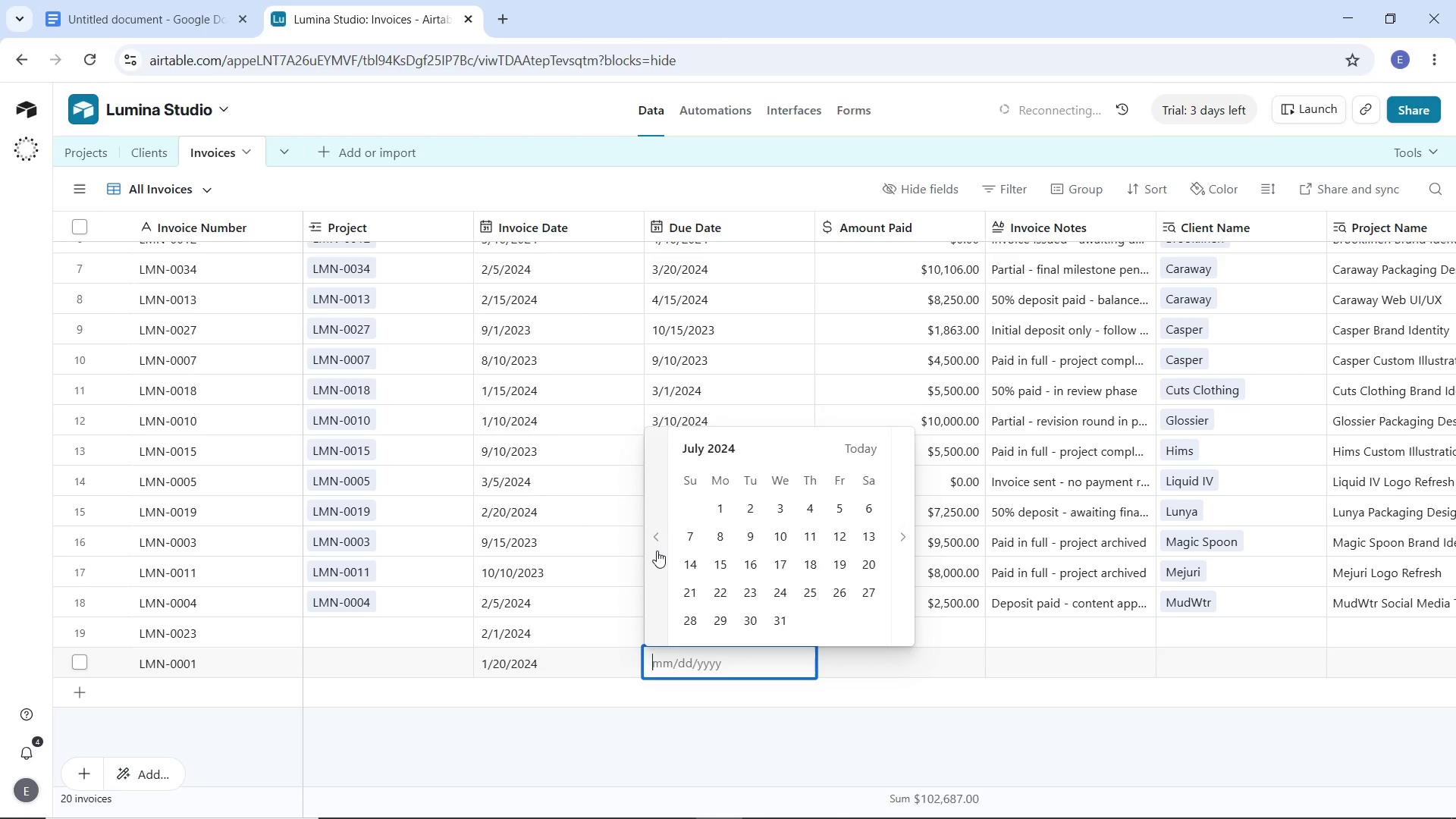 
triple_click([657, 551])
 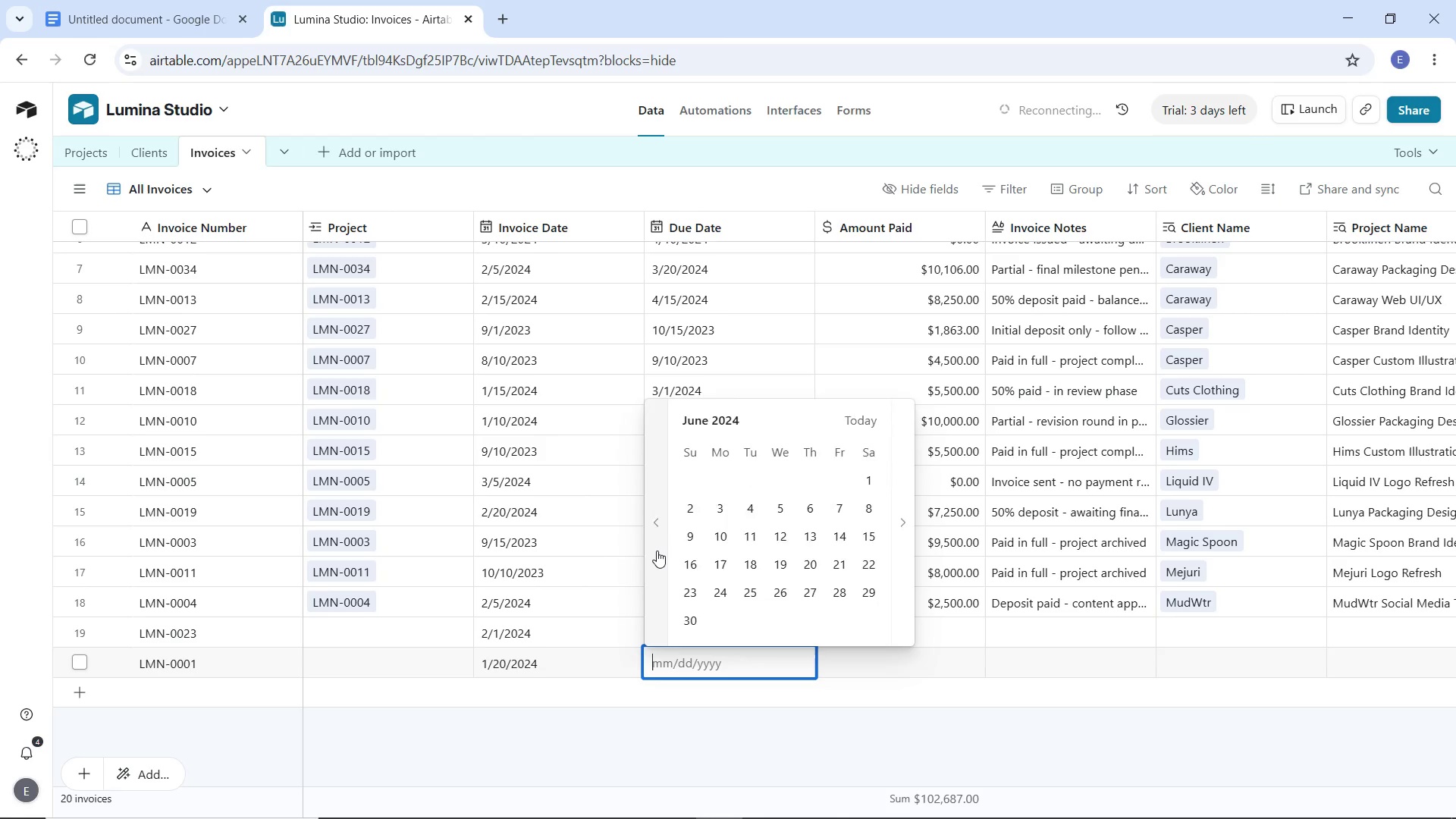 
triple_click([657, 551])
 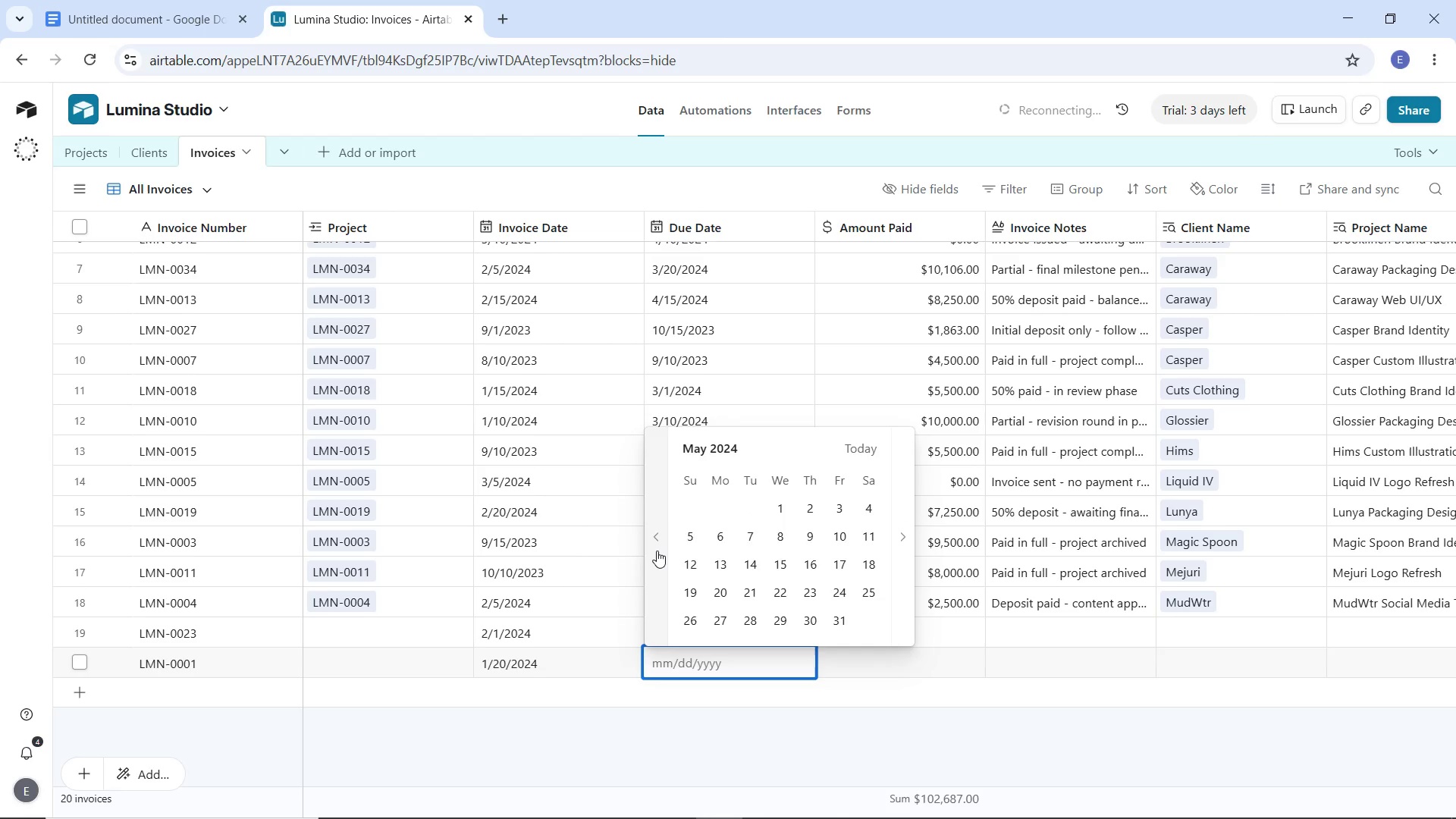 
triple_click([657, 551])
 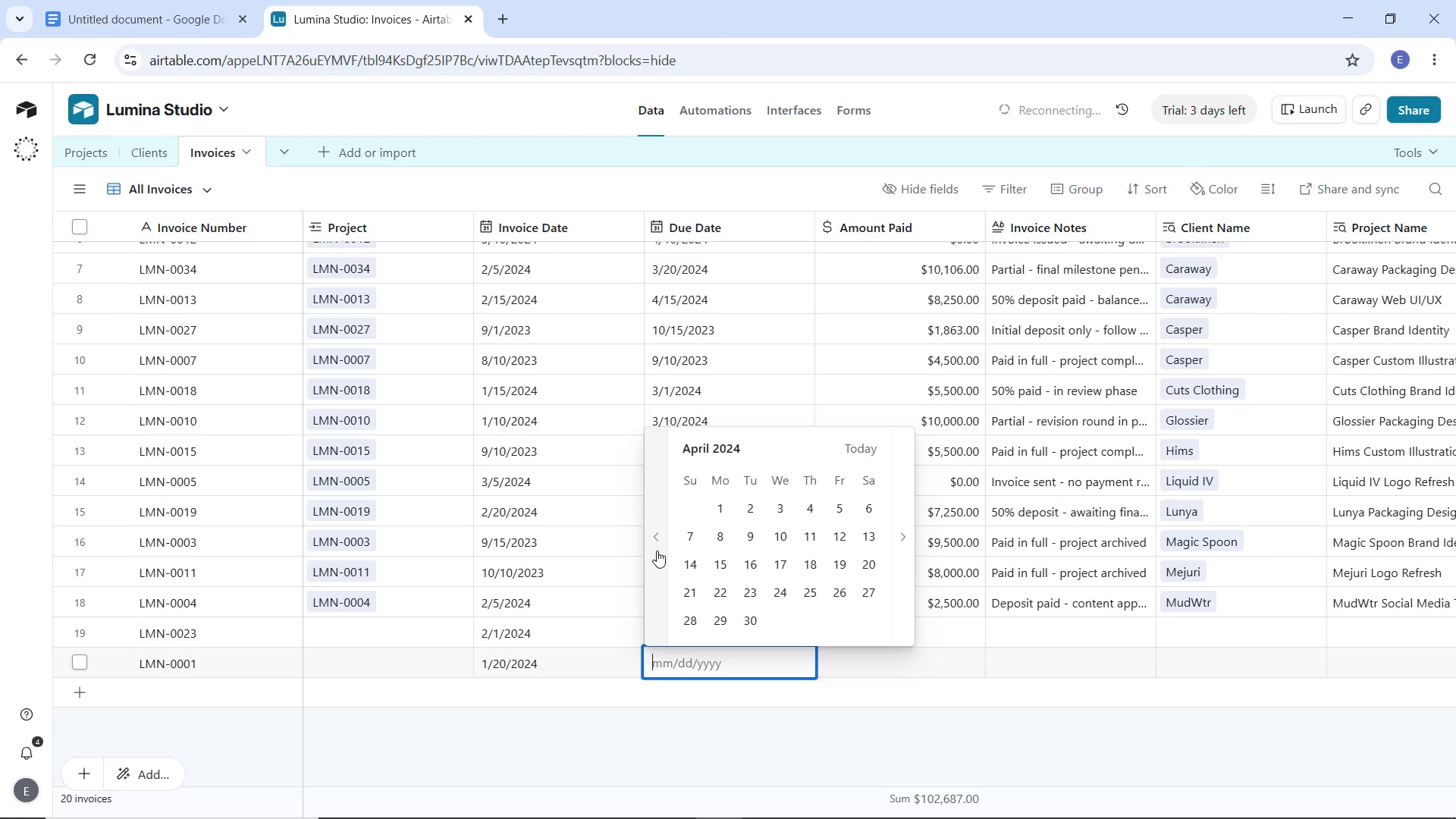 
triple_click([657, 551])
 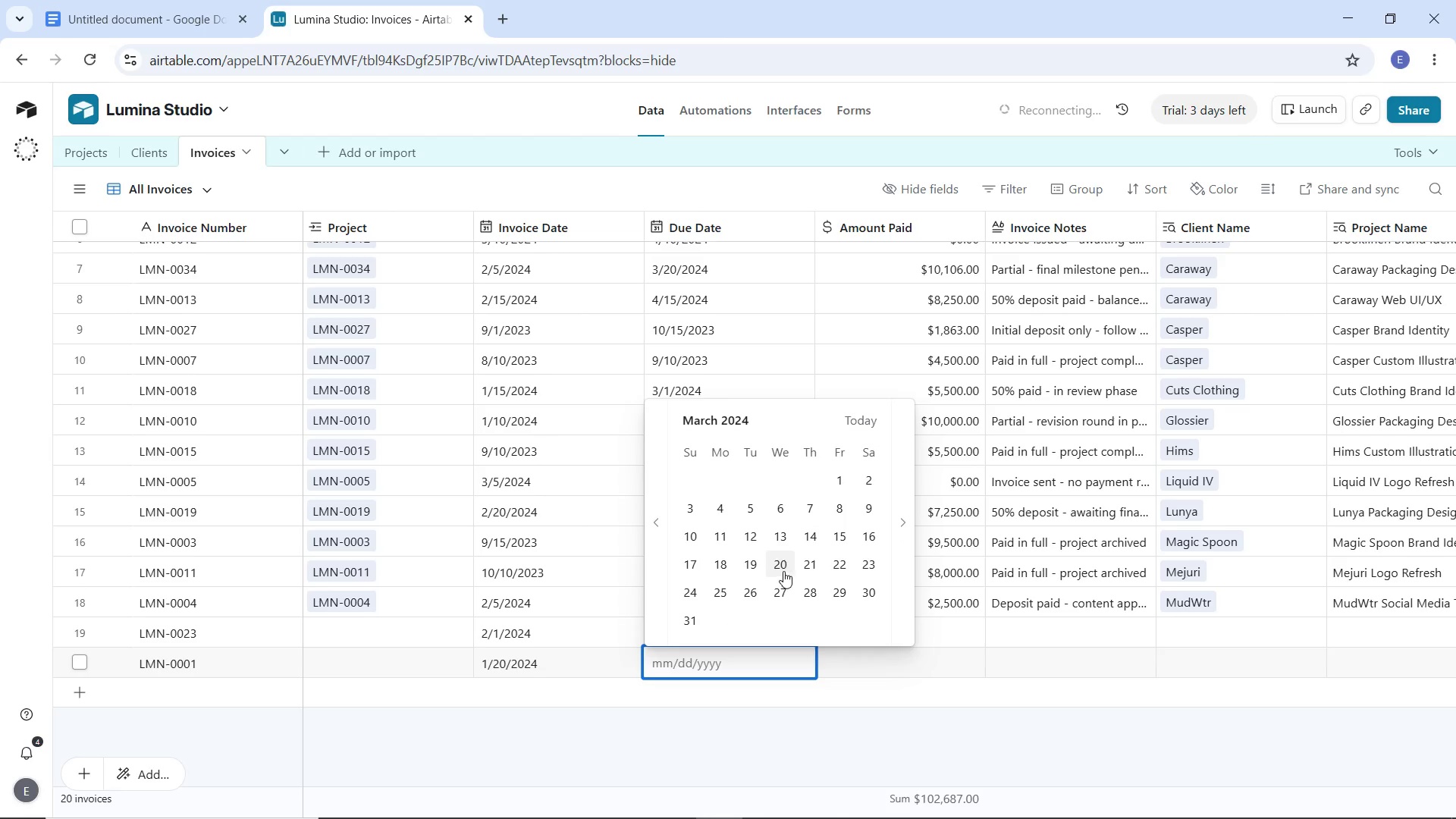 
left_click([783, 570])
 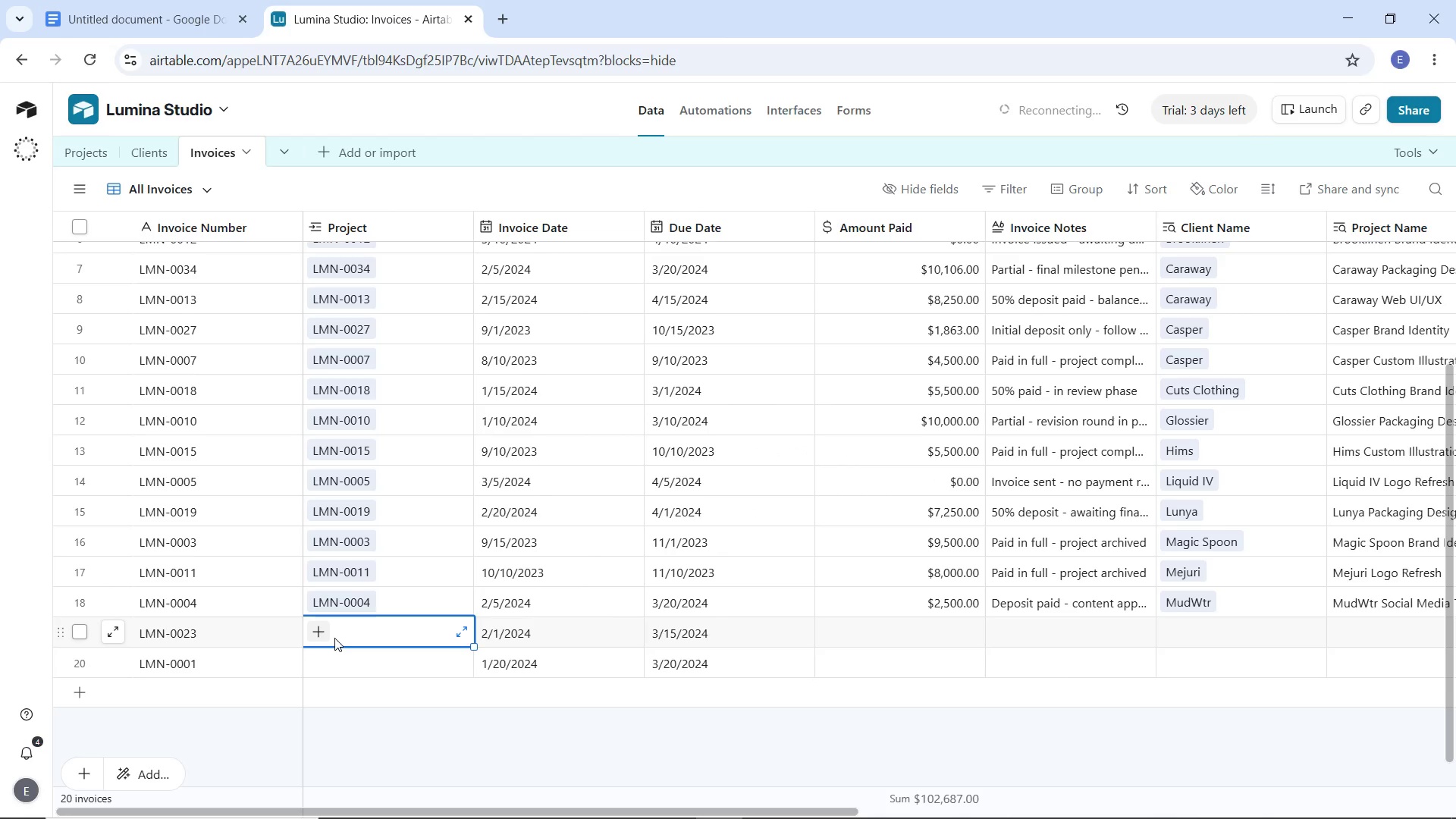 
left_click([315, 632])
 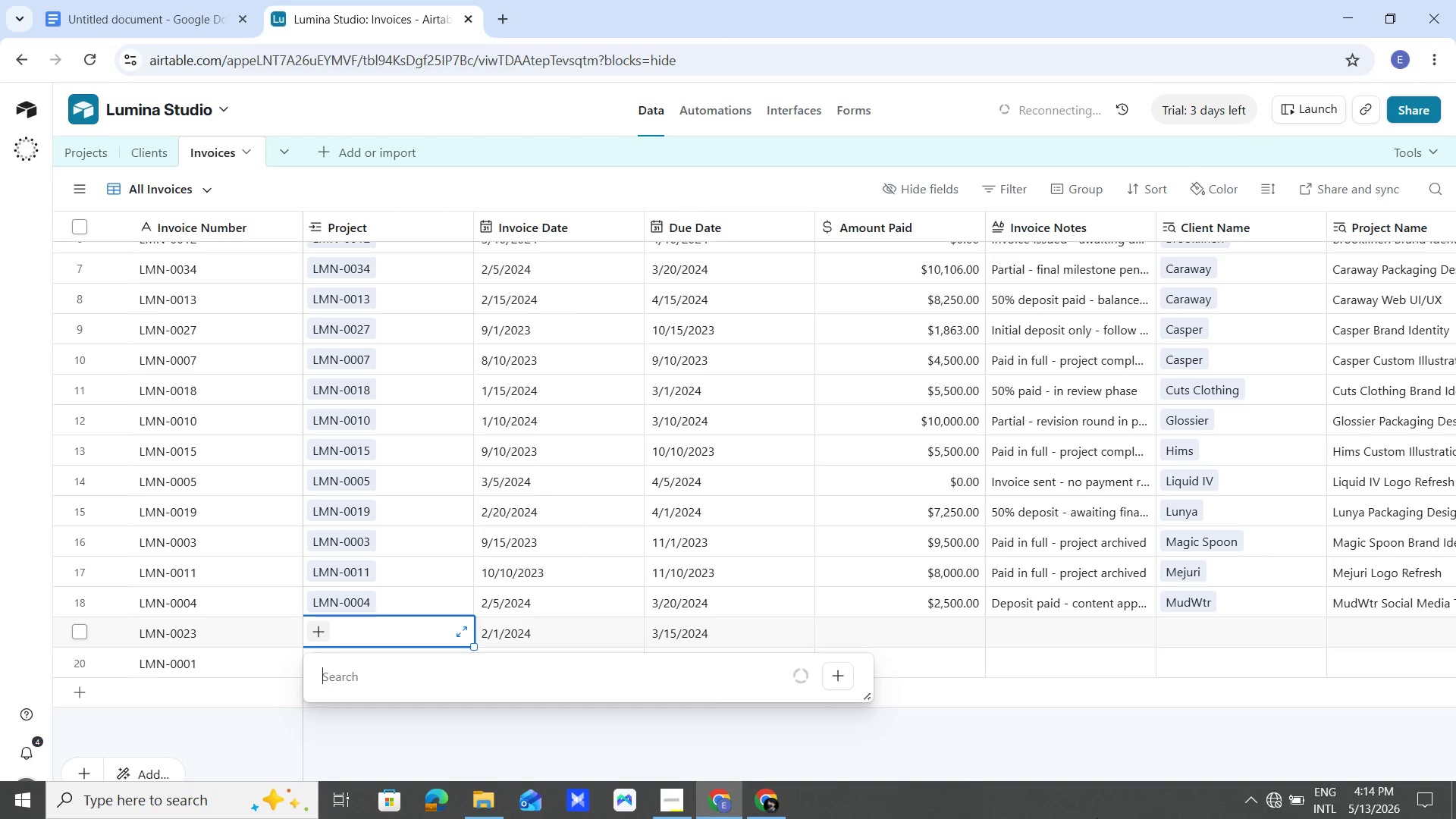 
wait(5.02)
 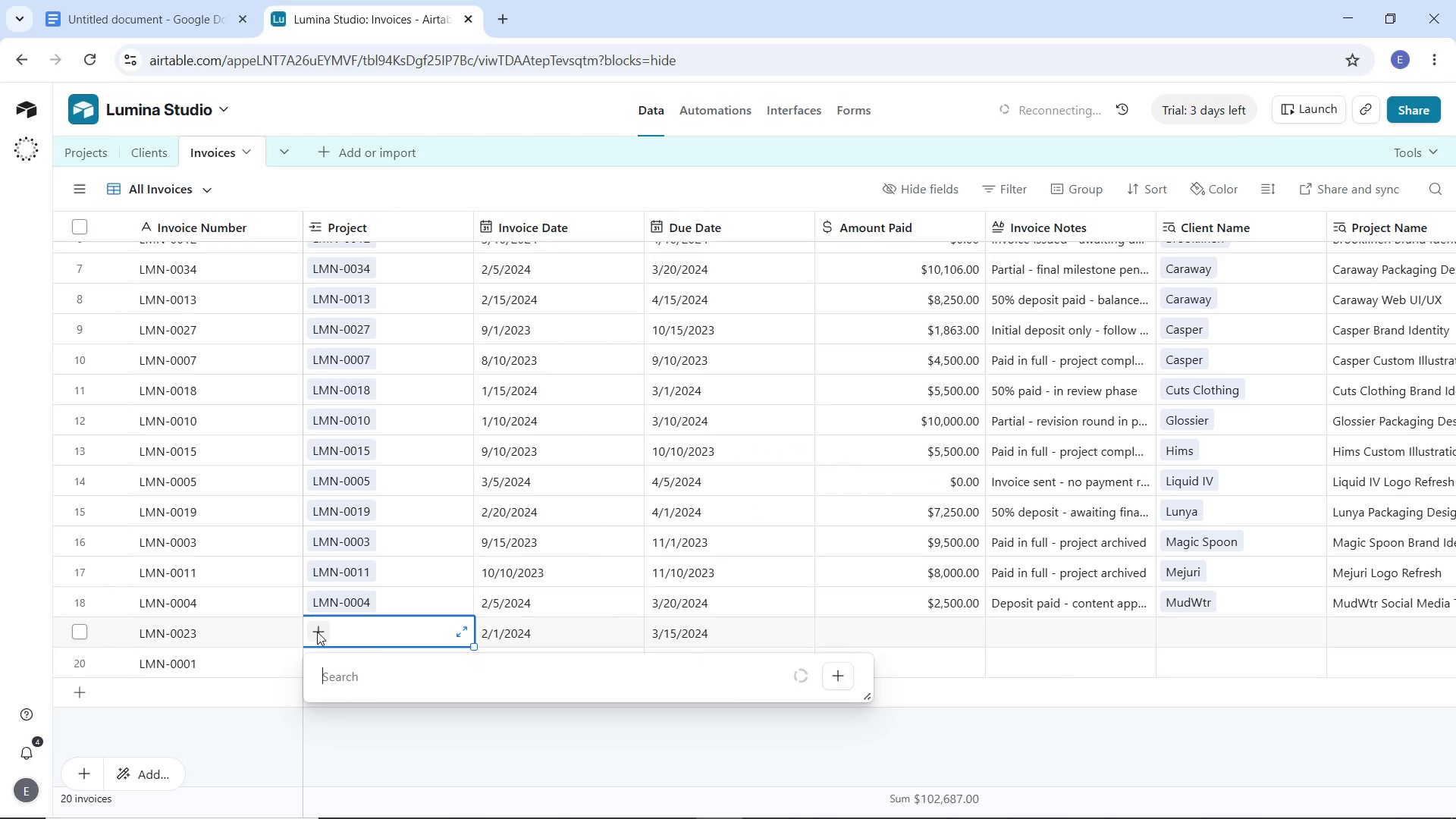 
left_click([1279, 803])
 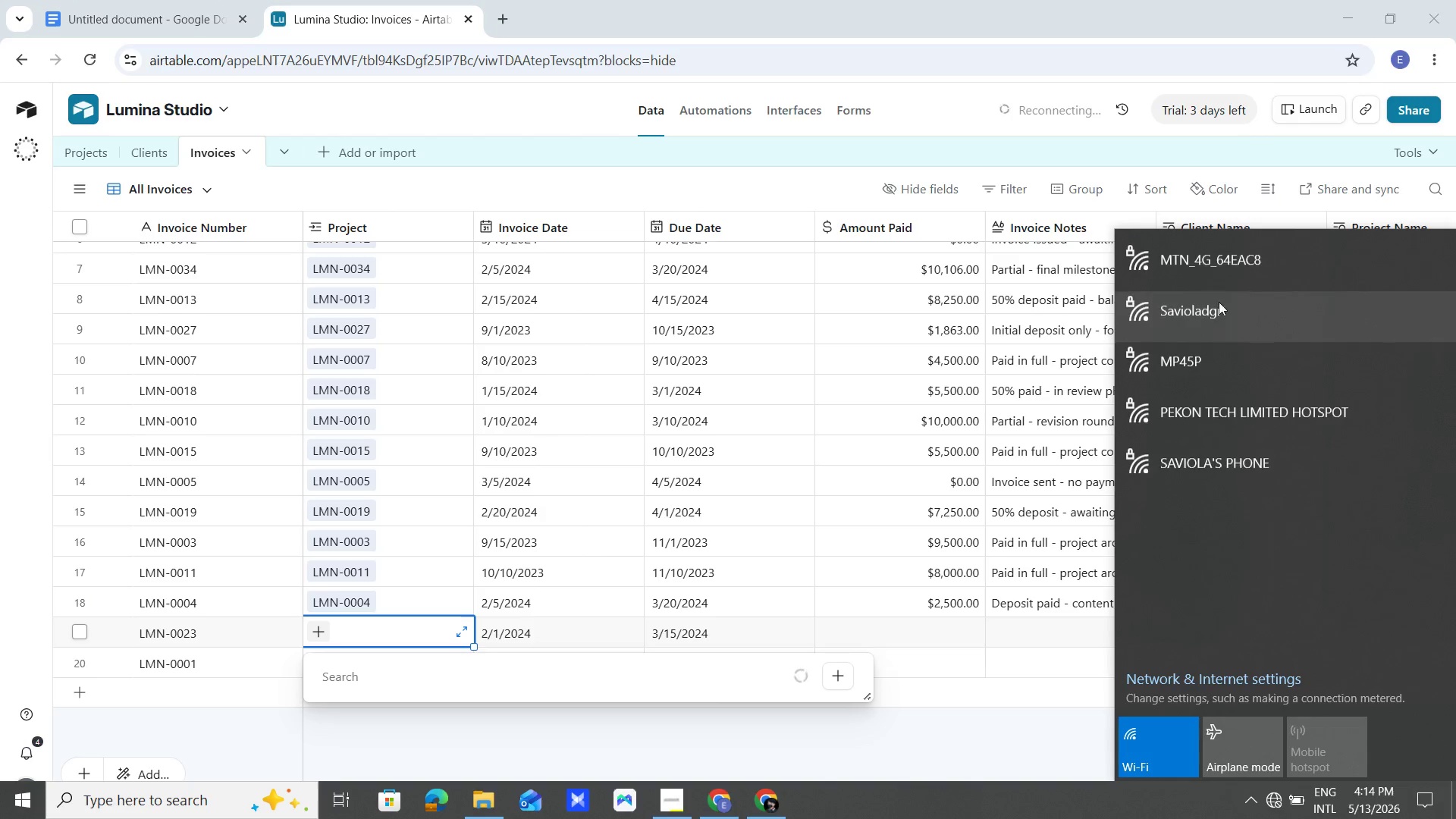 
left_click([1213, 276])
 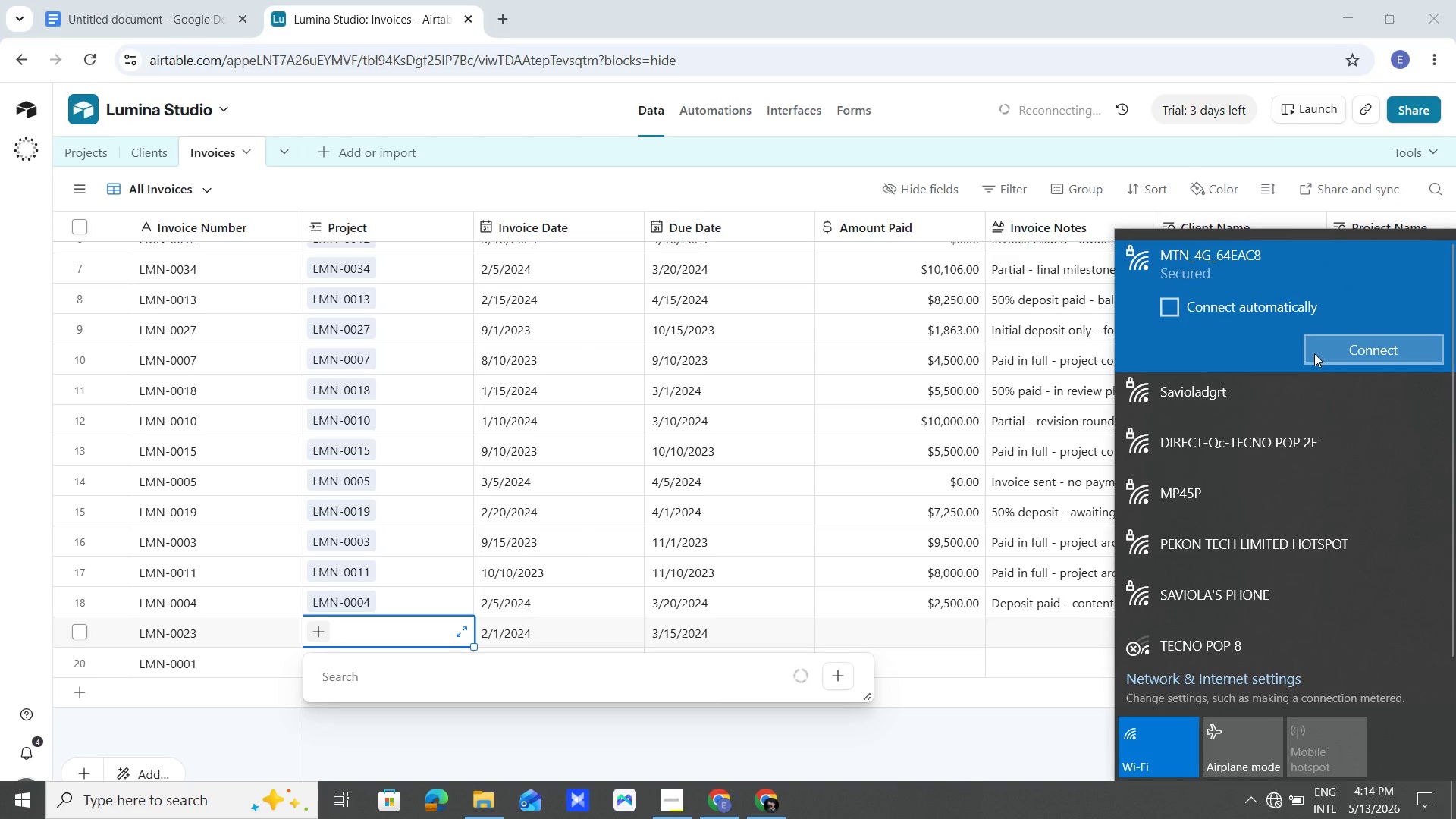 
left_click([1314, 353])
 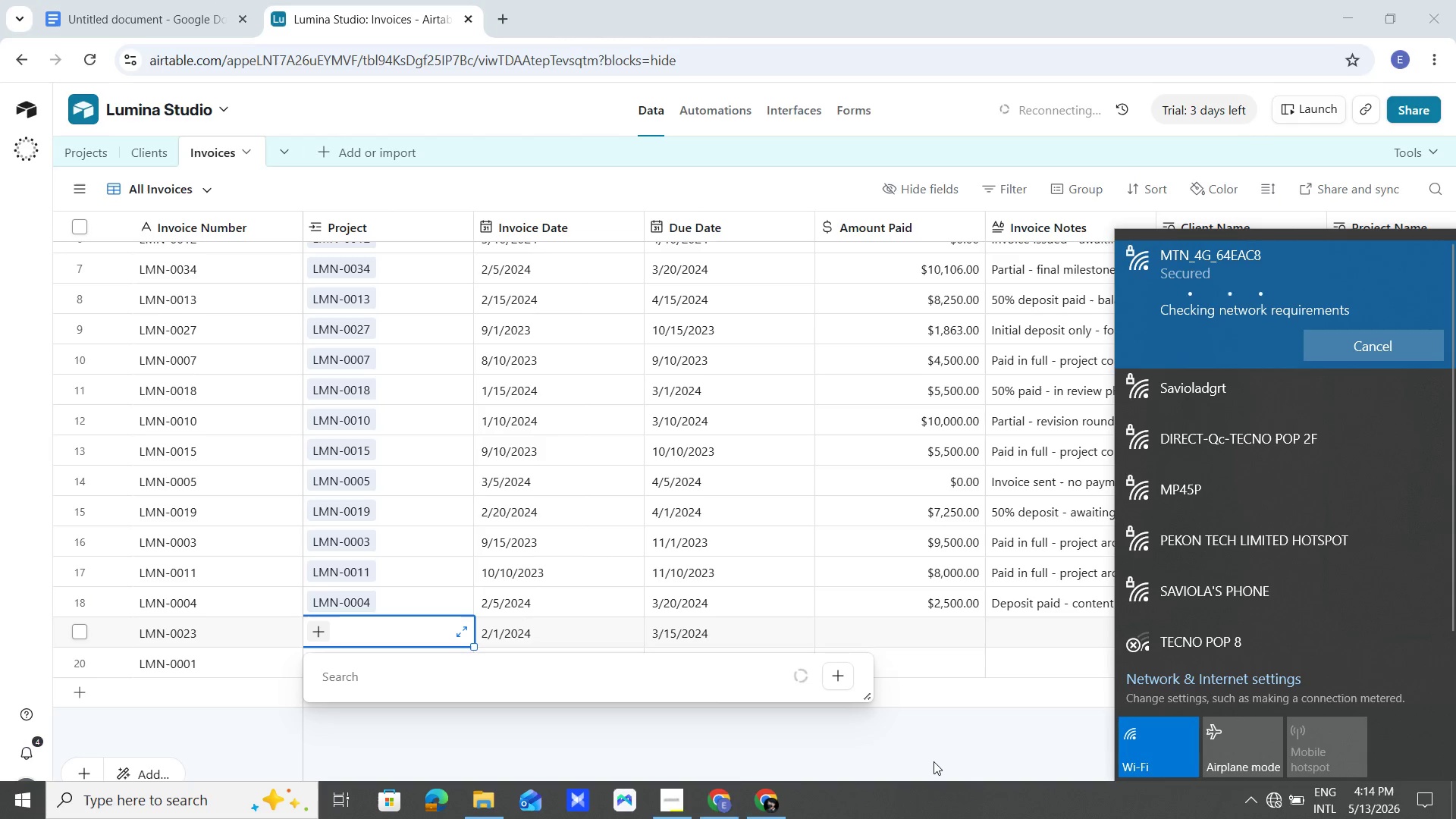 
left_click([934, 761])
 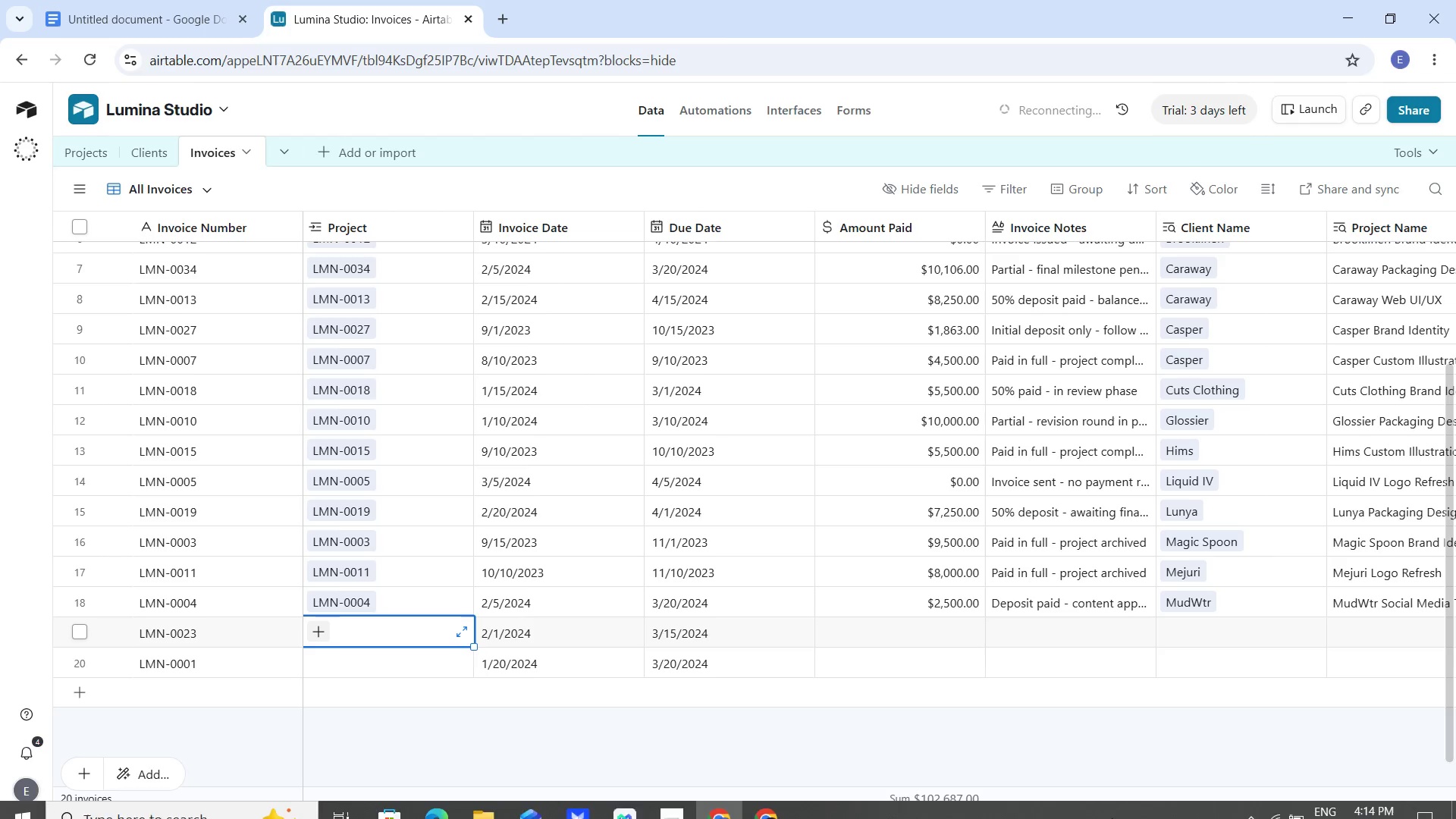 
wait(7.03)
 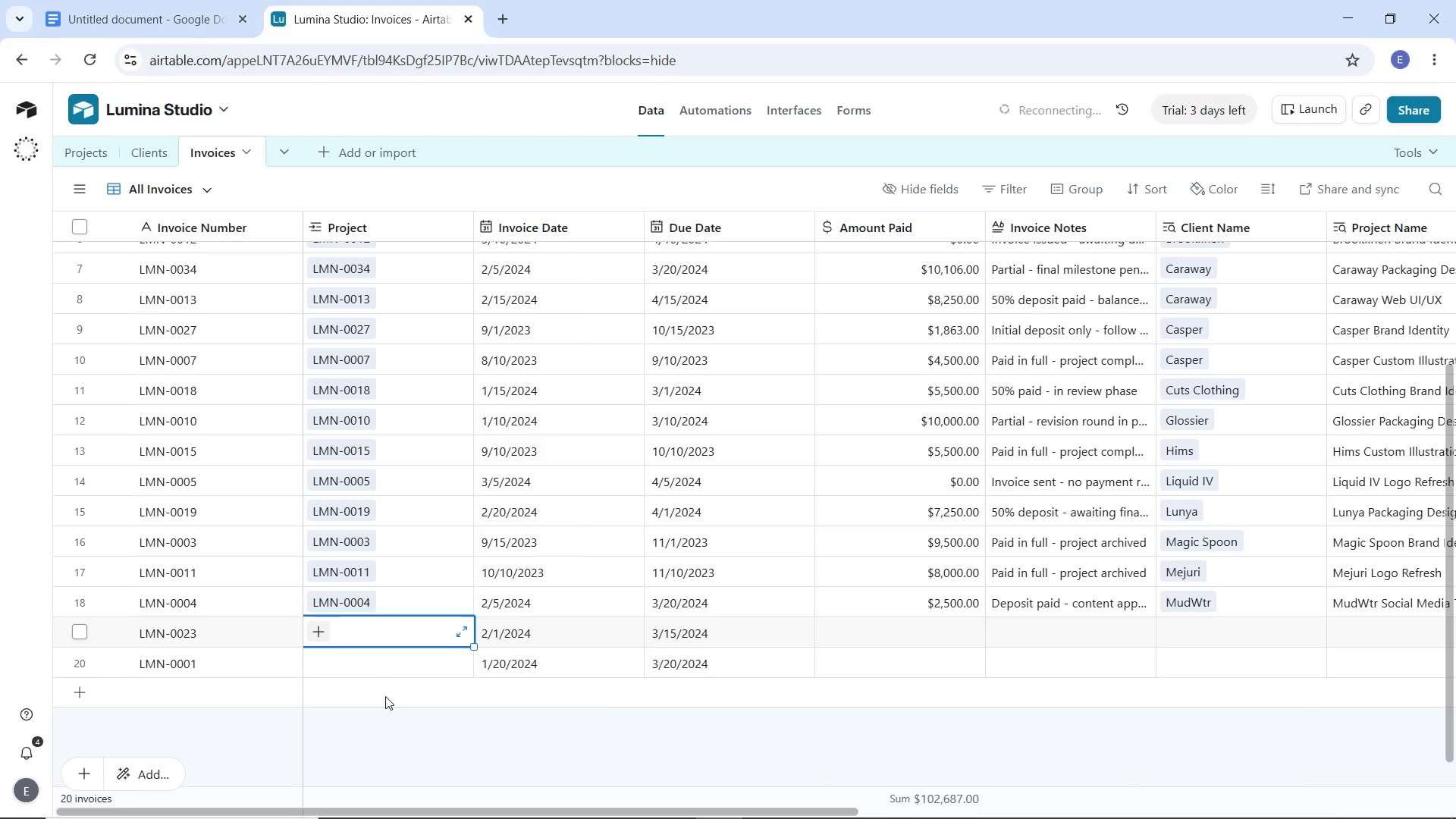 
left_click([322, 632])
 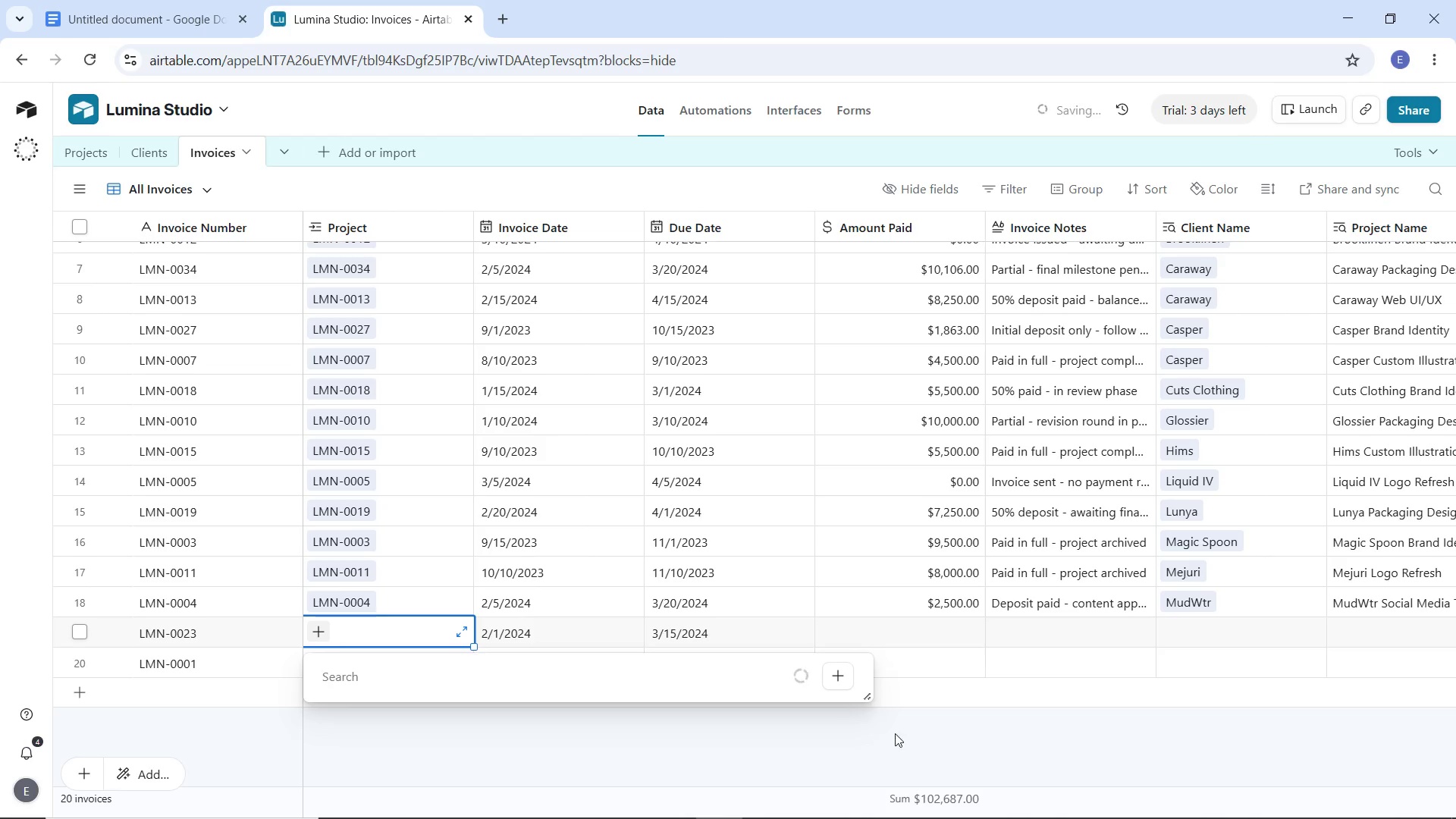 
wait(16.27)
 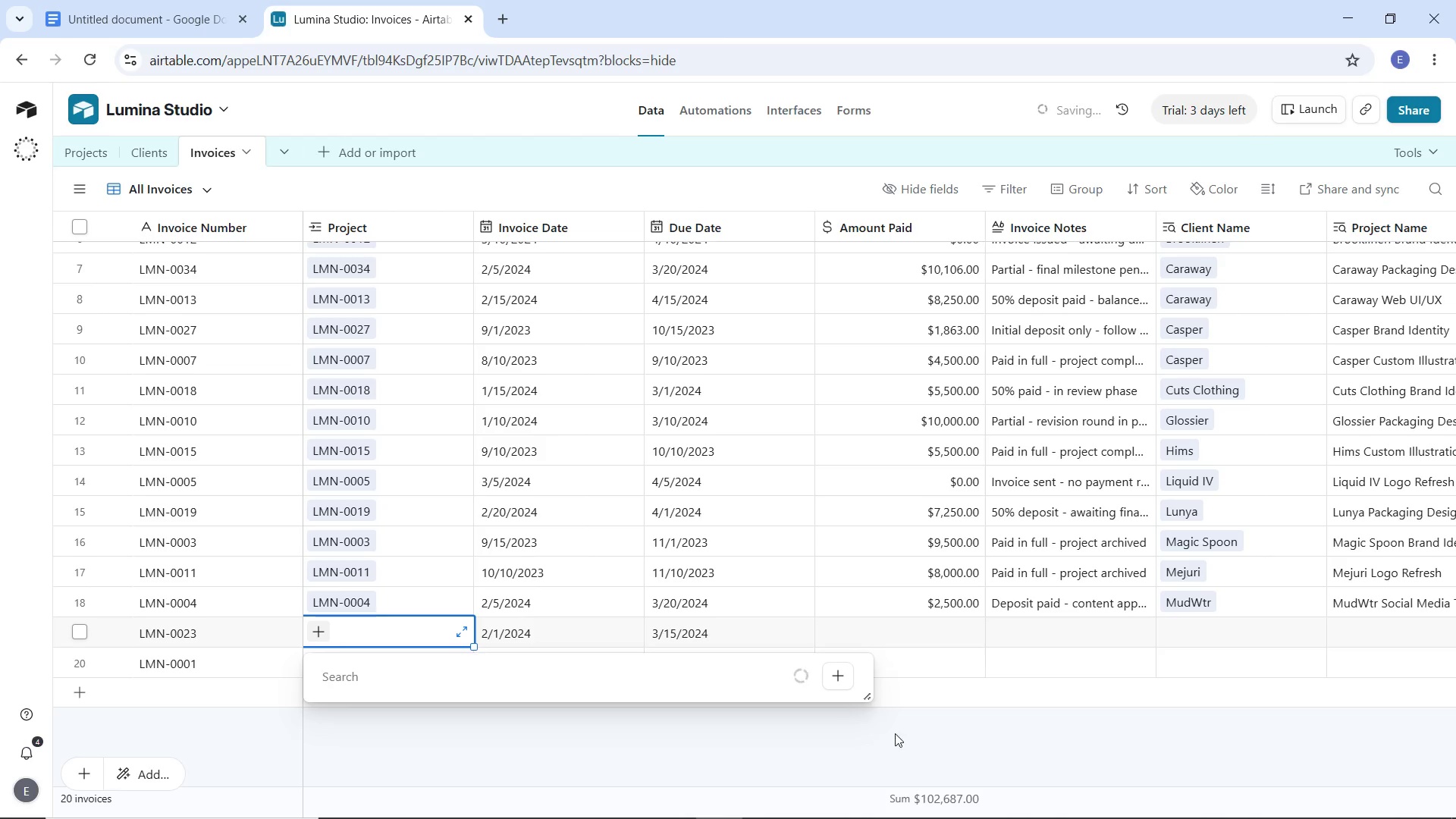 
left_click([968, 738])
 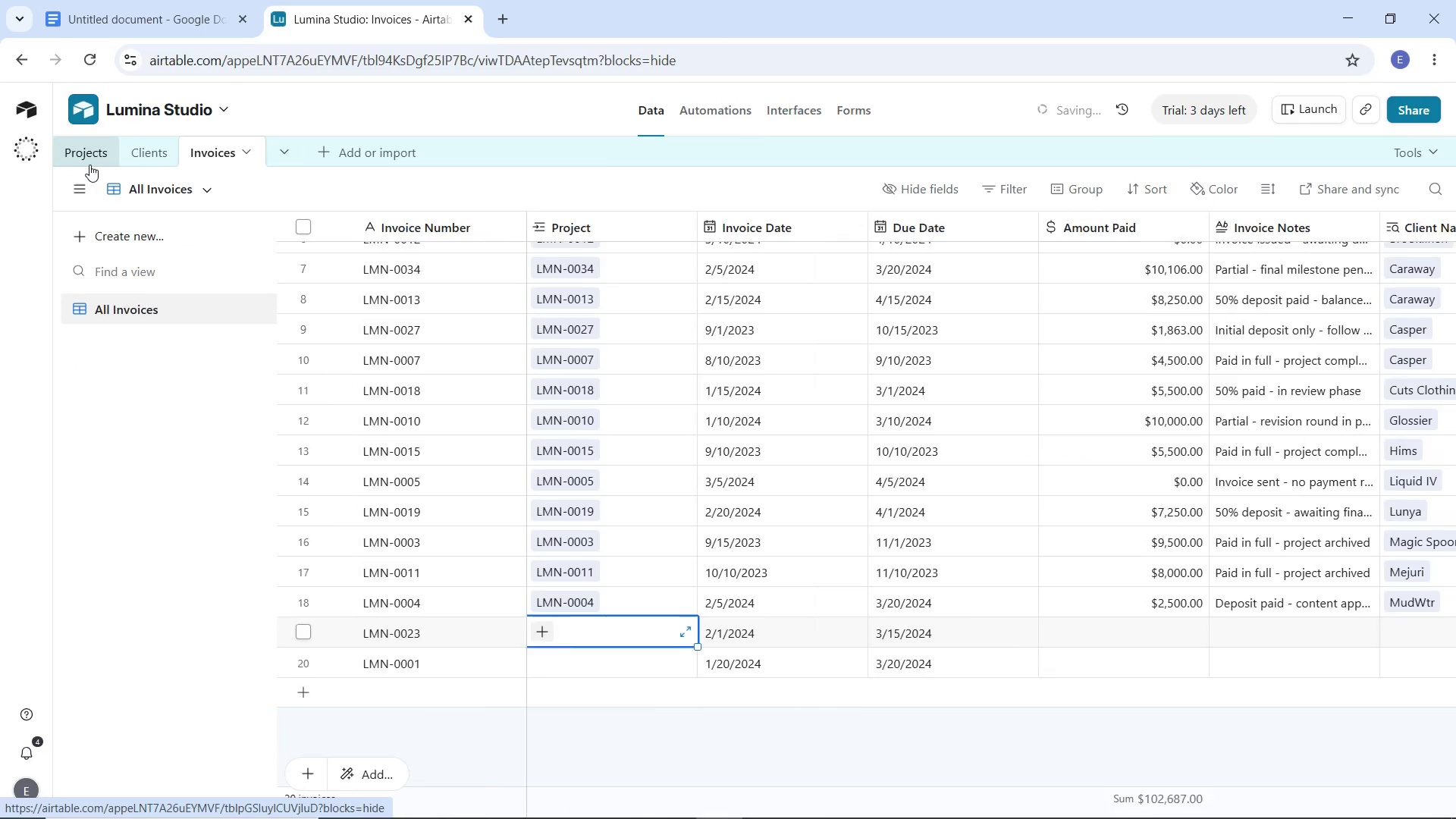 
left_click([89, 165])
 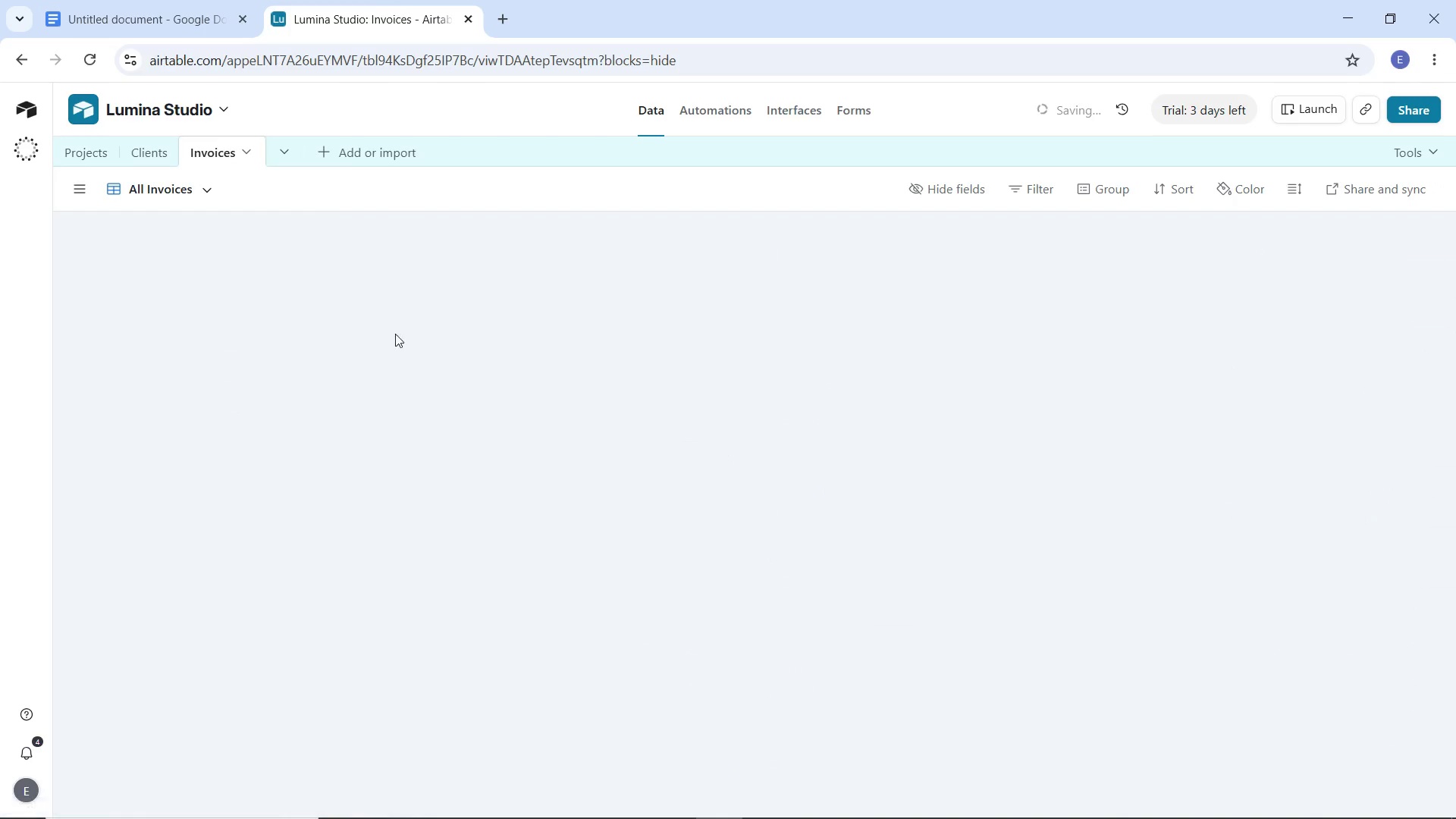 
scroll: coordinate [617, 399], scroll_direction: down, amount: 4.0
 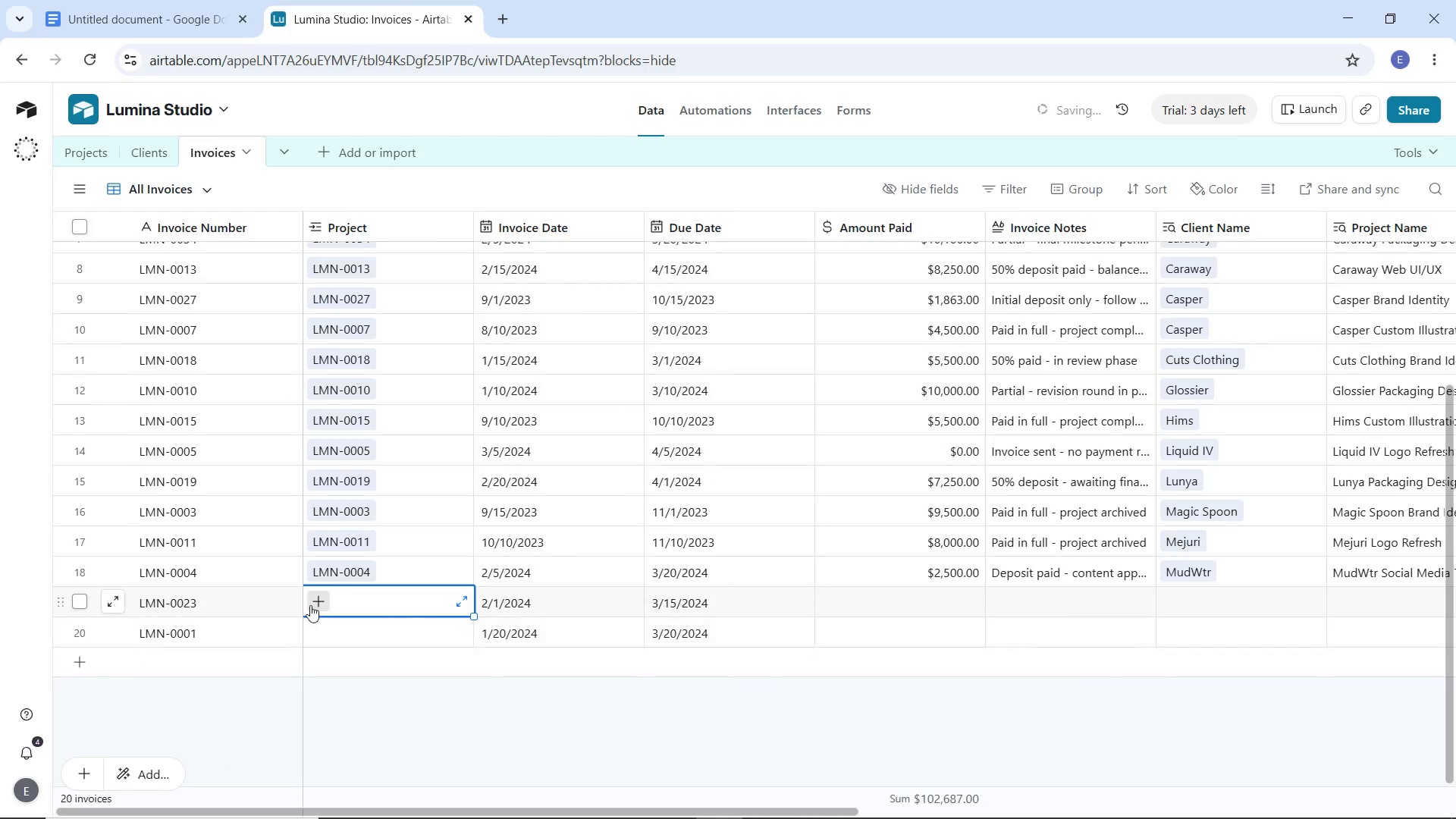 
left_click([309, 603])
 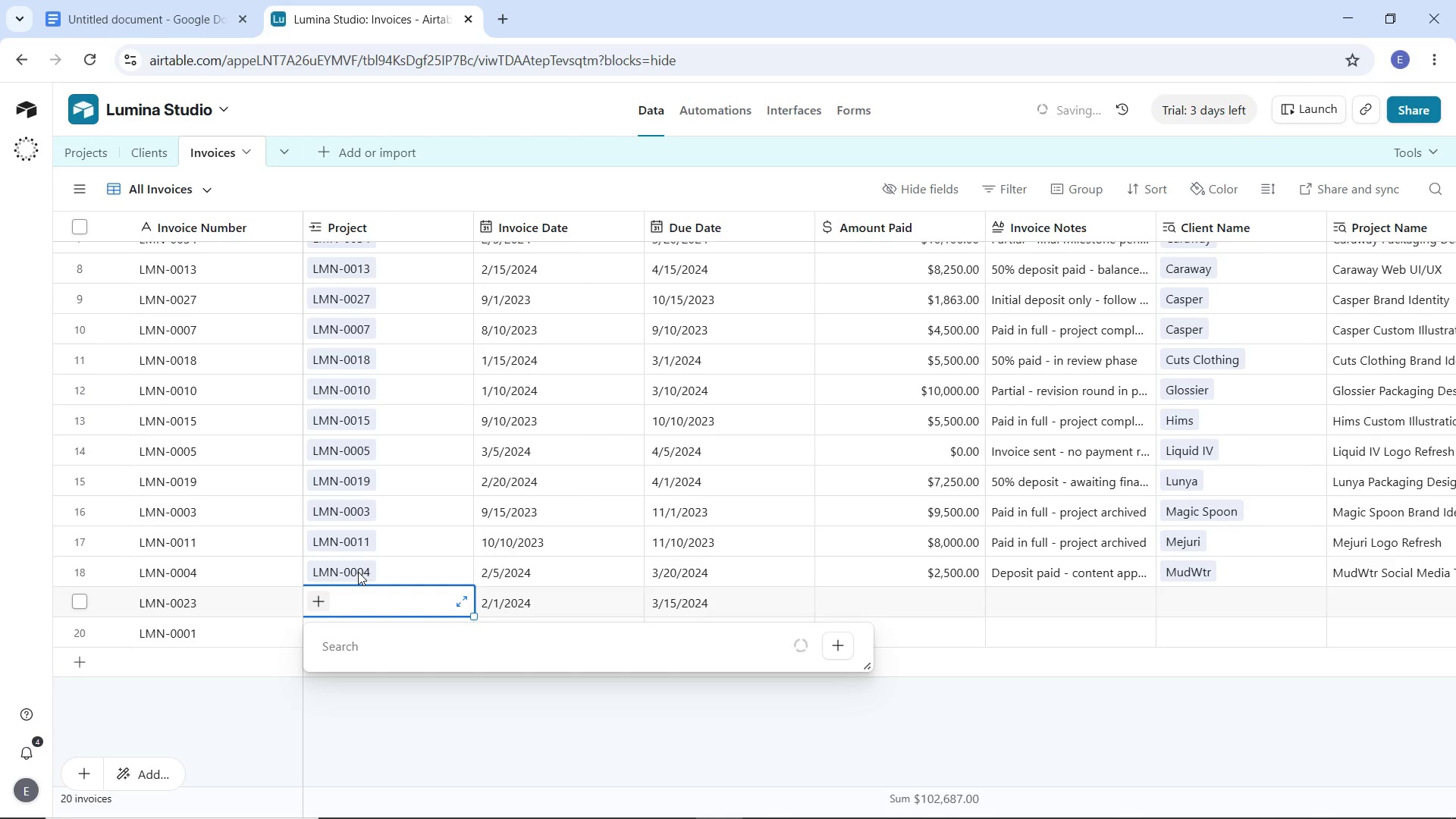 
wait(36.67)
 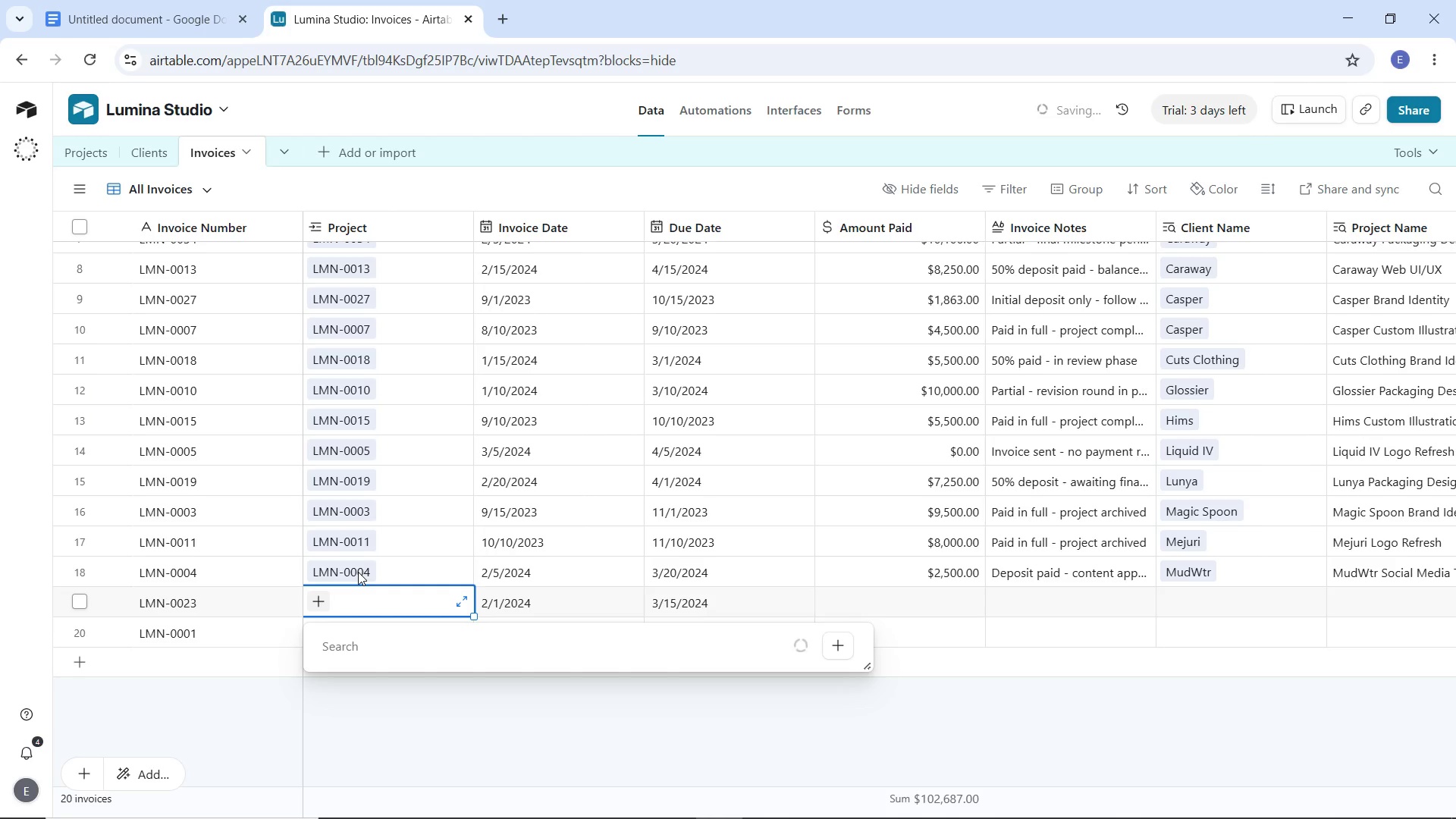 
left_click([95, 52])
 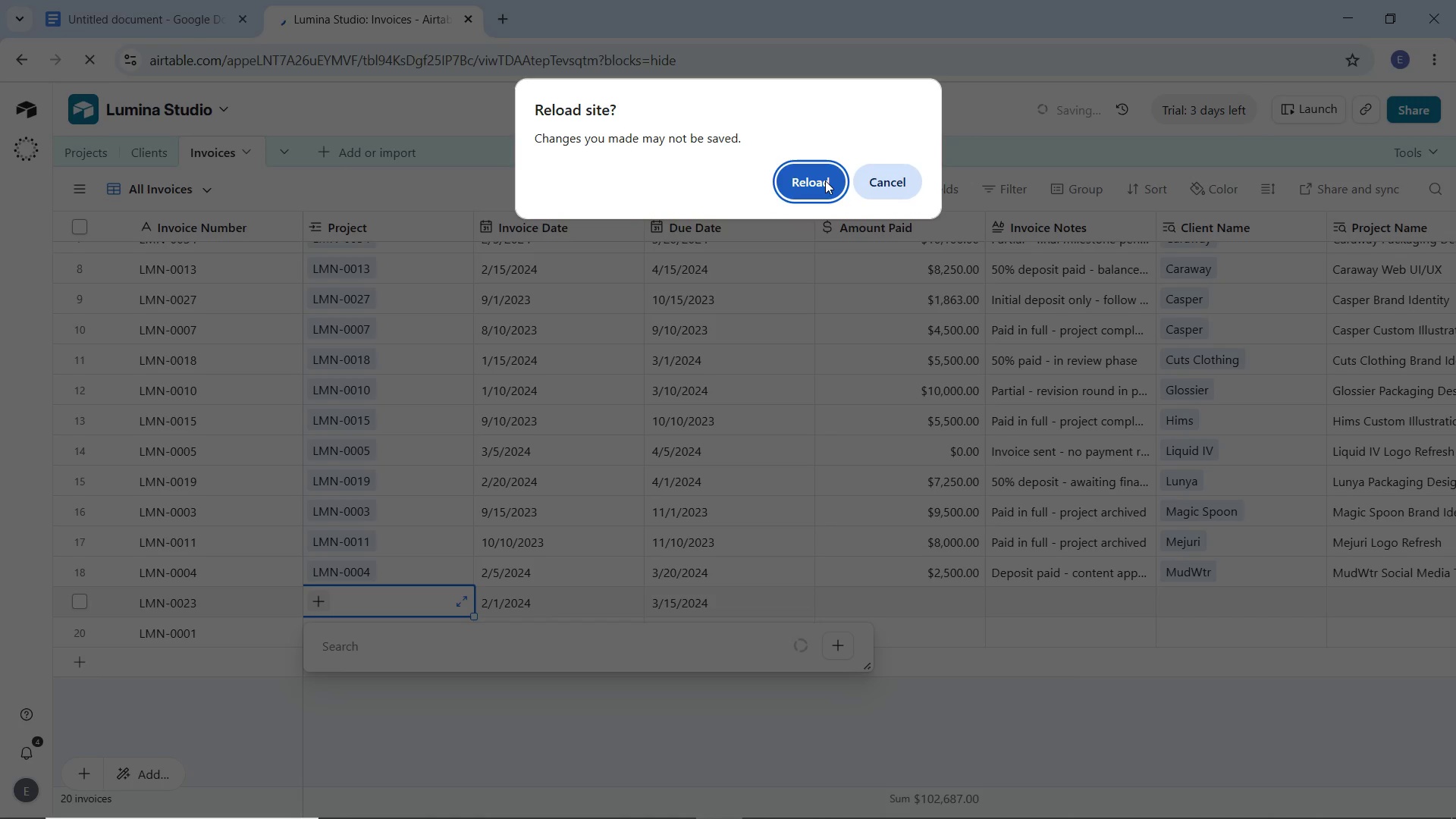 
left_click([825, 180])
 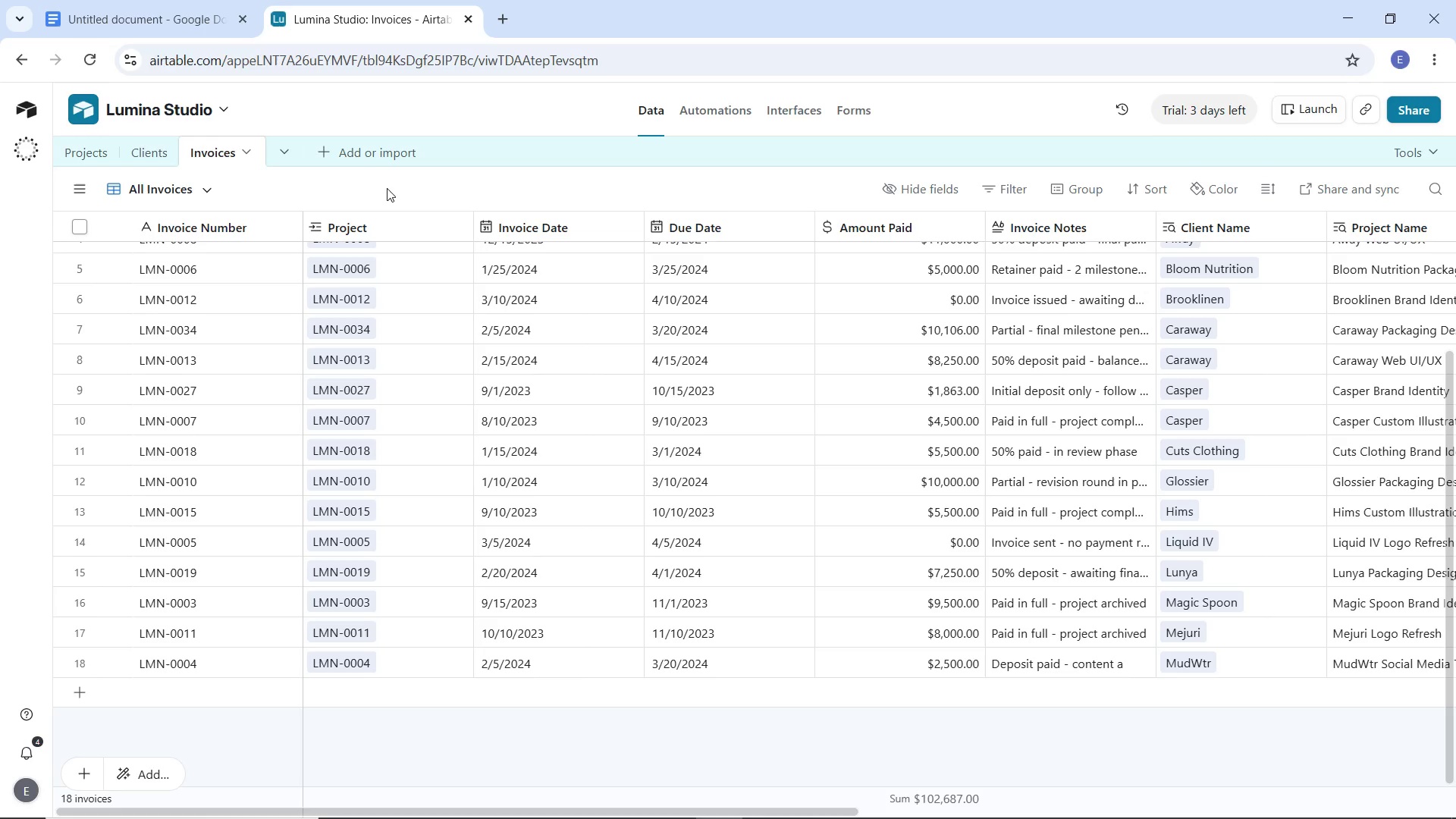 
wait(26.28)
 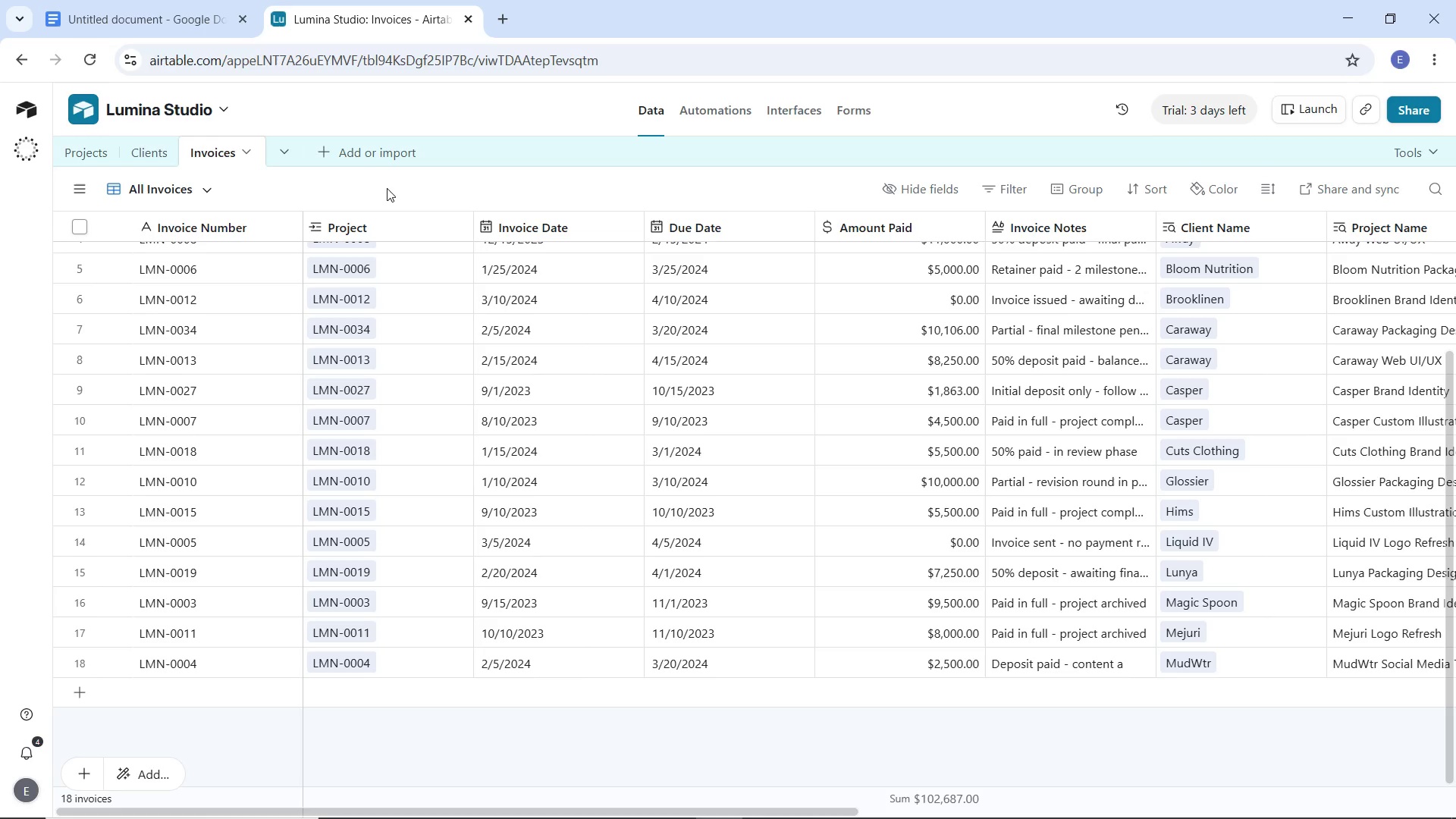 
double_click([209, 689])
 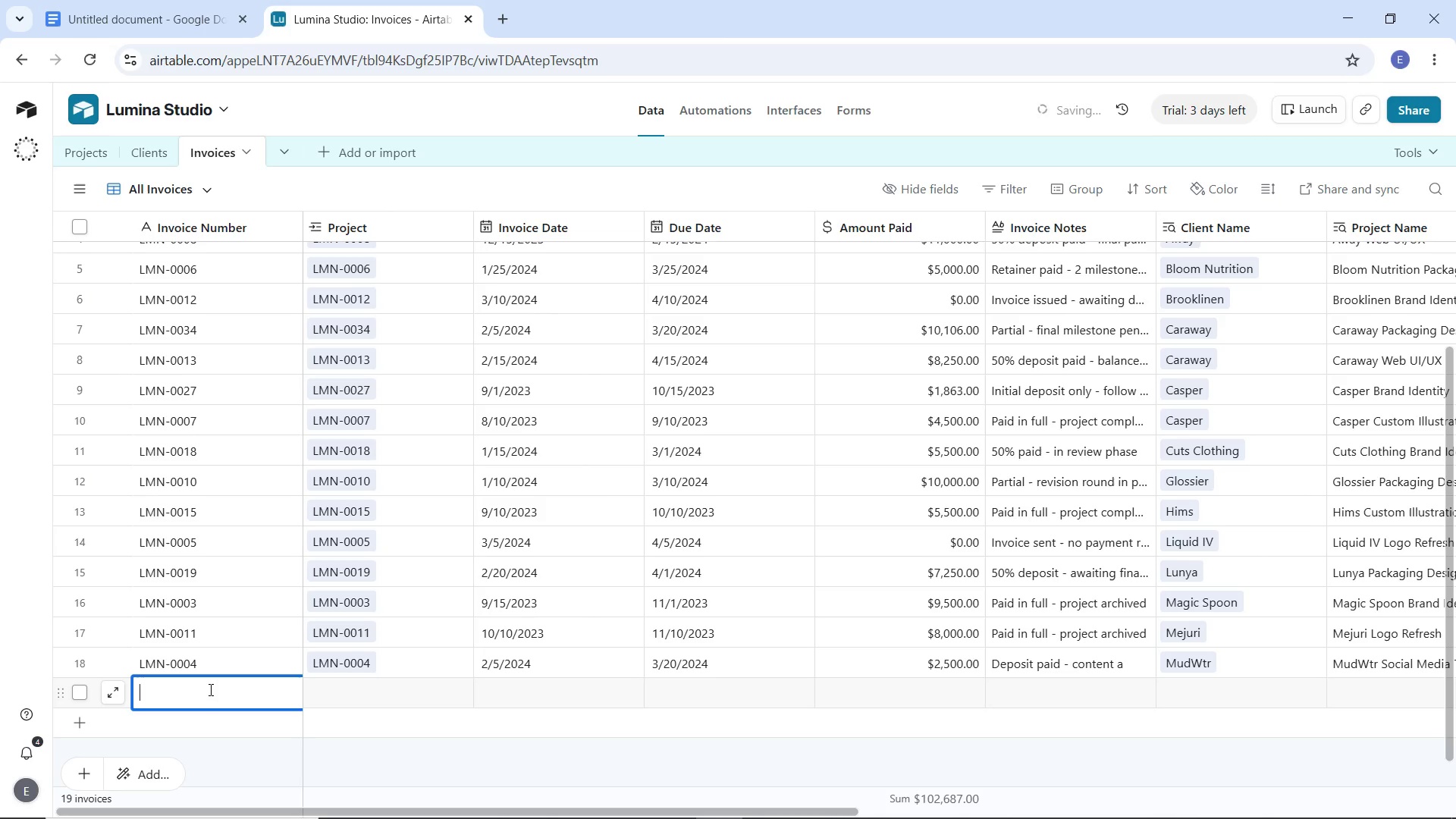 
type(LMN-0023)
 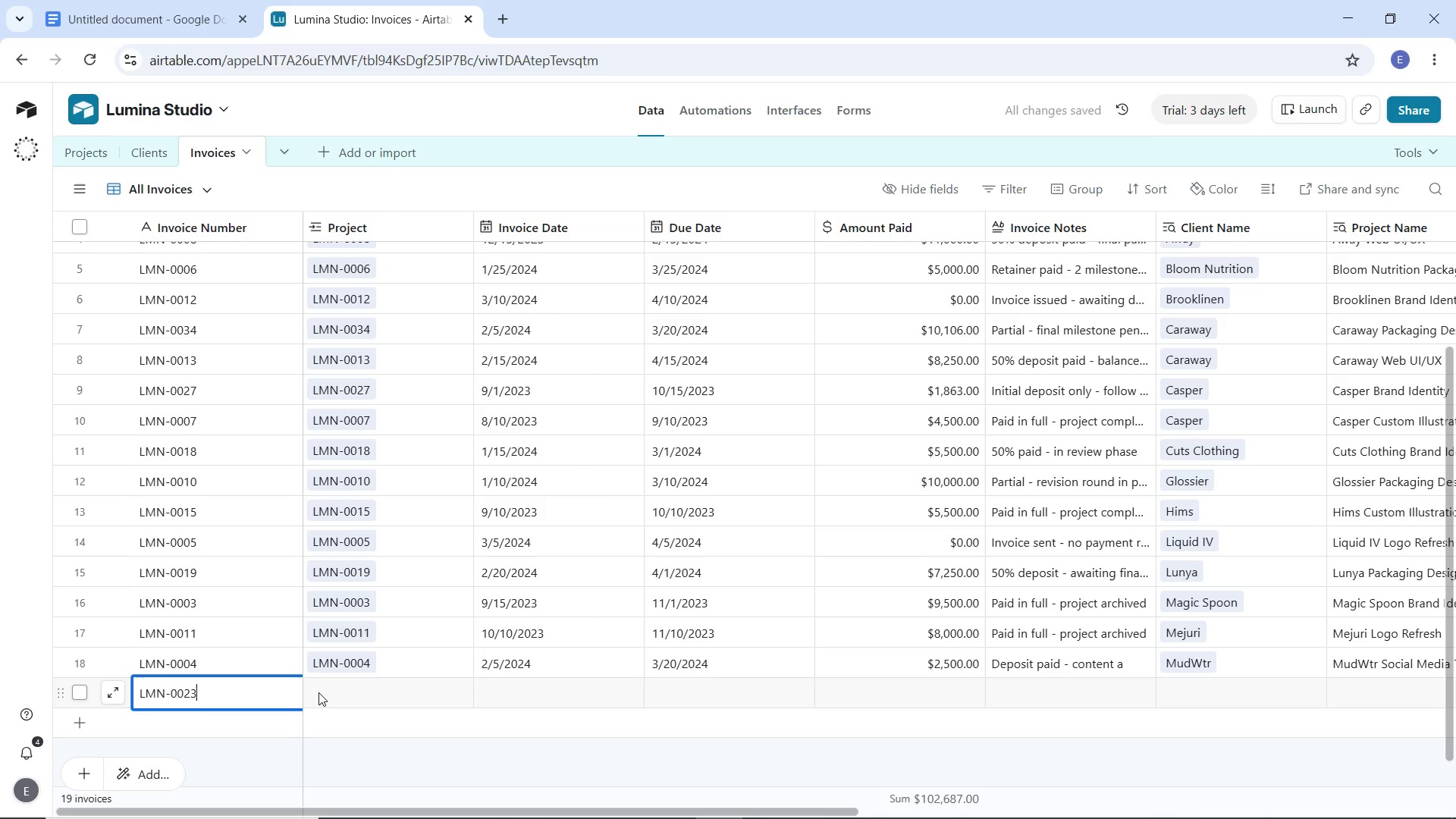 
left_click([327, 694])
 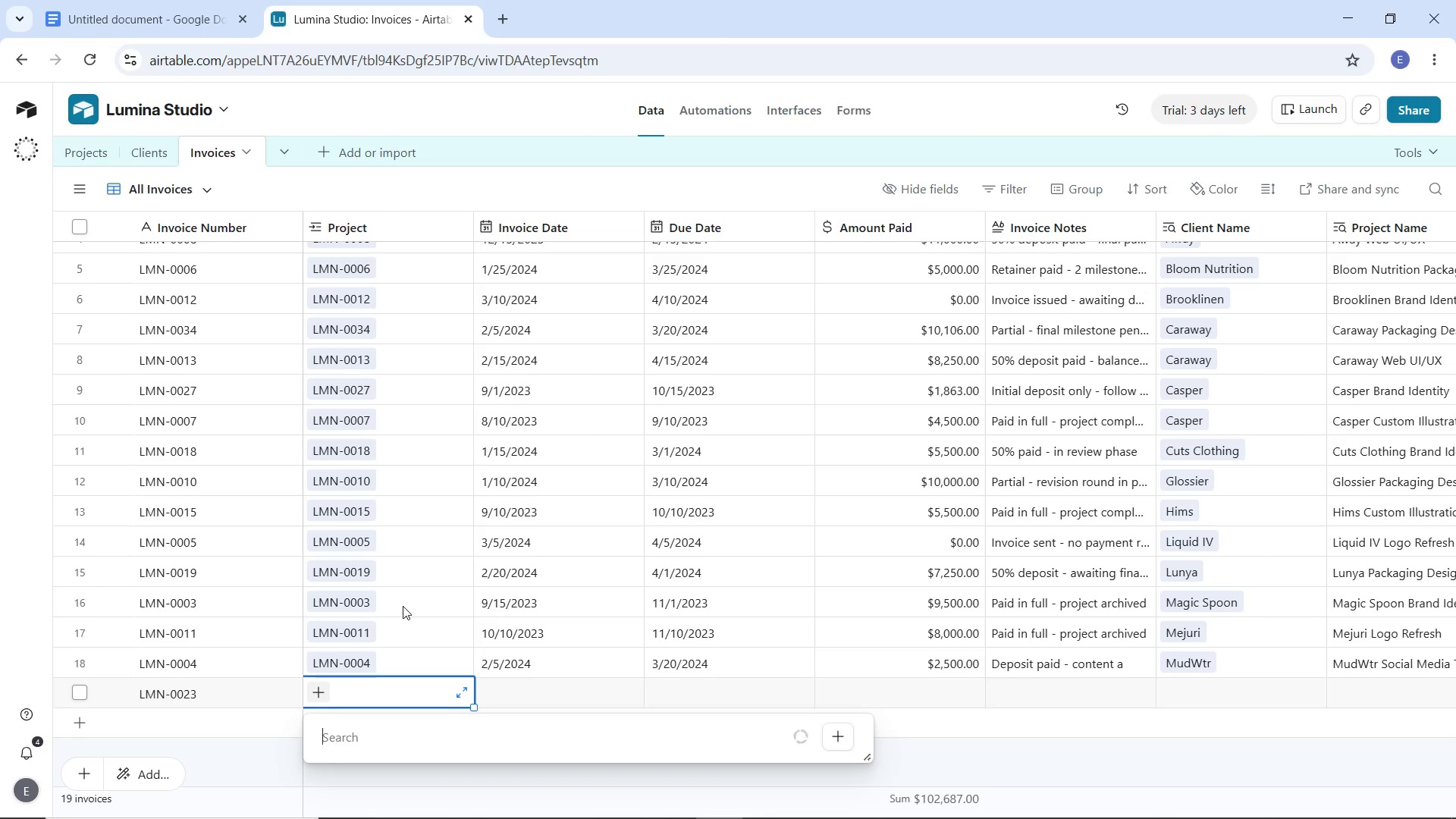 
mouse_move([444, 607])
 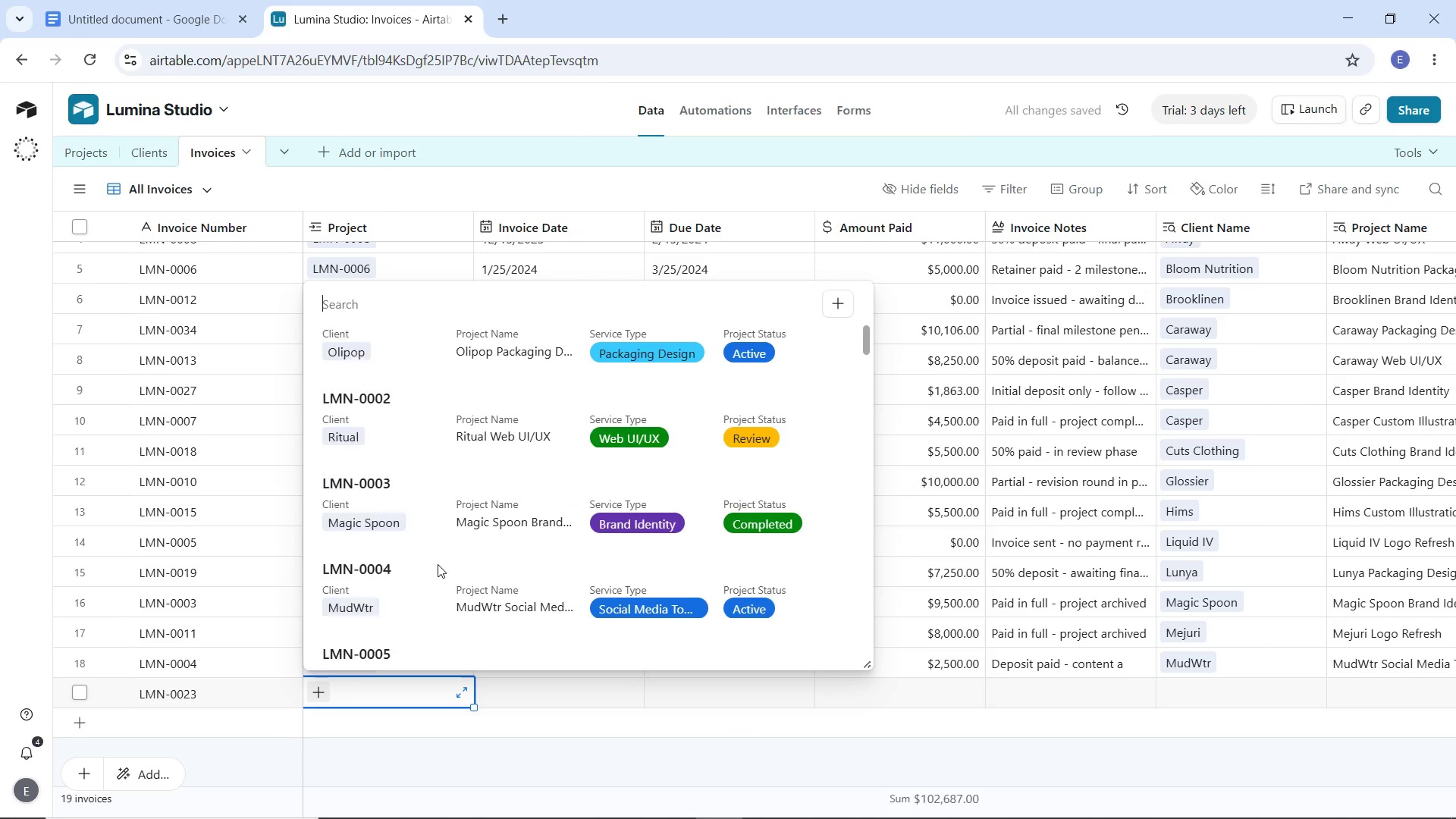 
scroll: coordinate [401, 541], scroll_direction: down, amount: 17.0
 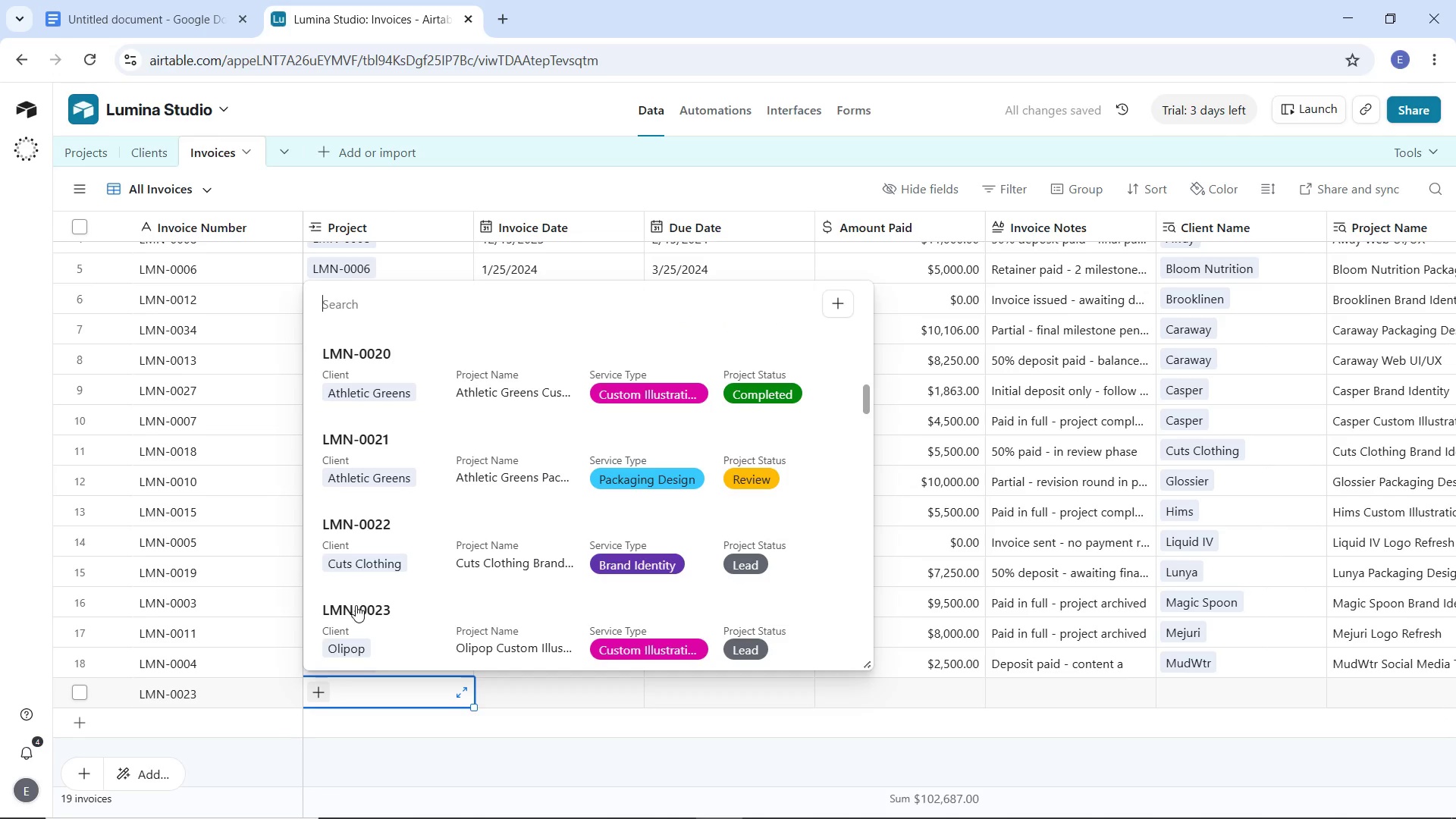 
left_click([356, 605])
 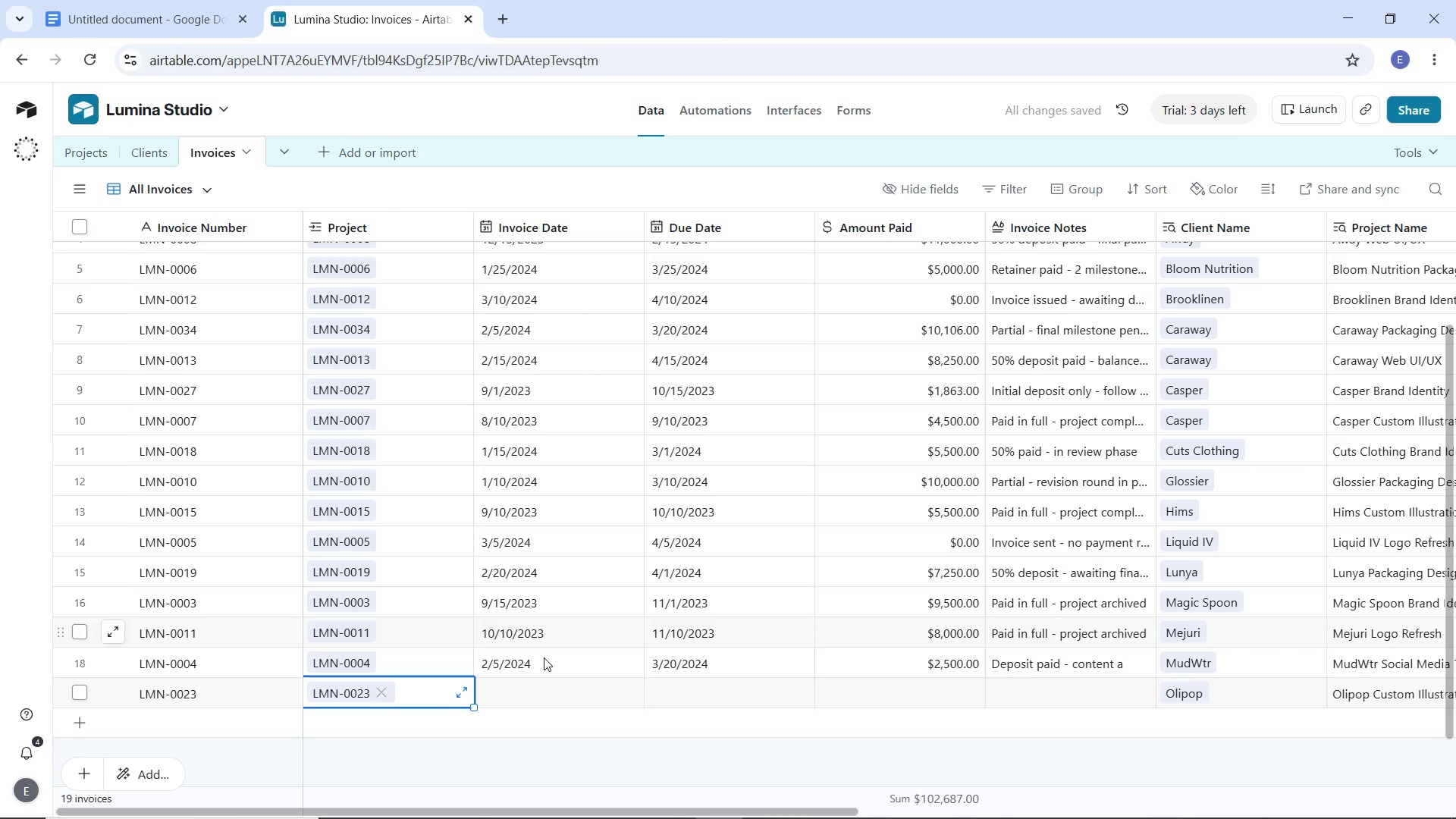 
left_click([518, 687])
 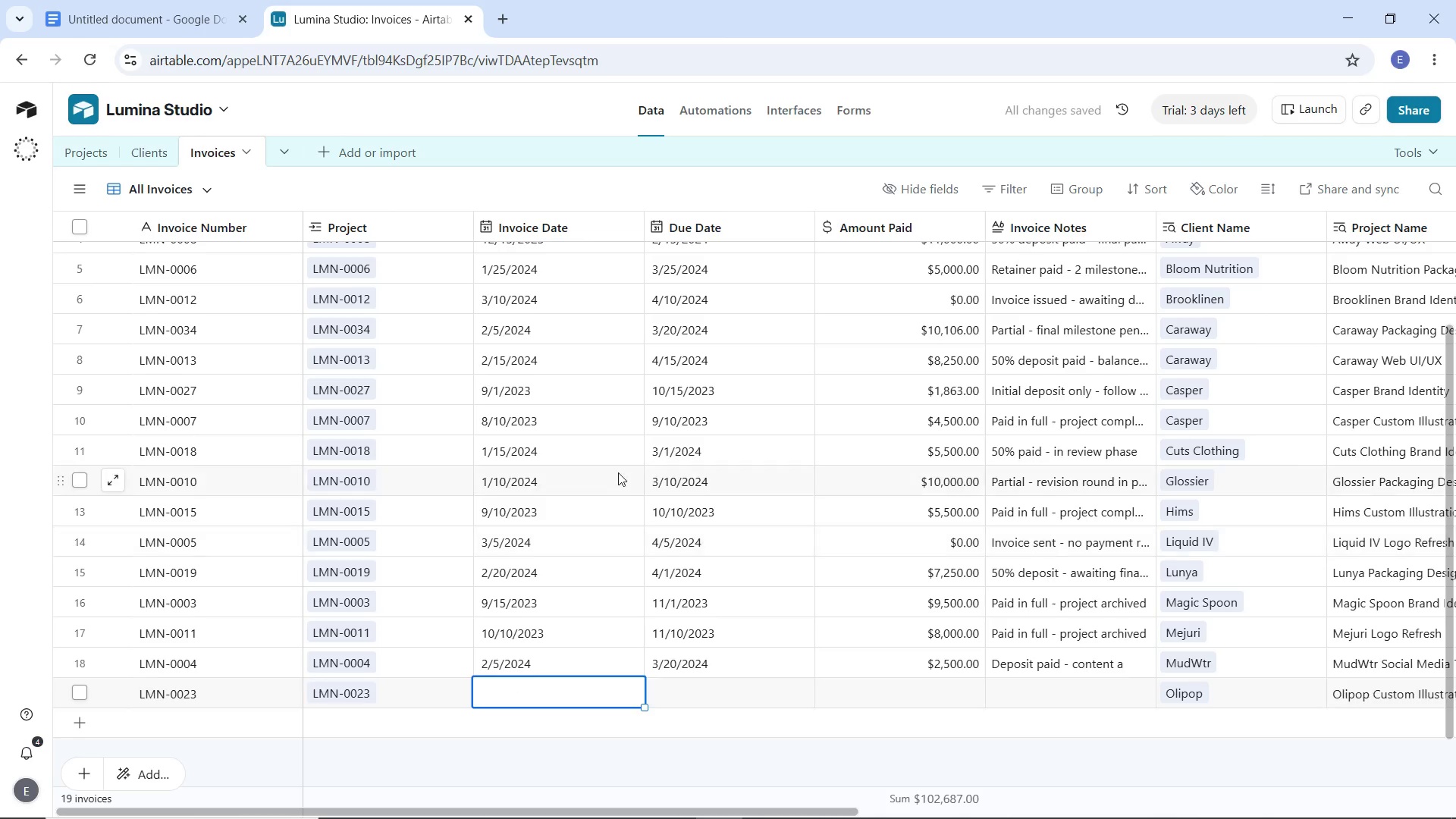 
scroll: coordinate [618, 472], scroll_direction: down, amount: 3.0
 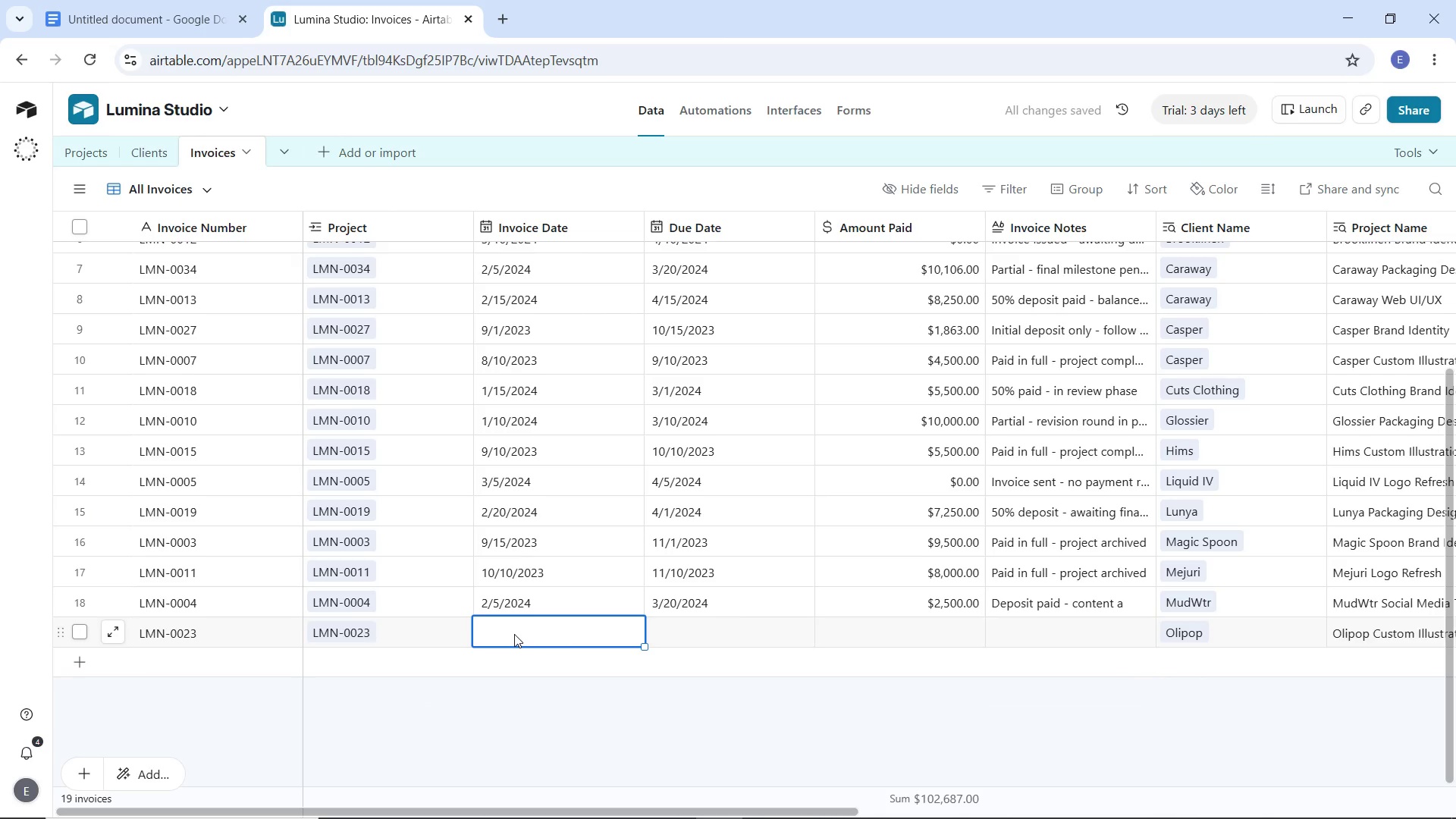 
double_click([514, 634])
 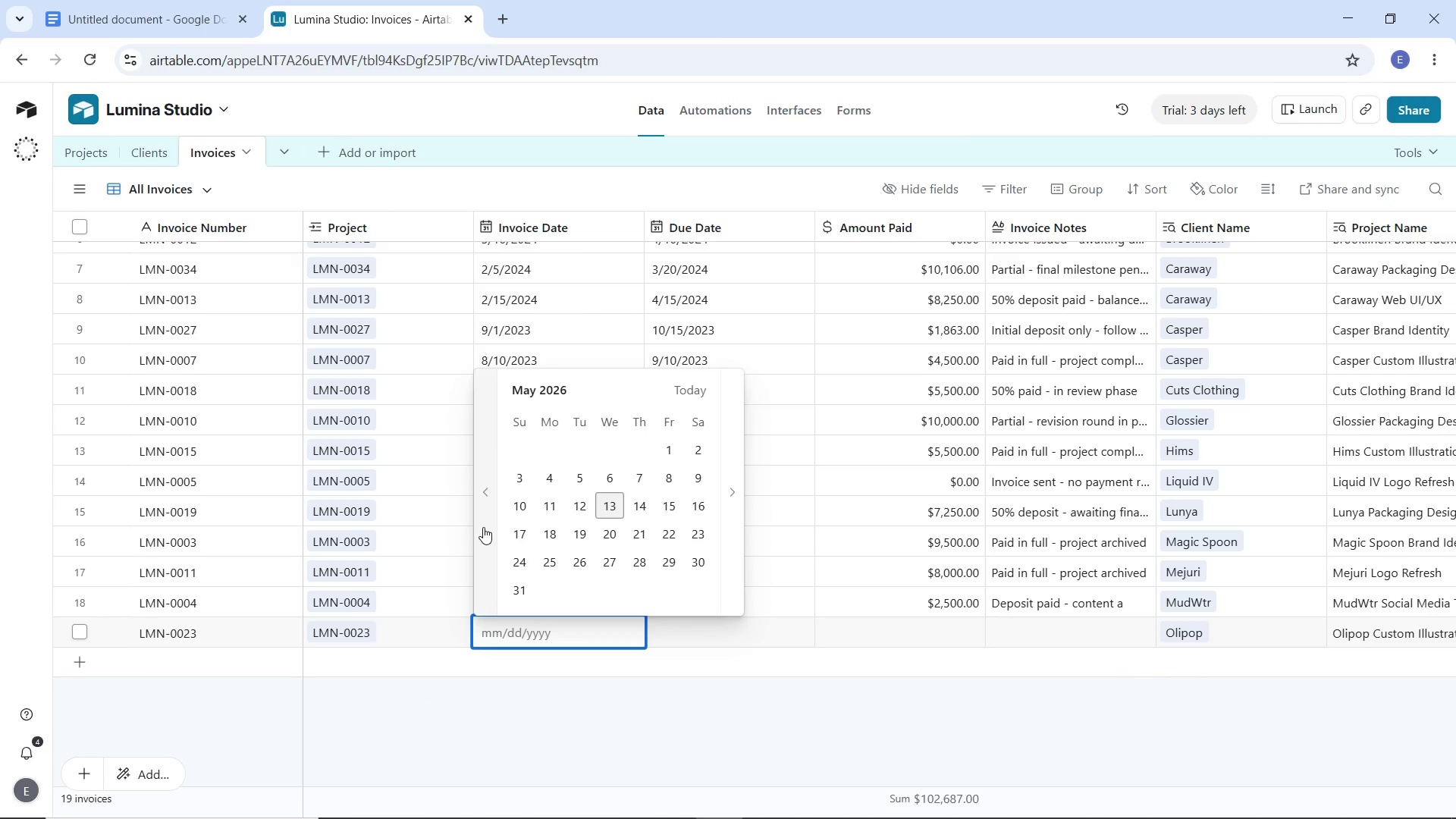 
double_click([483, 527])
 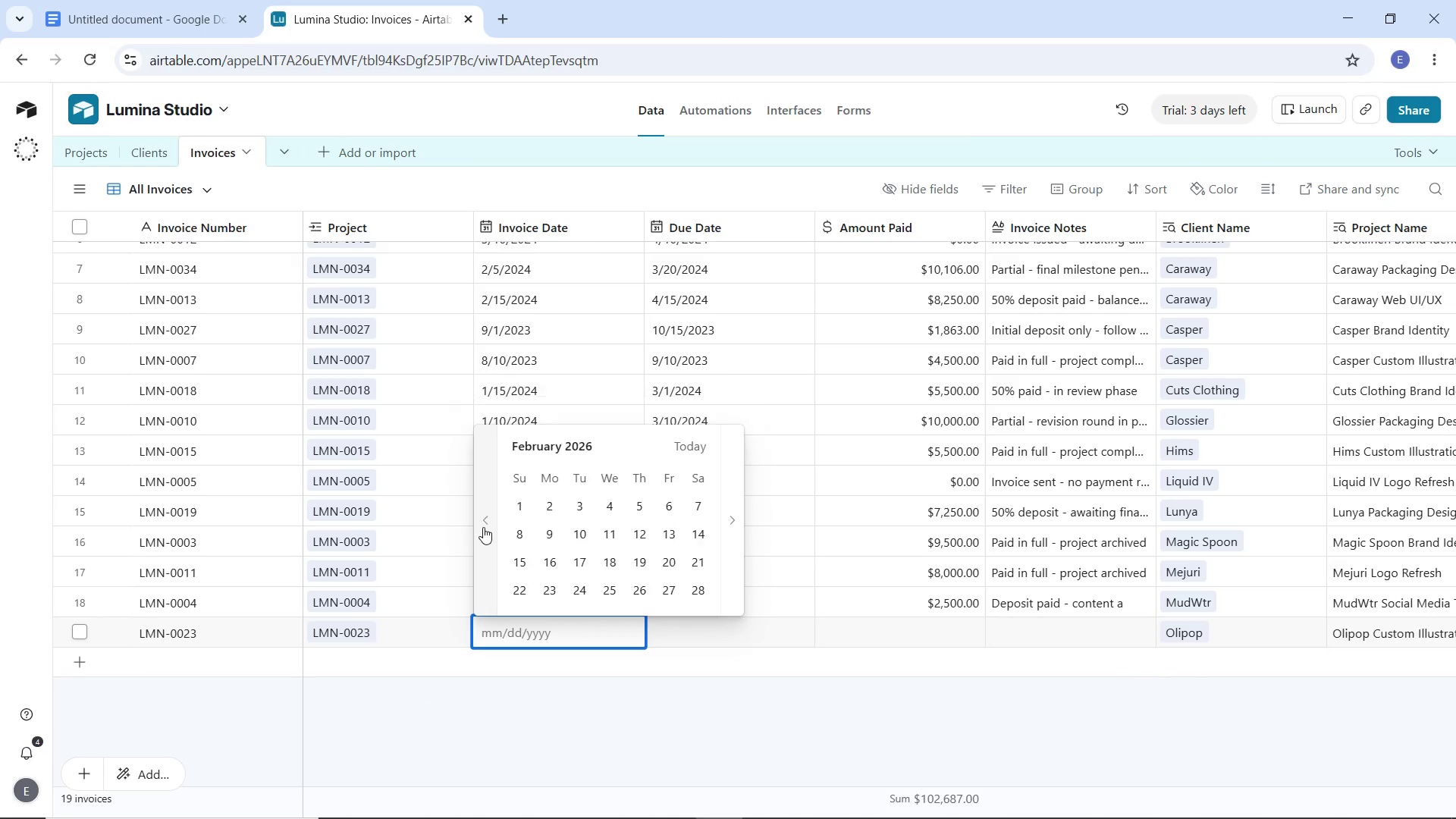 
triple_click([483, 527])
 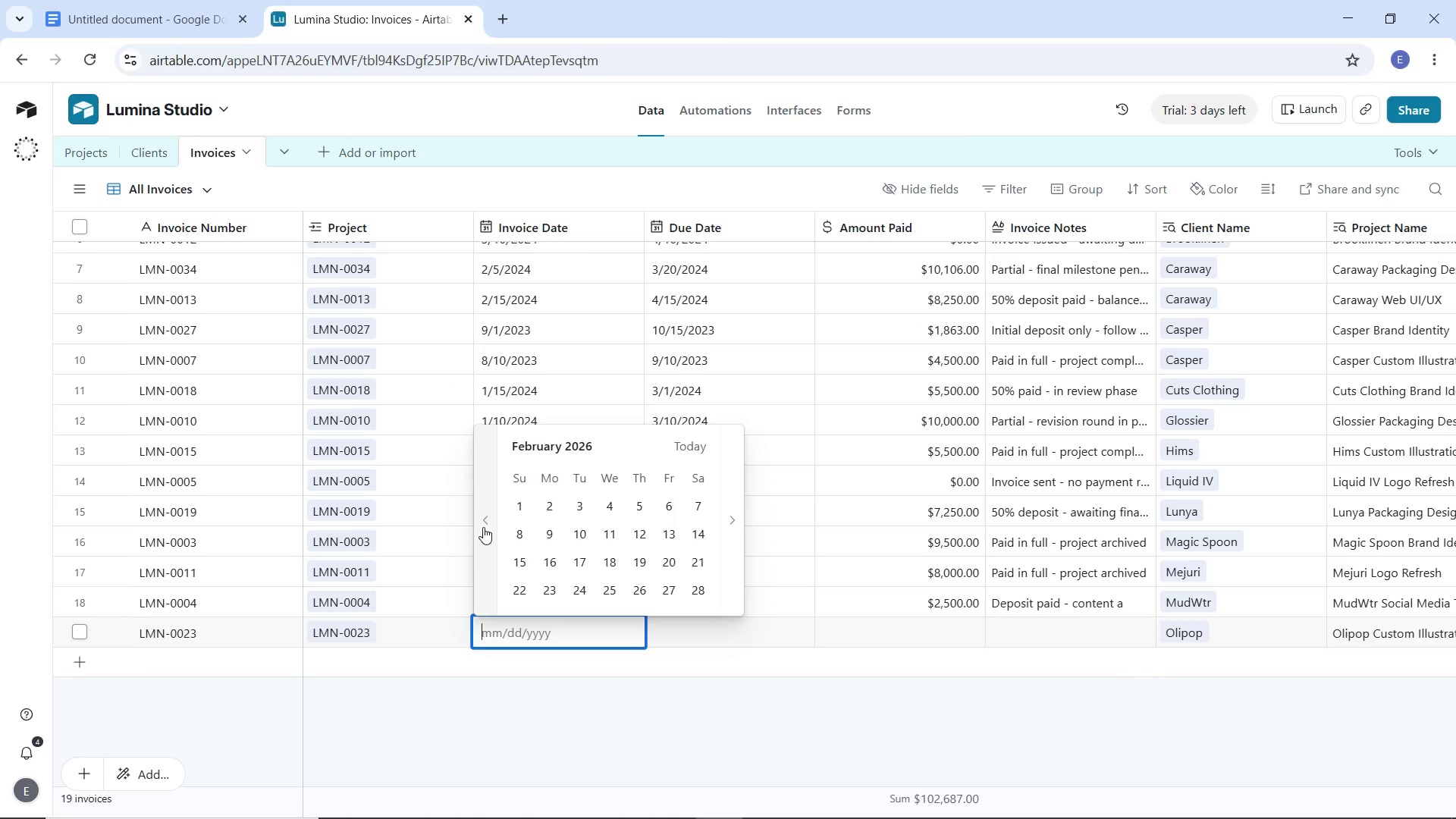 
triple_click([483, 527])
 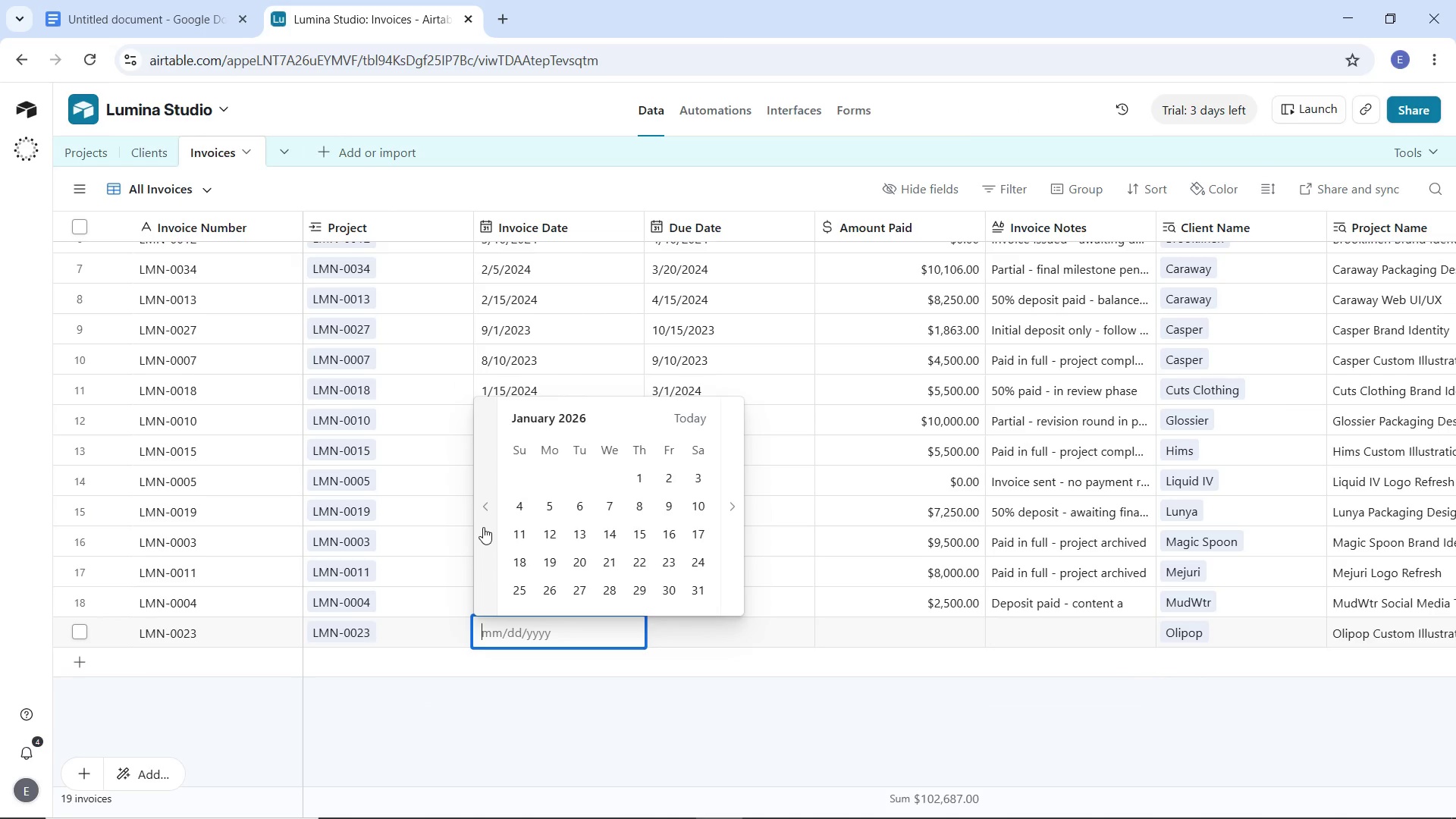 
triple_click([483, 527])
 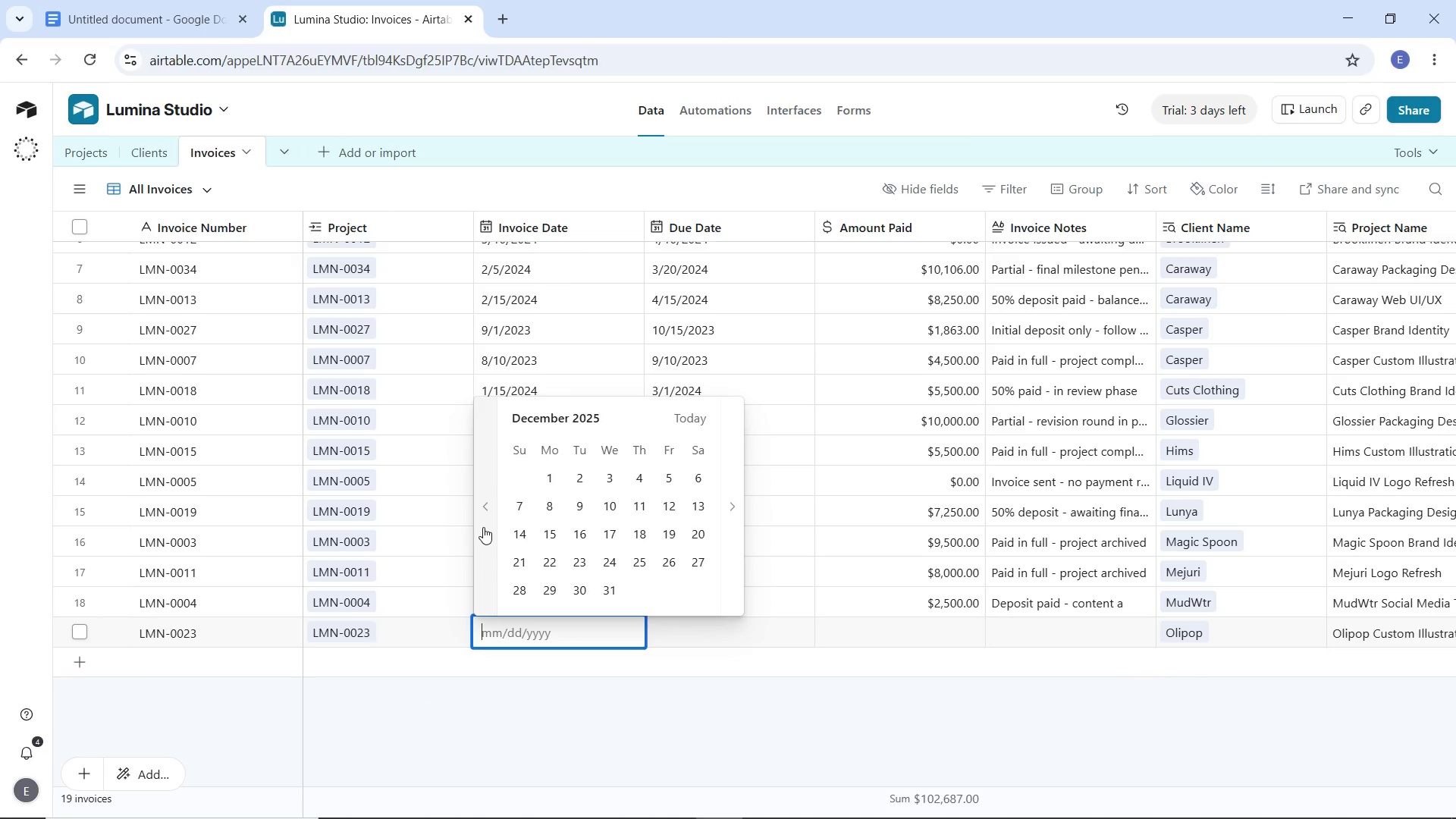 
triple_click([483, 527])
 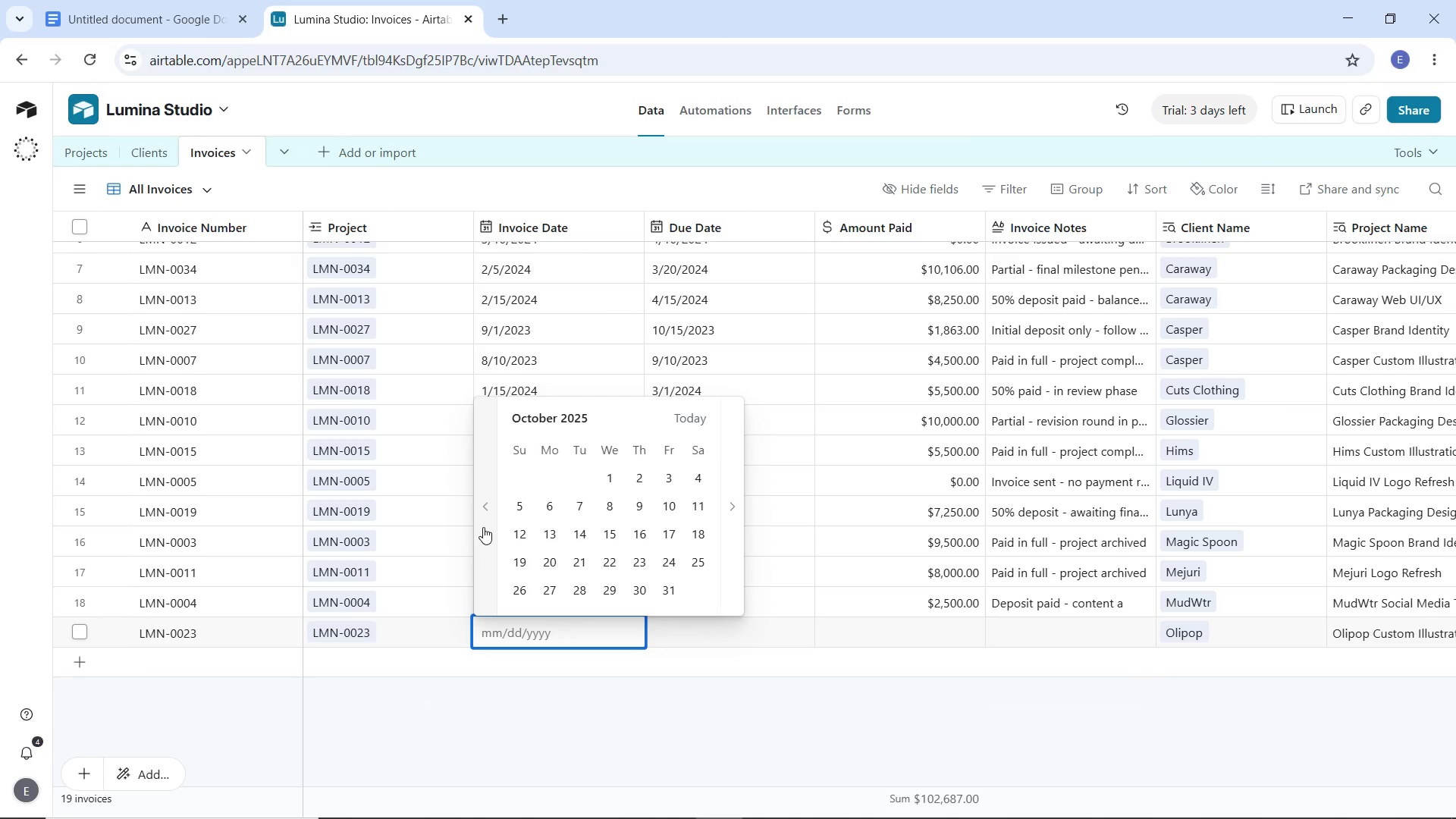 
triple_click([483, 527])
 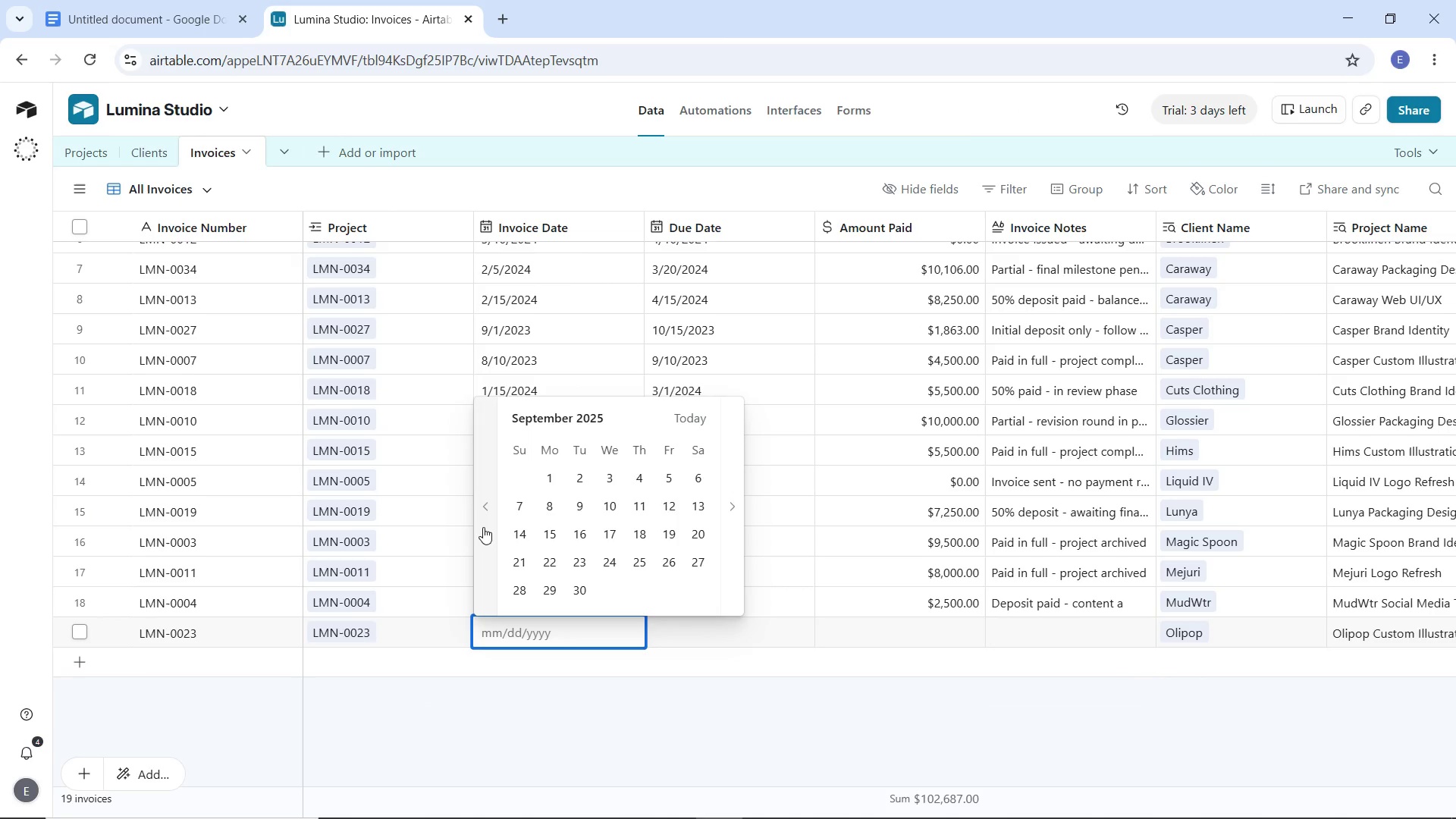 
triple_click([483, 527])
 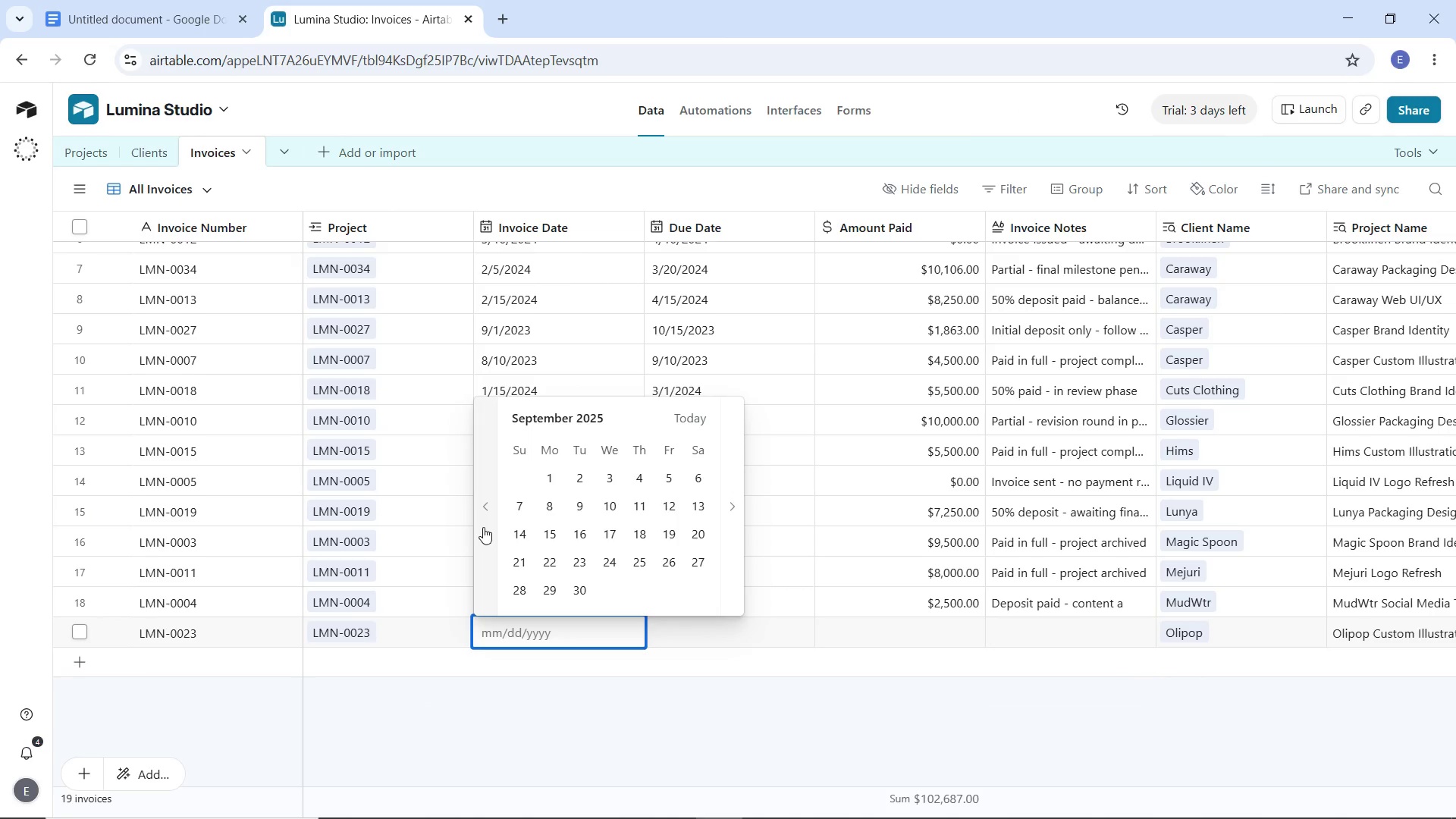 
triple_click([483, 527])
 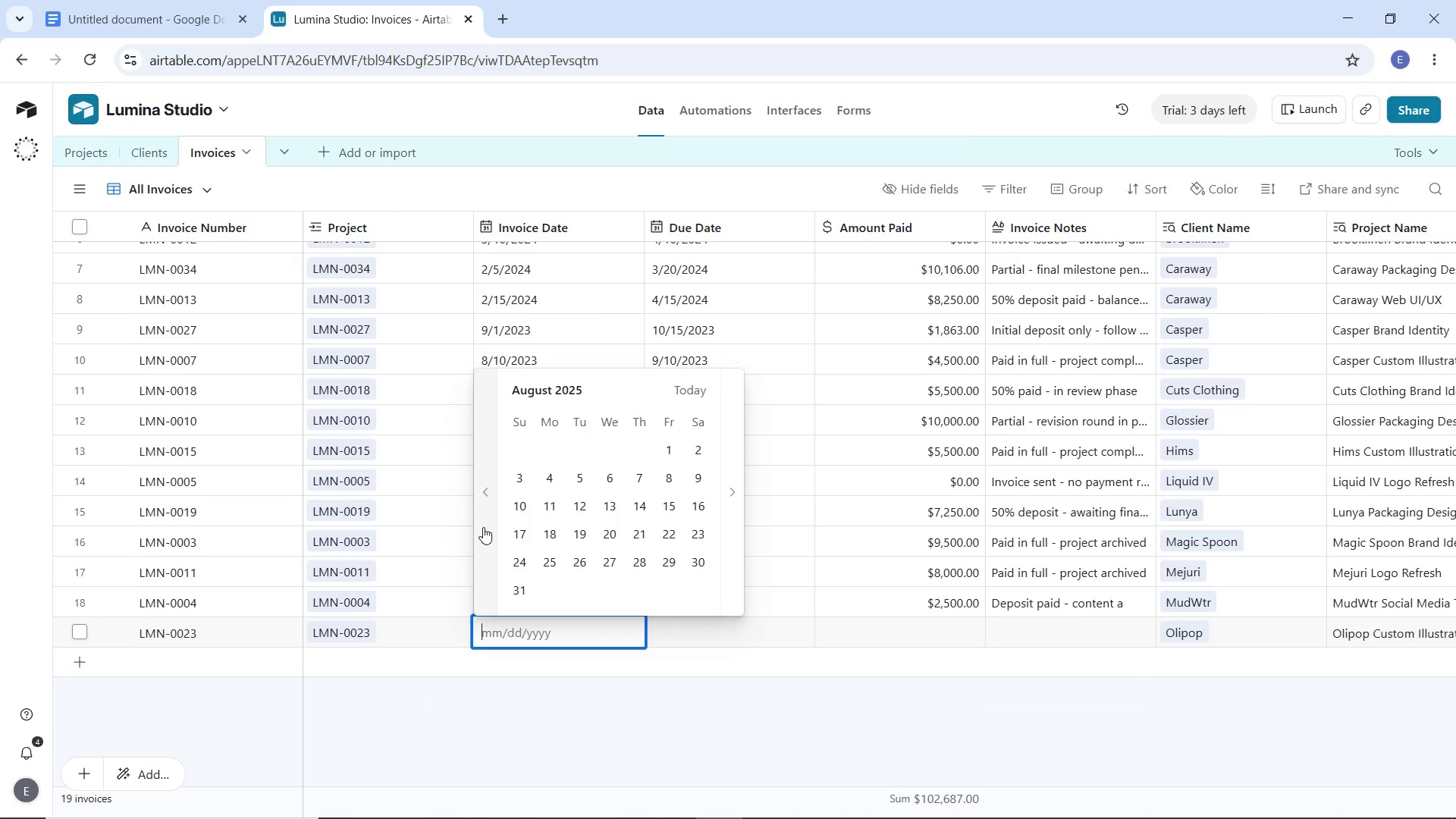 
triple_click([483, 527])
 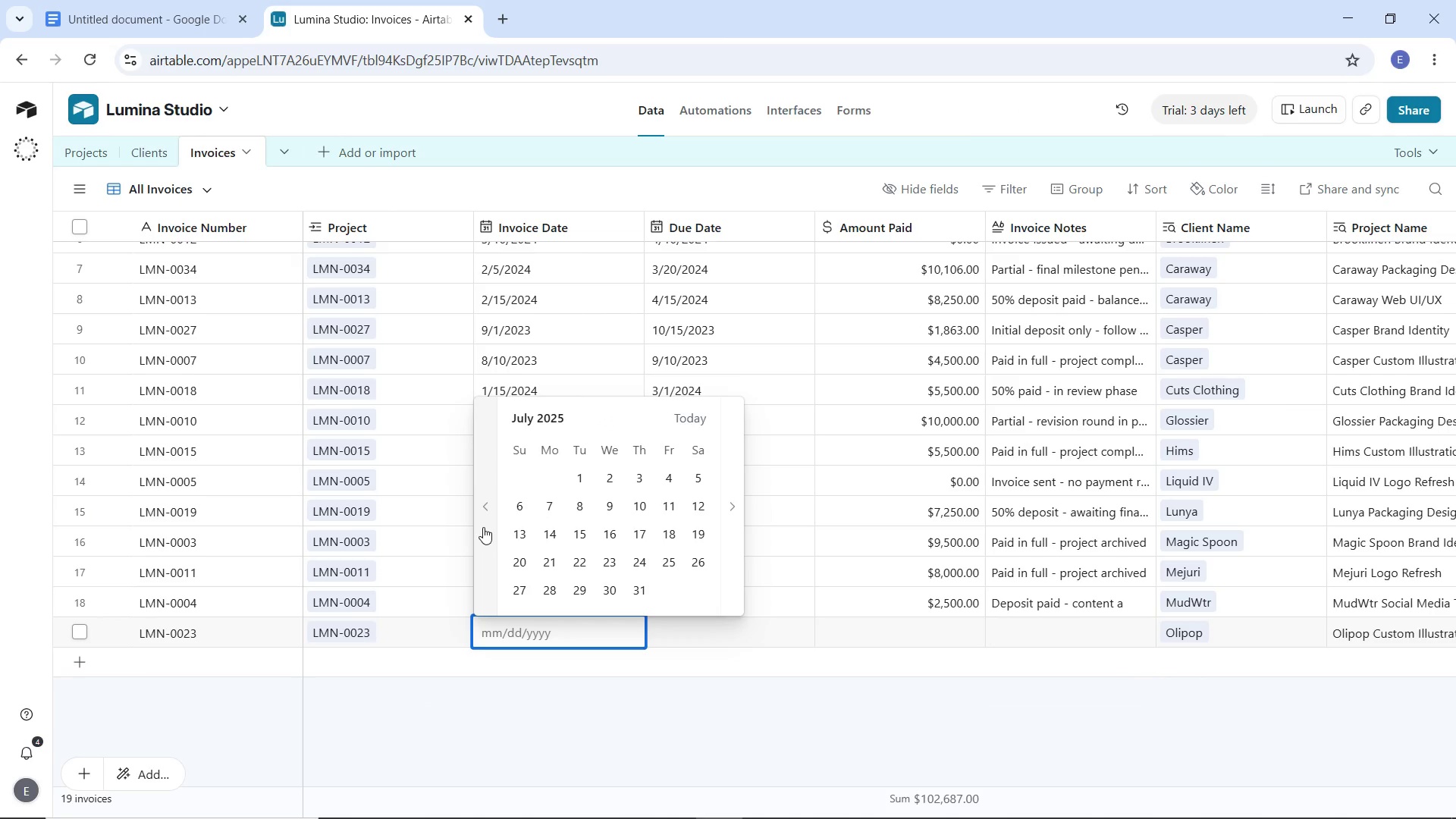 
double_click([483, 527])
 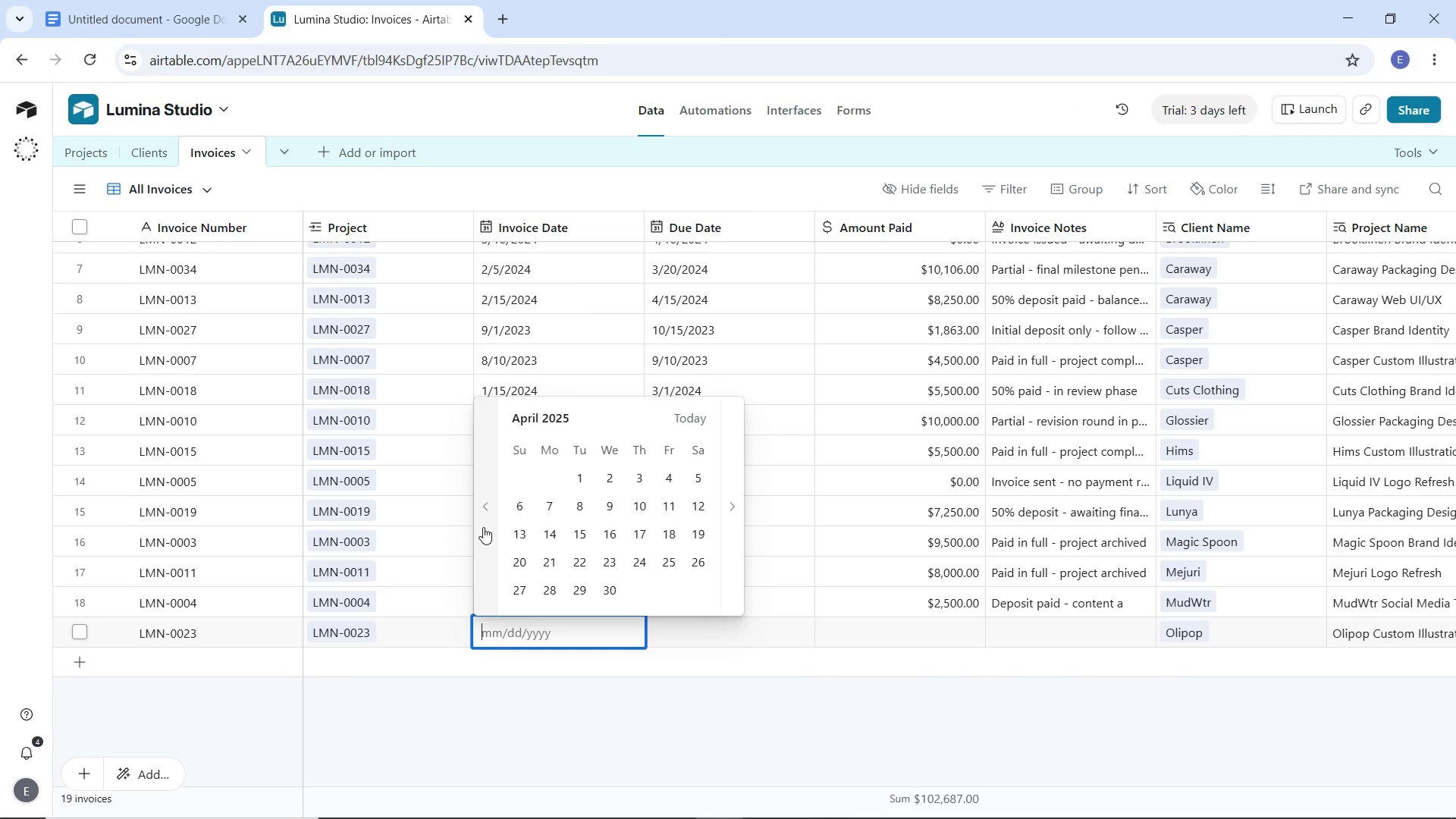 
triple_click([483, 527])
 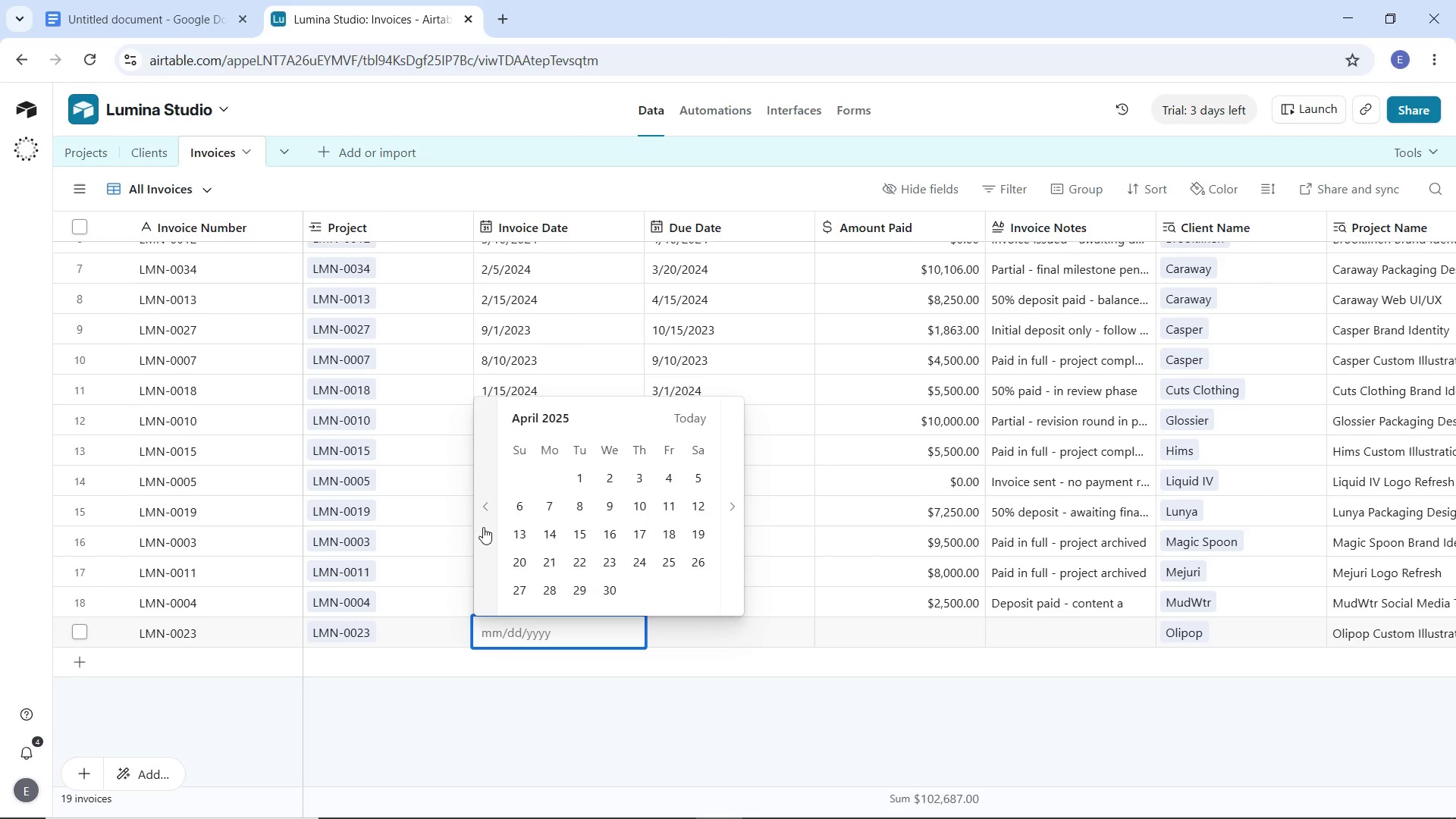 
triple_click([483, 527])
 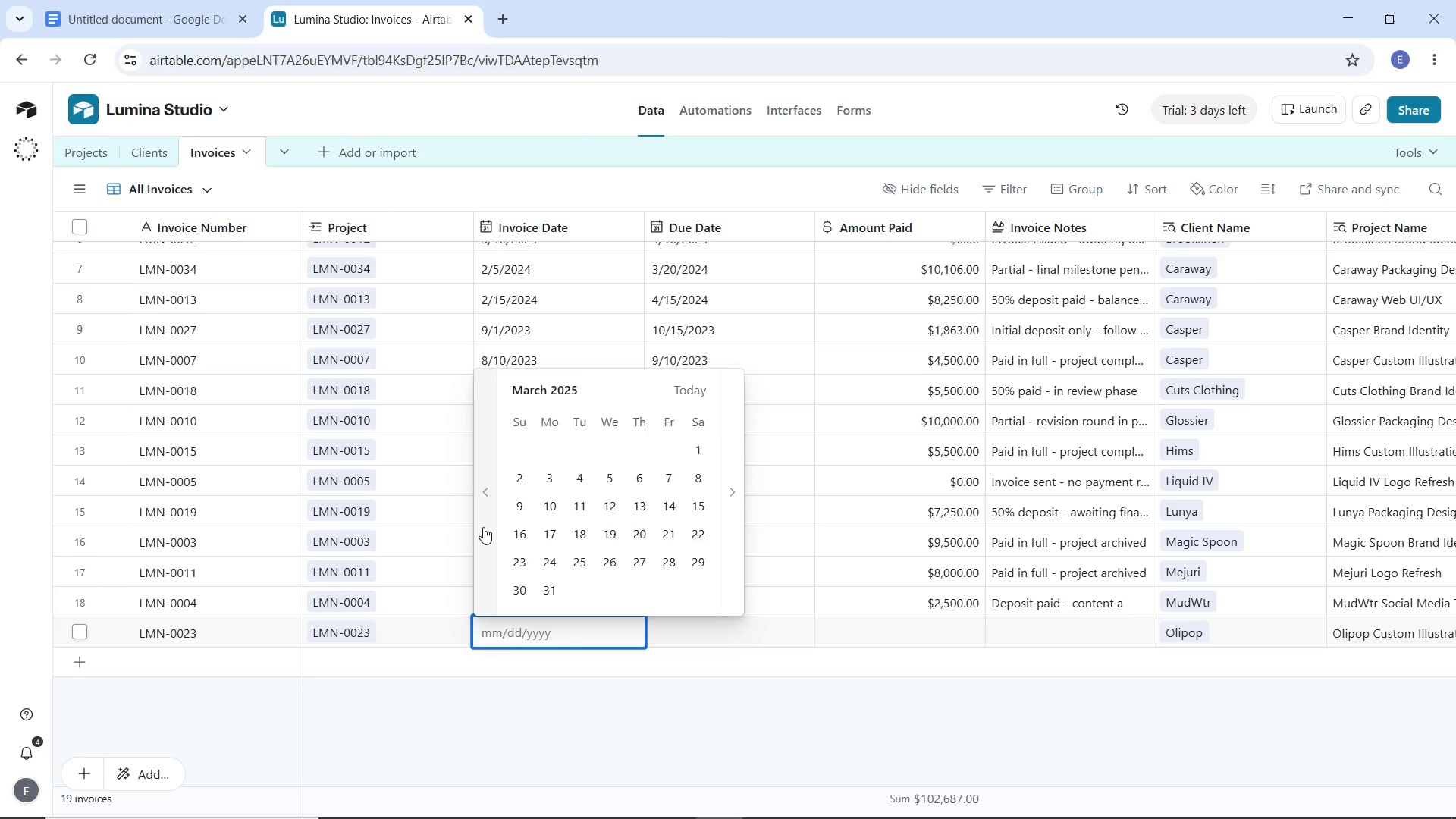 
left_click([483, 527])
 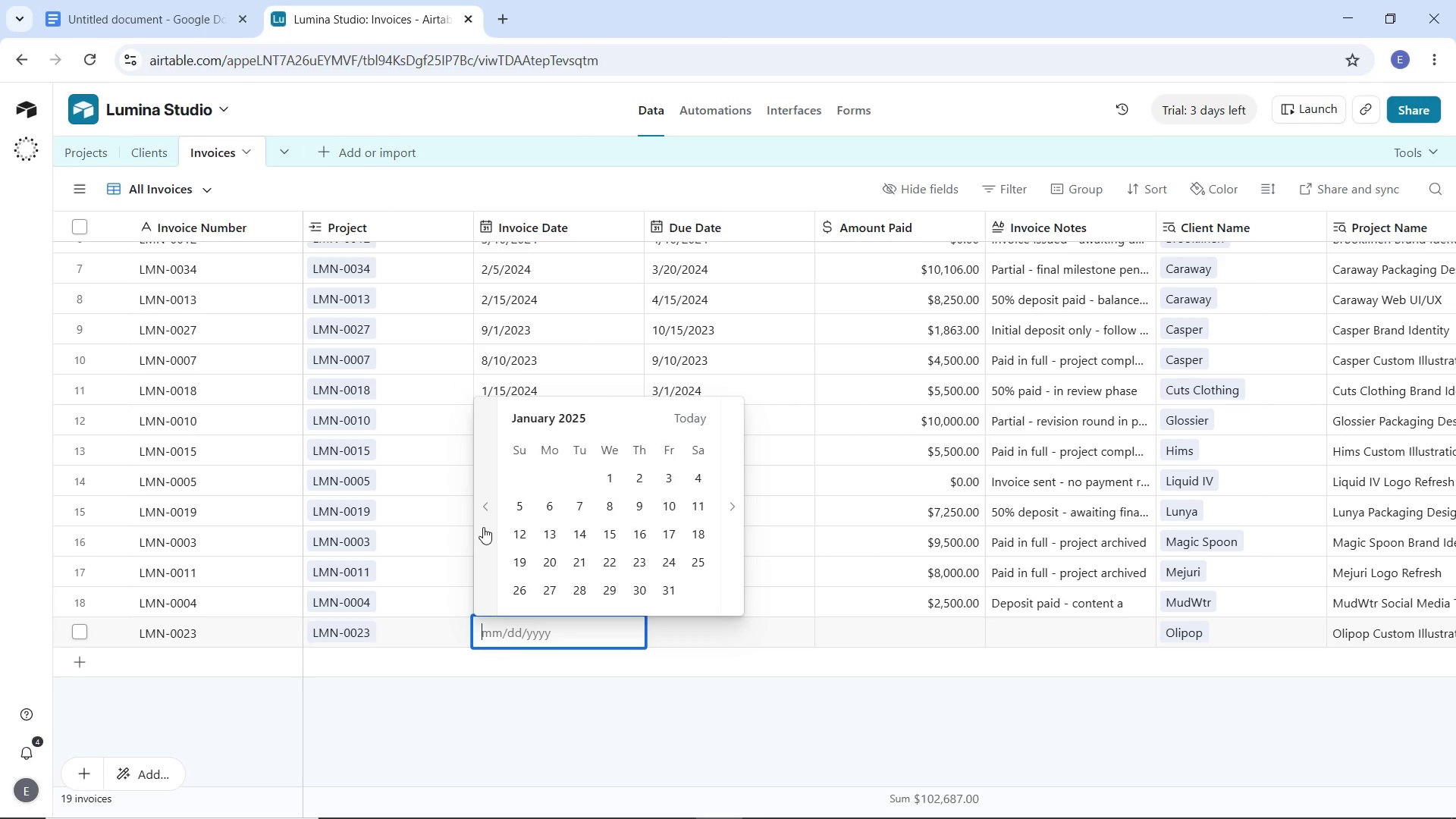 
double_click([483, 527])
 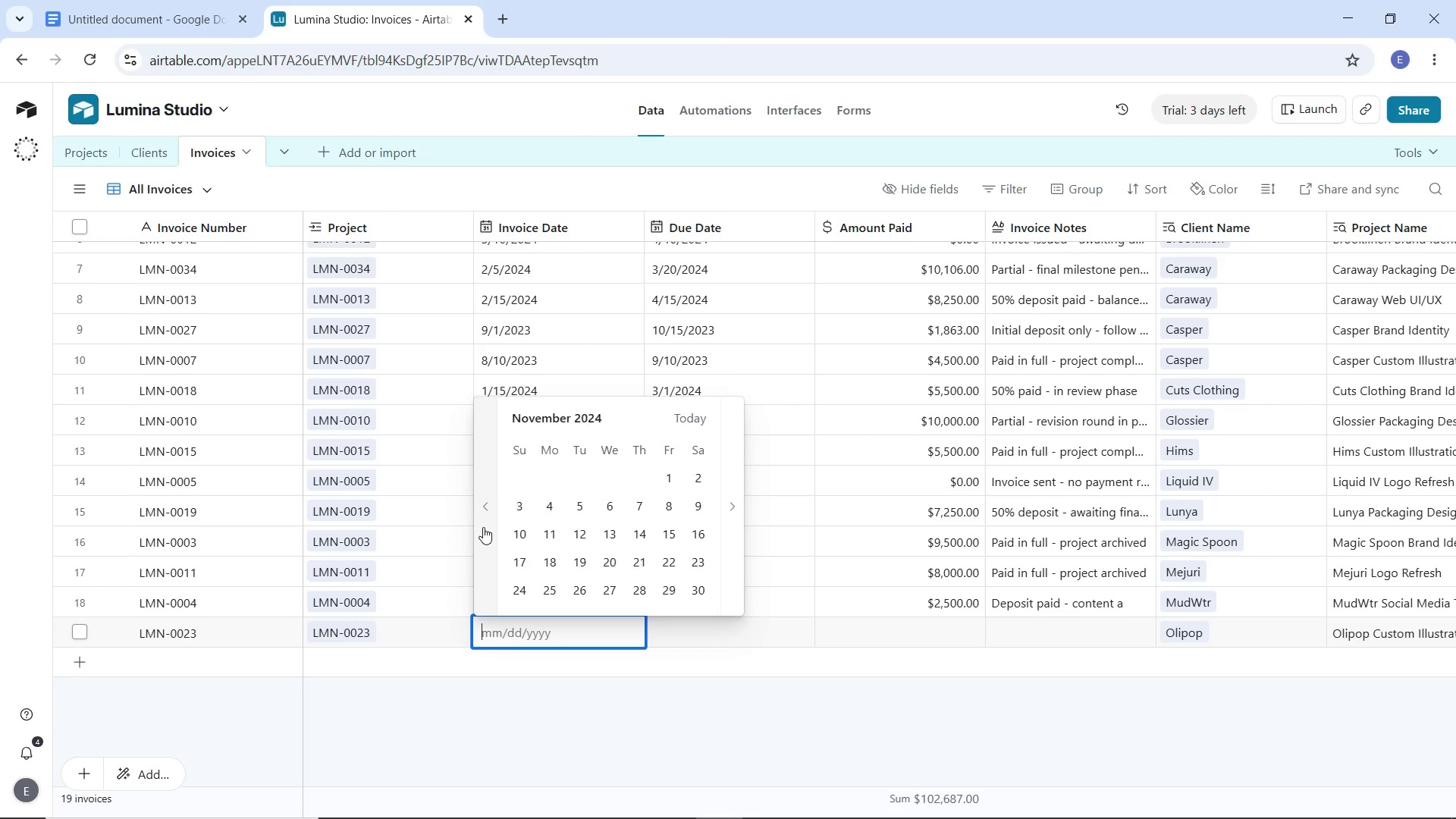 
triple_click([483, 527])
 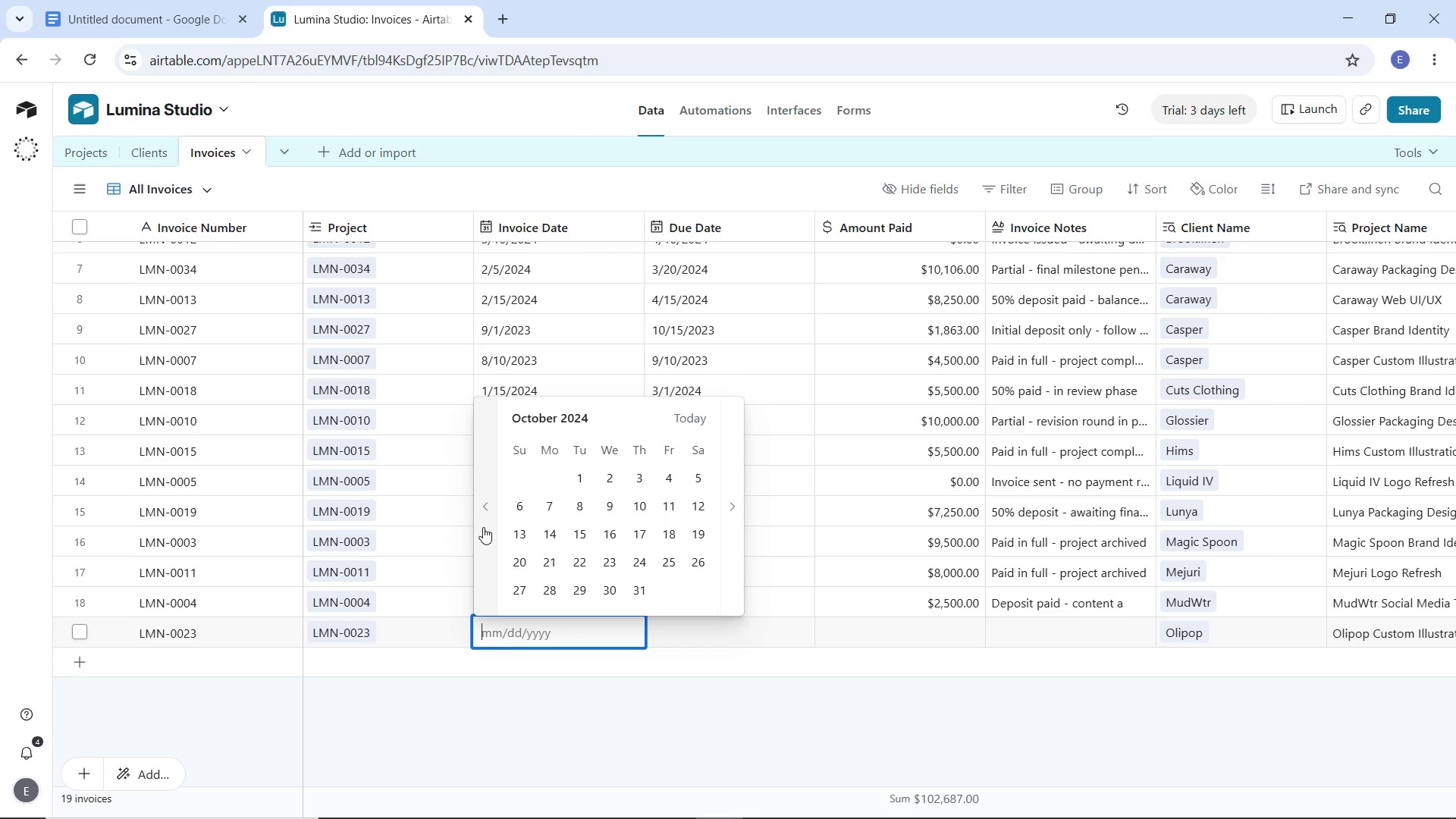 
triple_click([483, 527])
 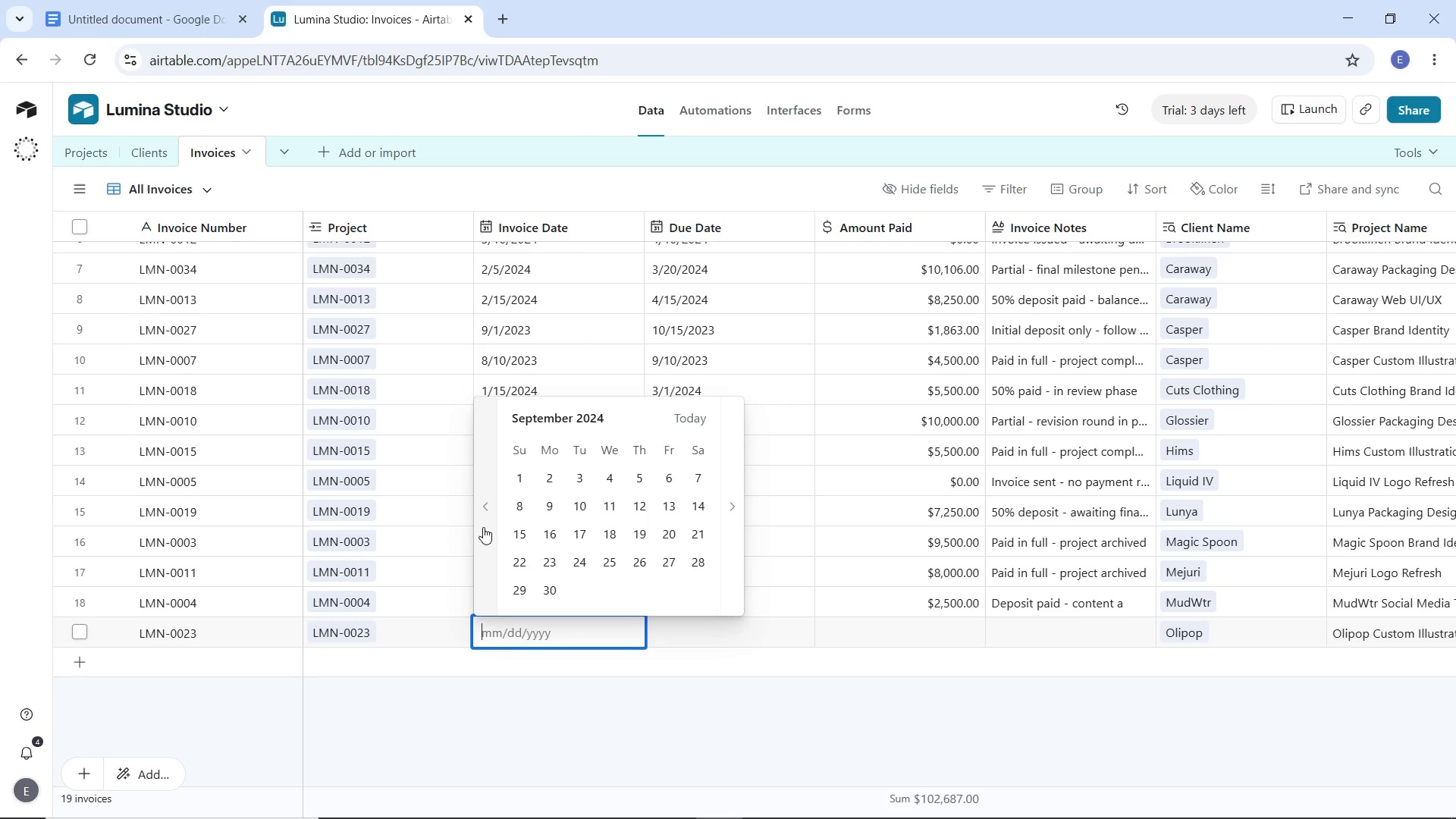 
triple_click([483, 527])
 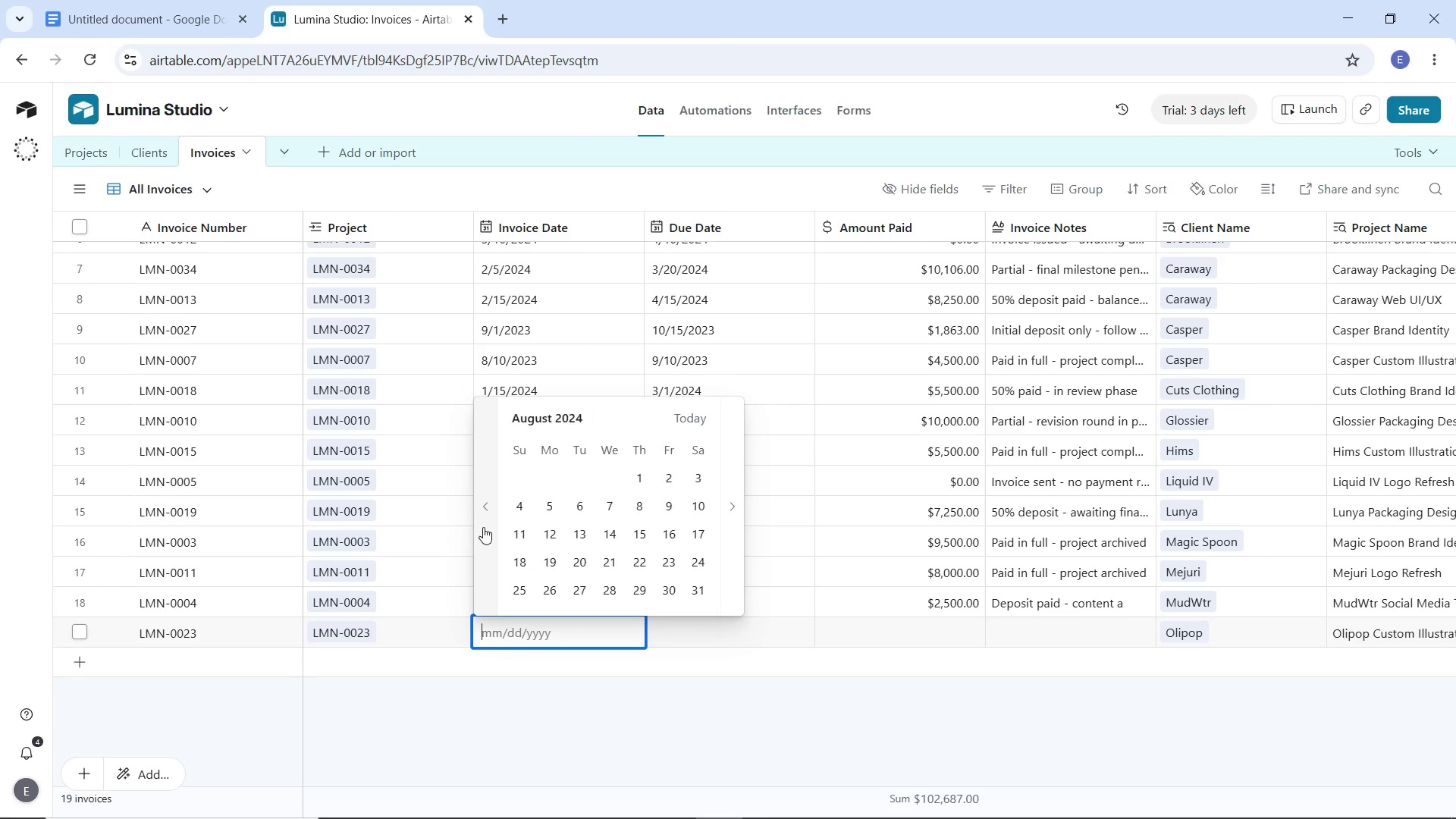 
triple_click([483, 527])
 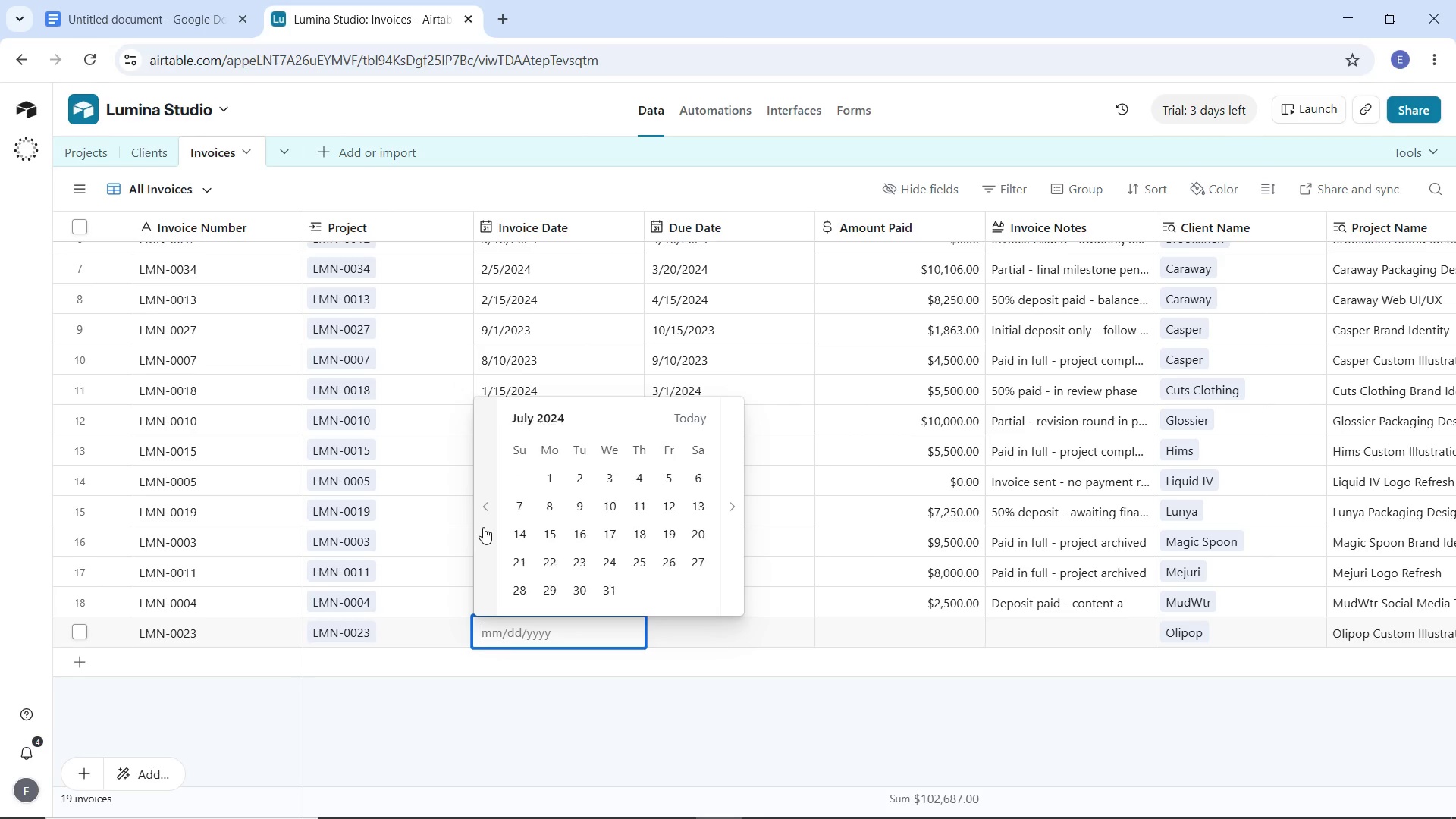 
triple_click([483, 527])
 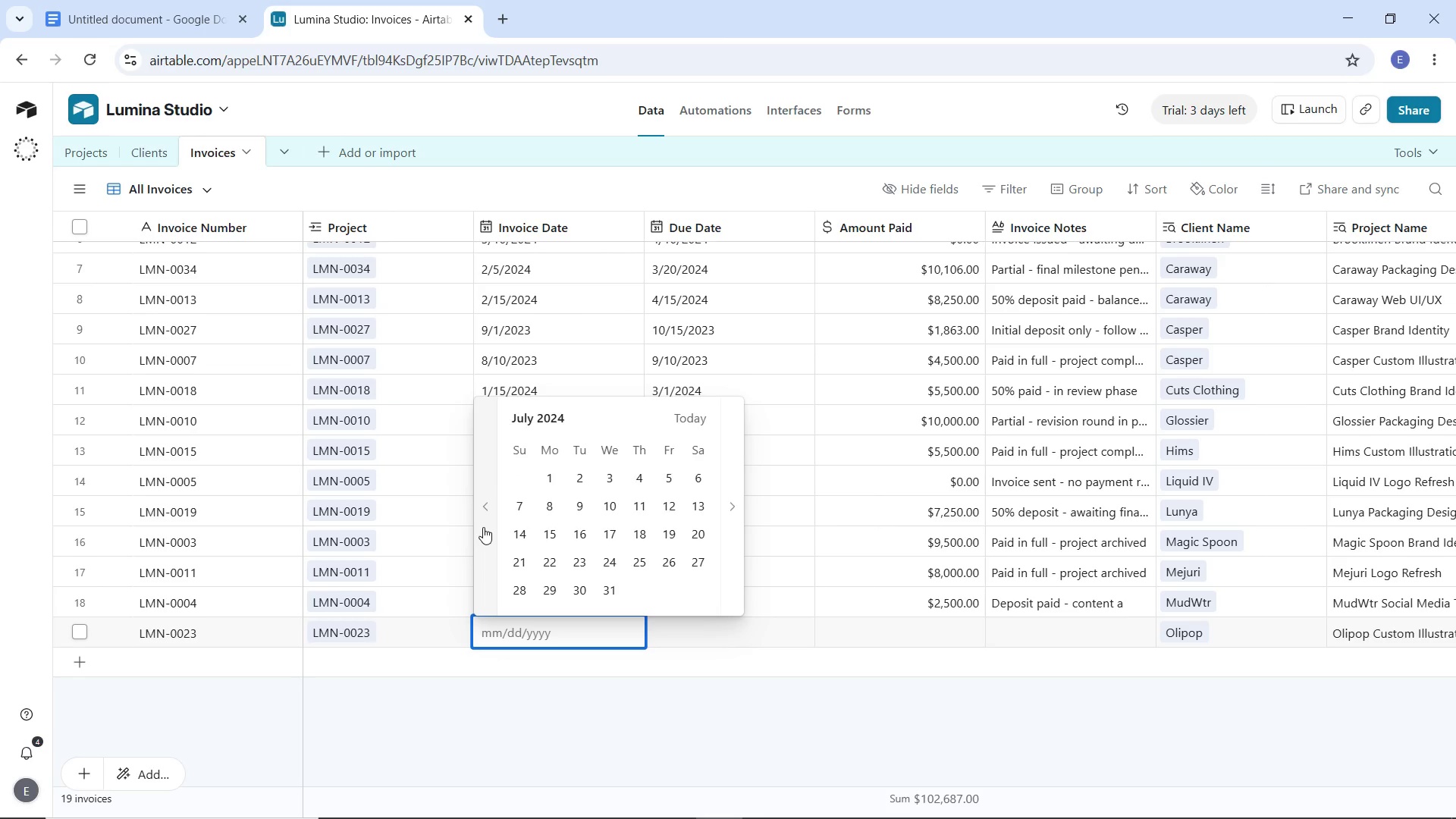 
triple_click([483, 527])
 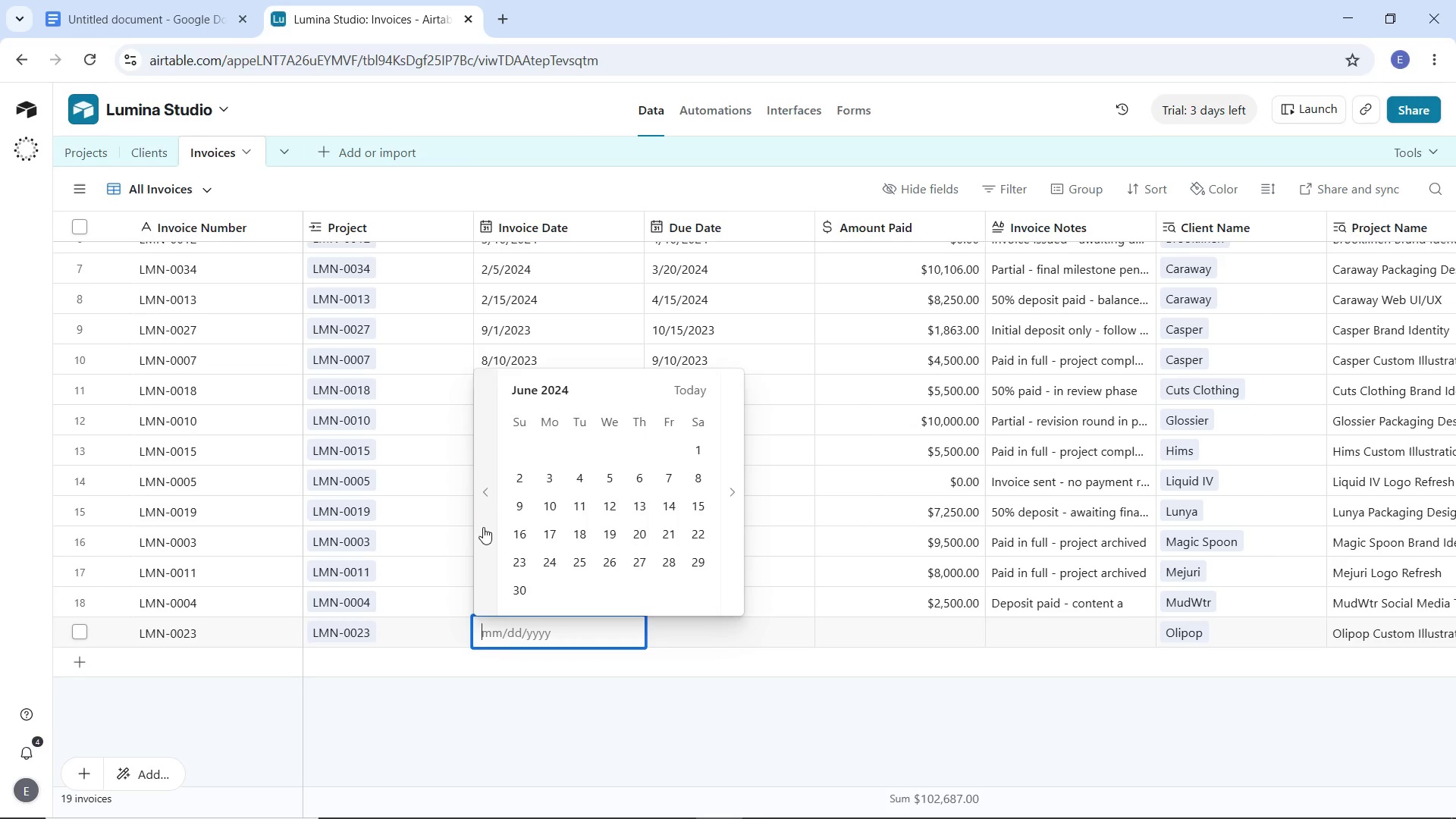 
triple_click([483, 527])
 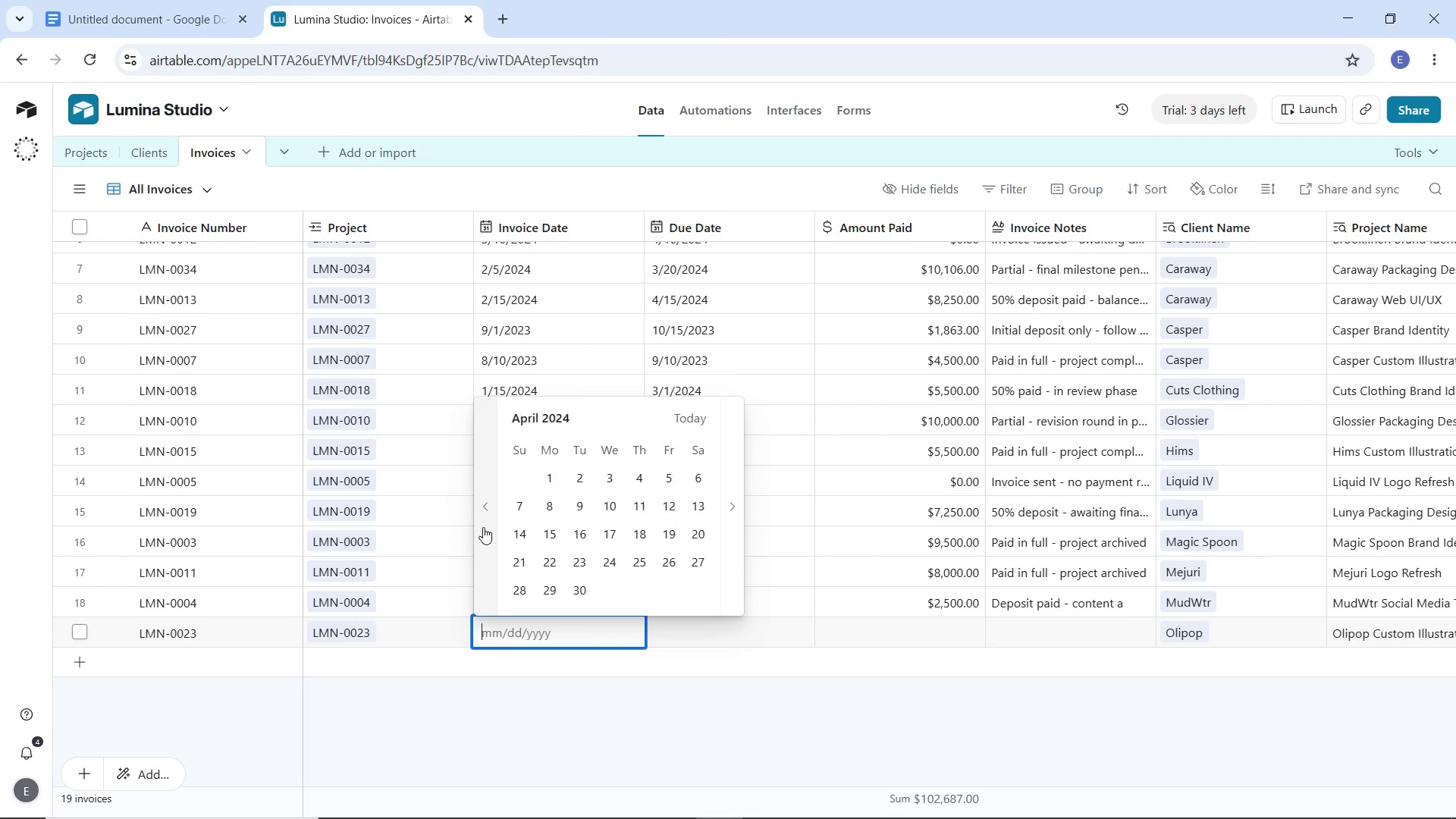 
triple_click([483, 527])
 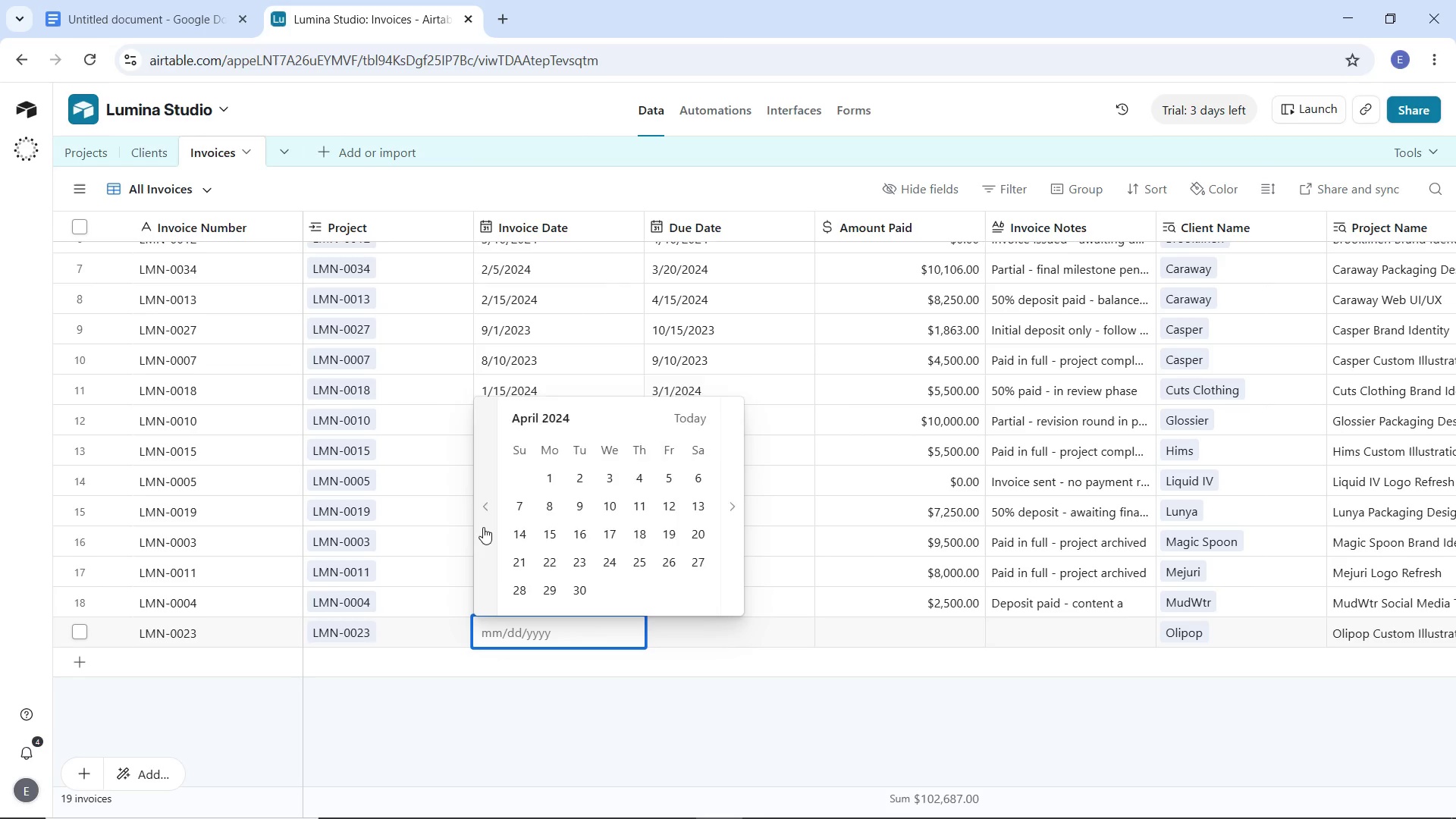 
triple_click([483, 527])
 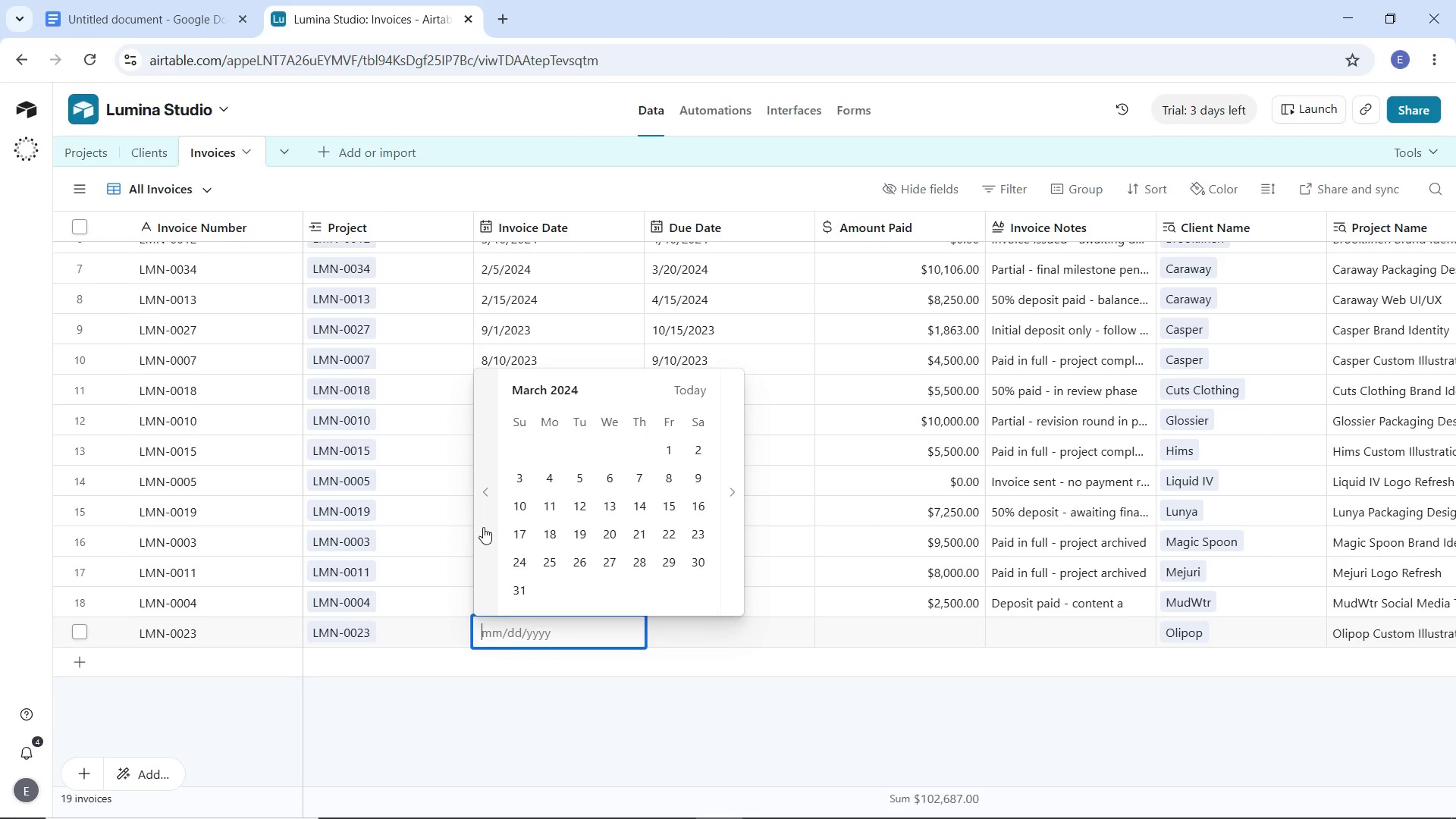 
left_click([483, 527])
 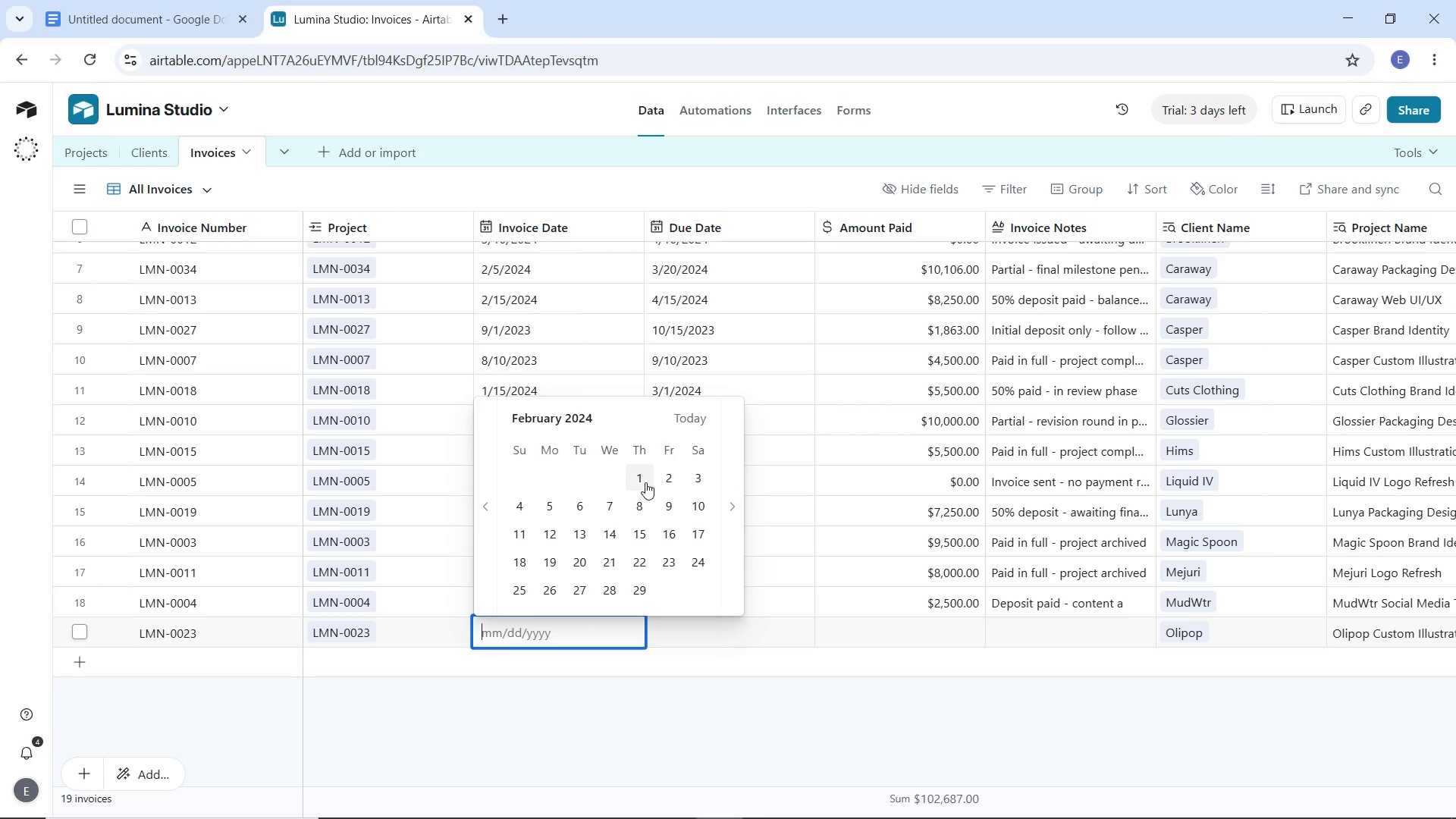 
left_click([645, 482])
 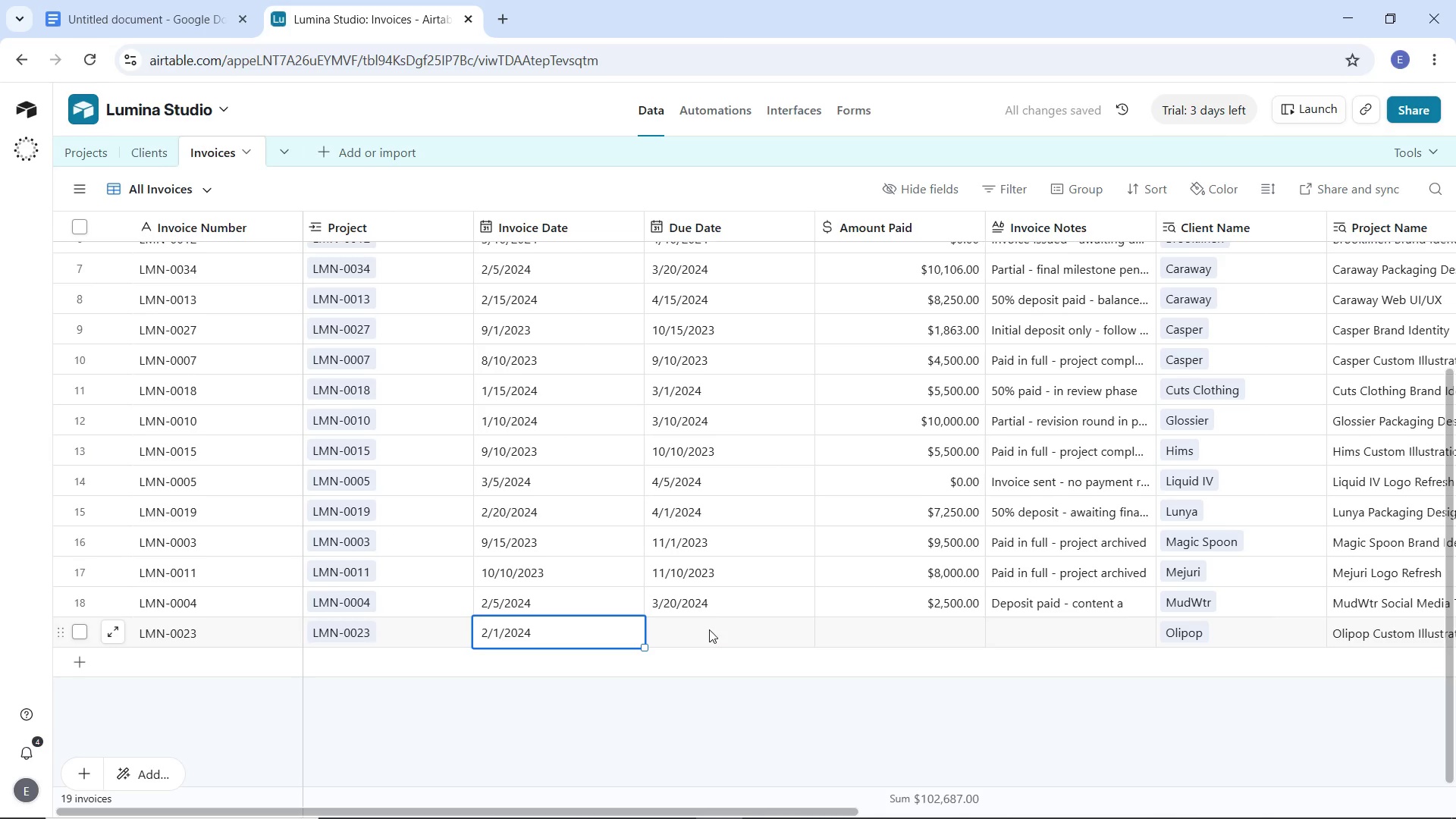 
left_click([709, 629])
 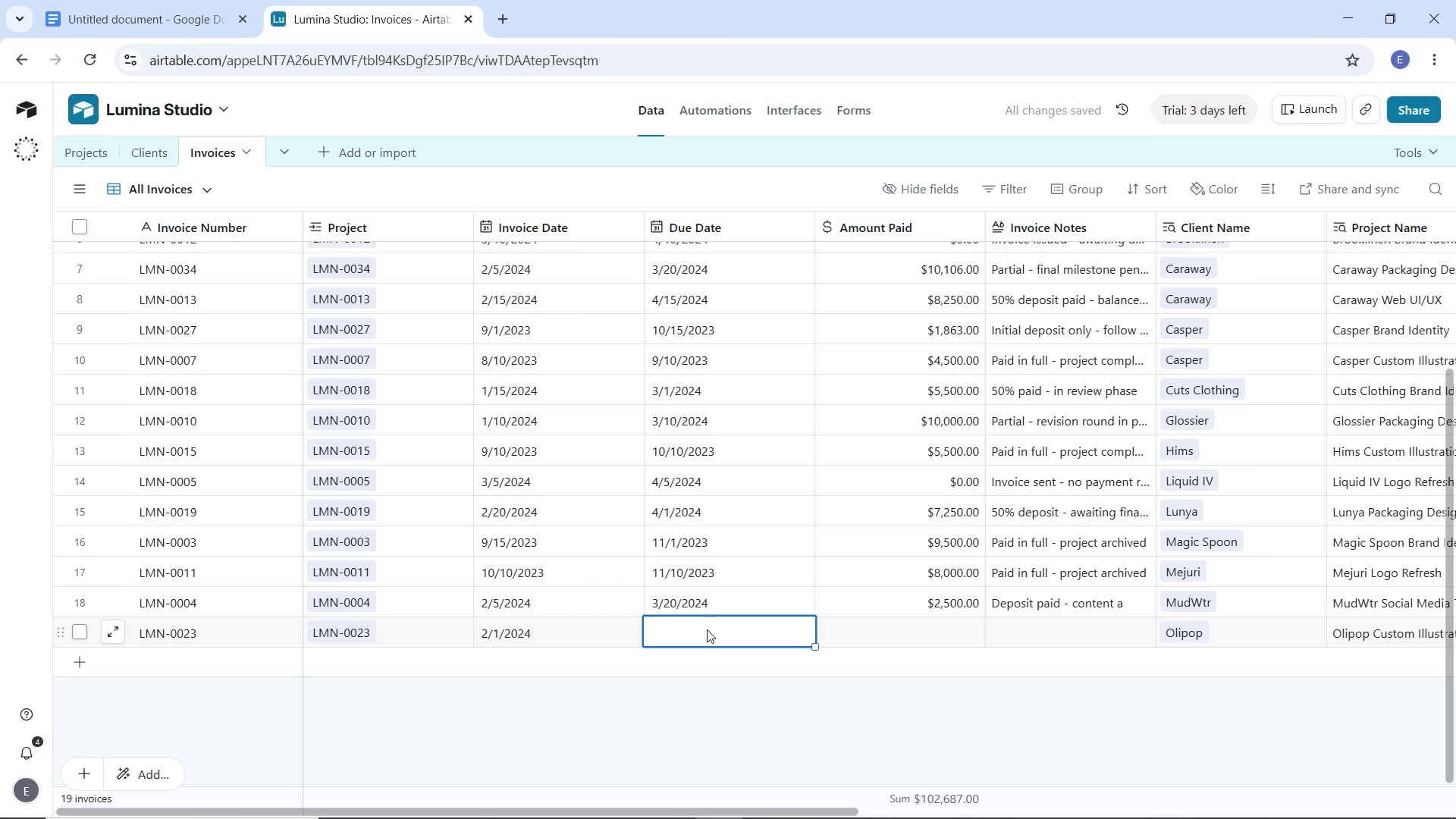 
left_click([707, 629])
 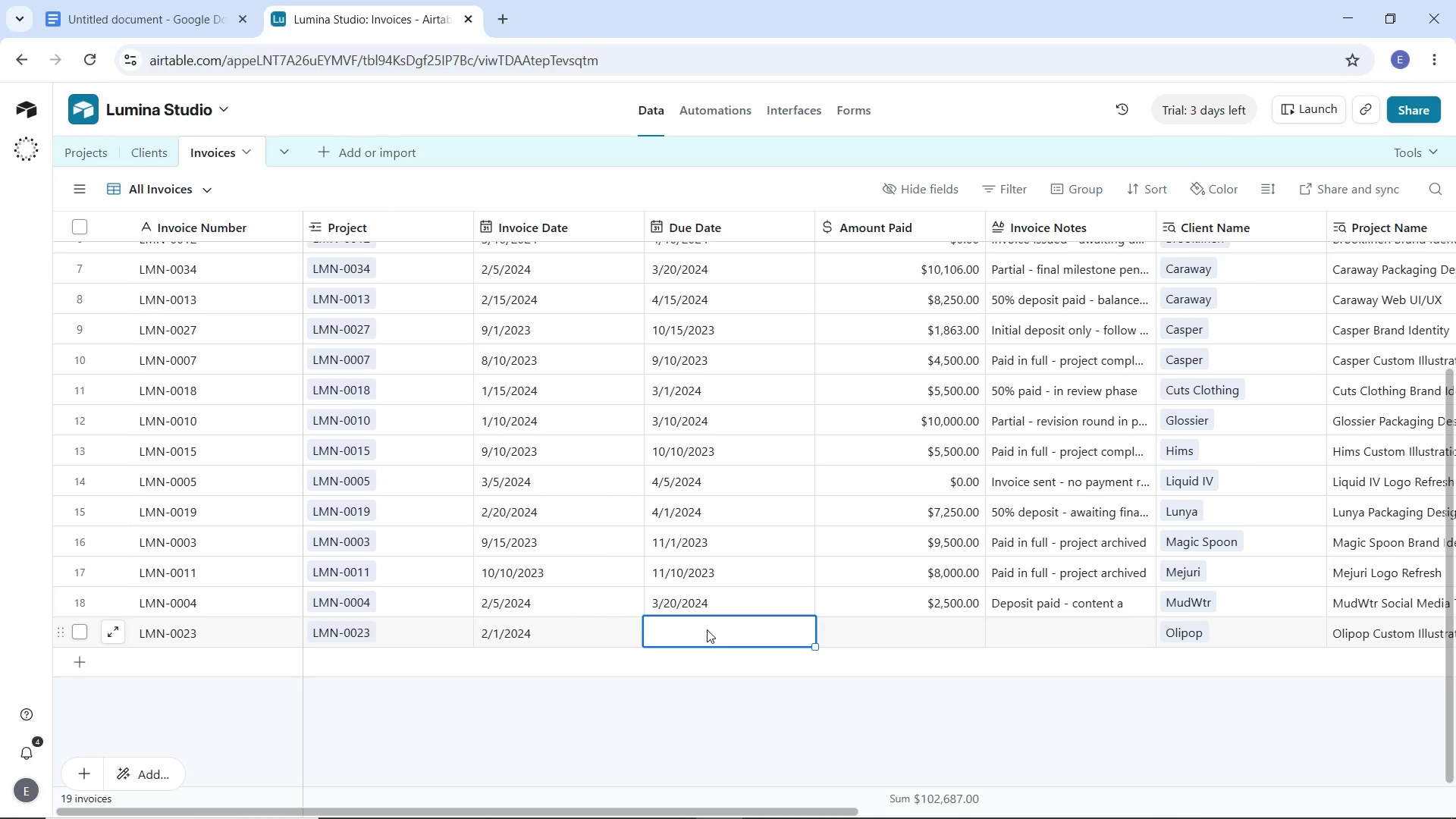 
double_click([706, 629])
 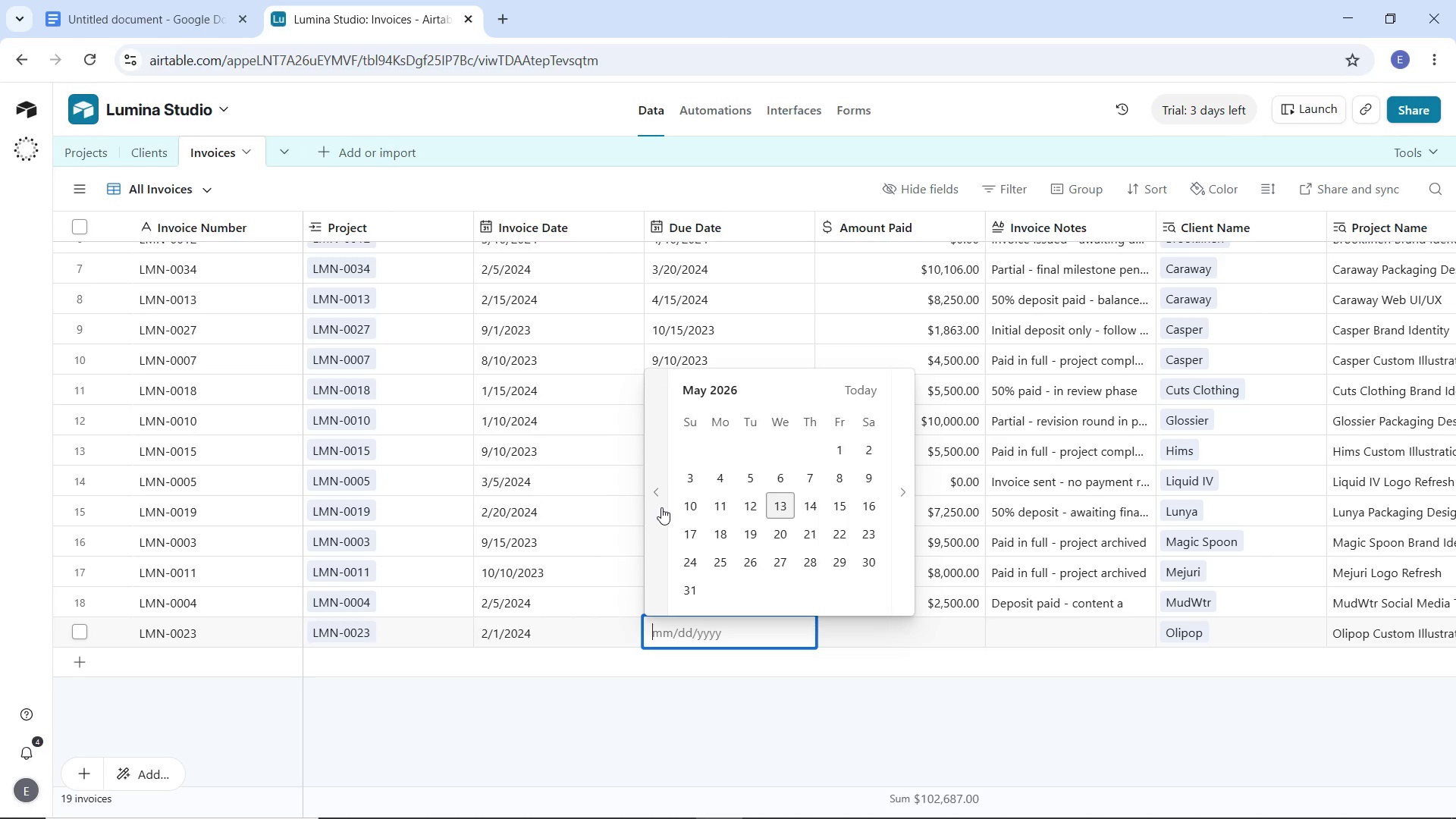 
wait(6.16)
 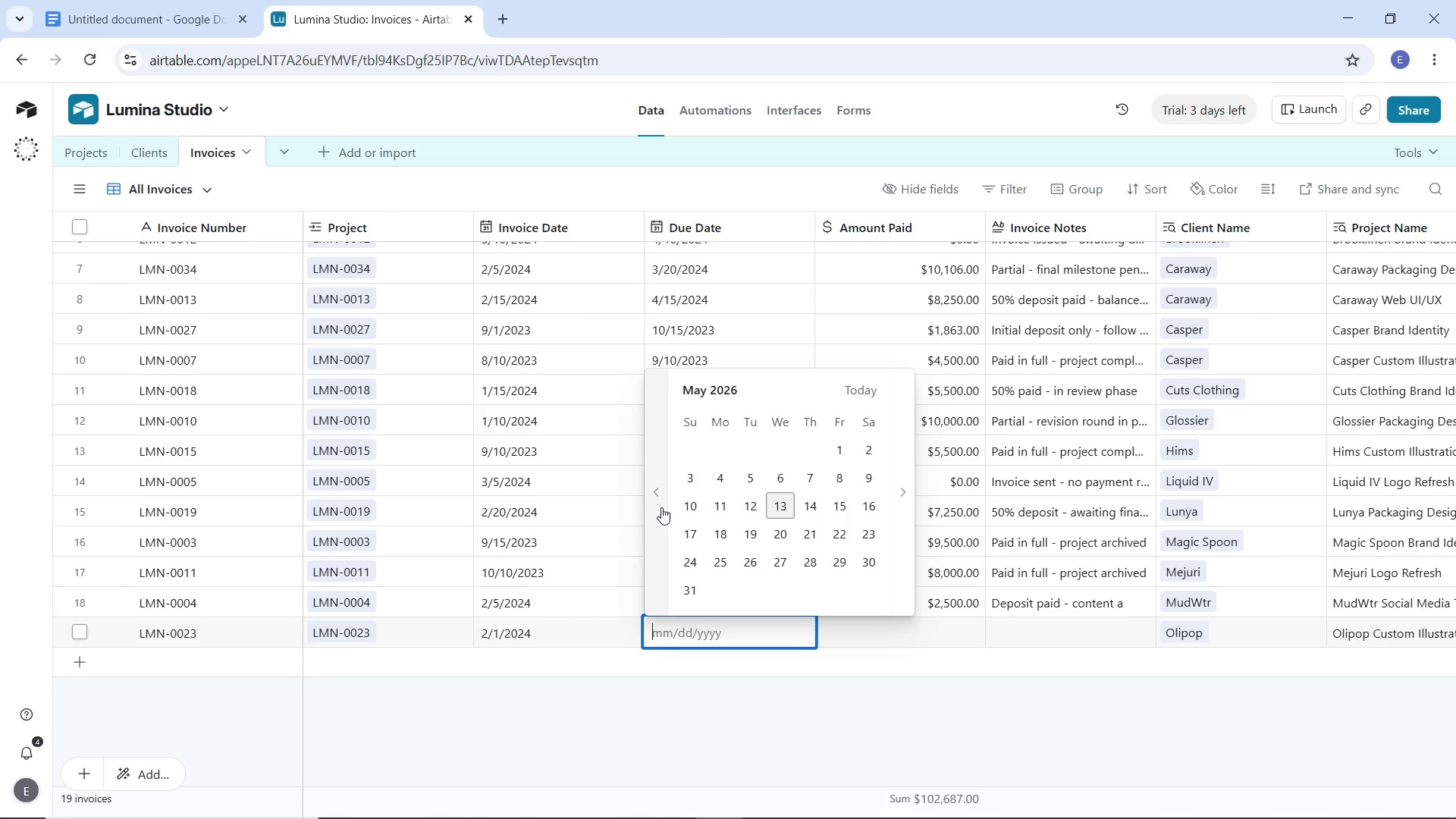 
double_click([661, 507])
 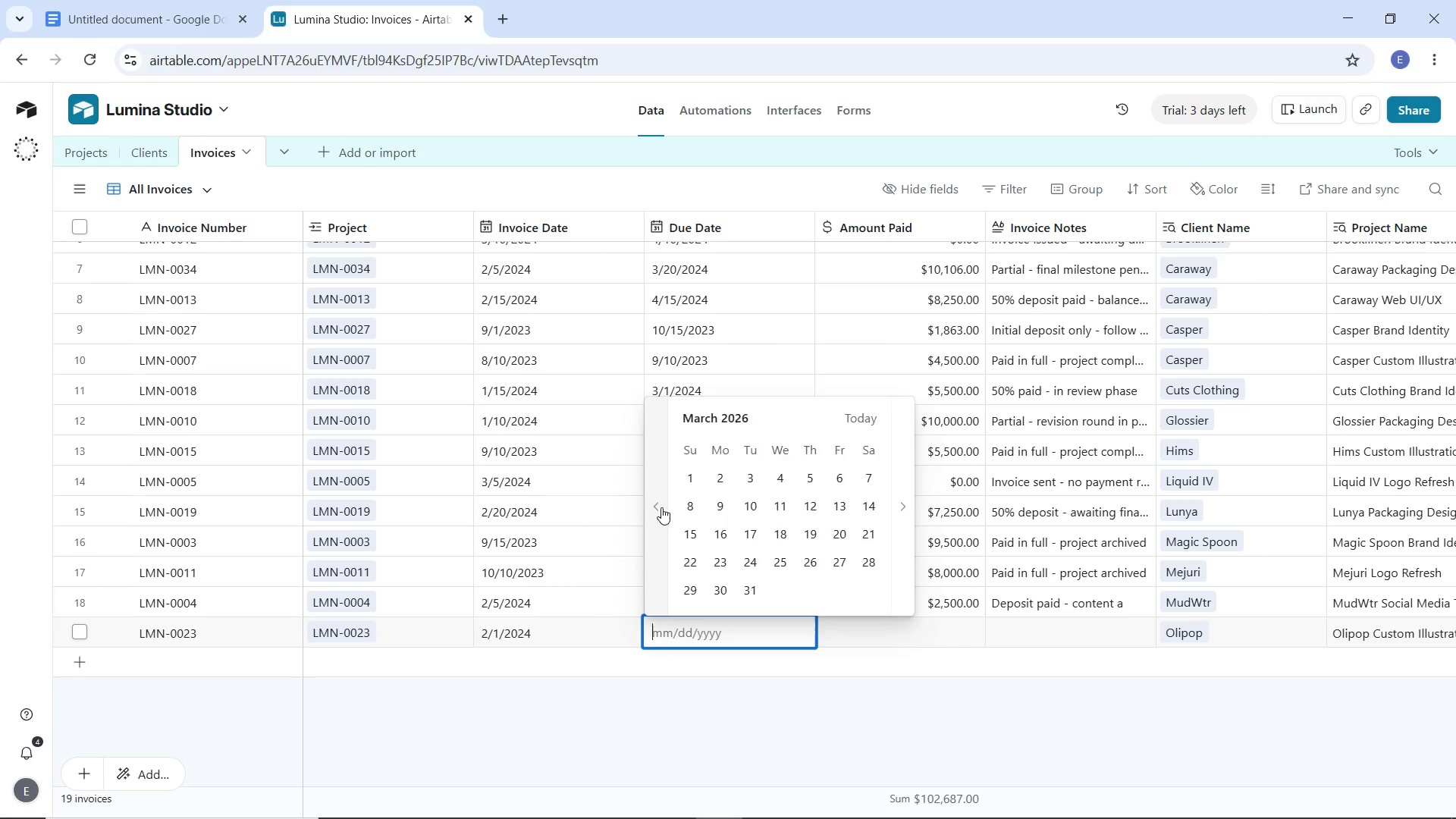 
triple_click([661, 507])
 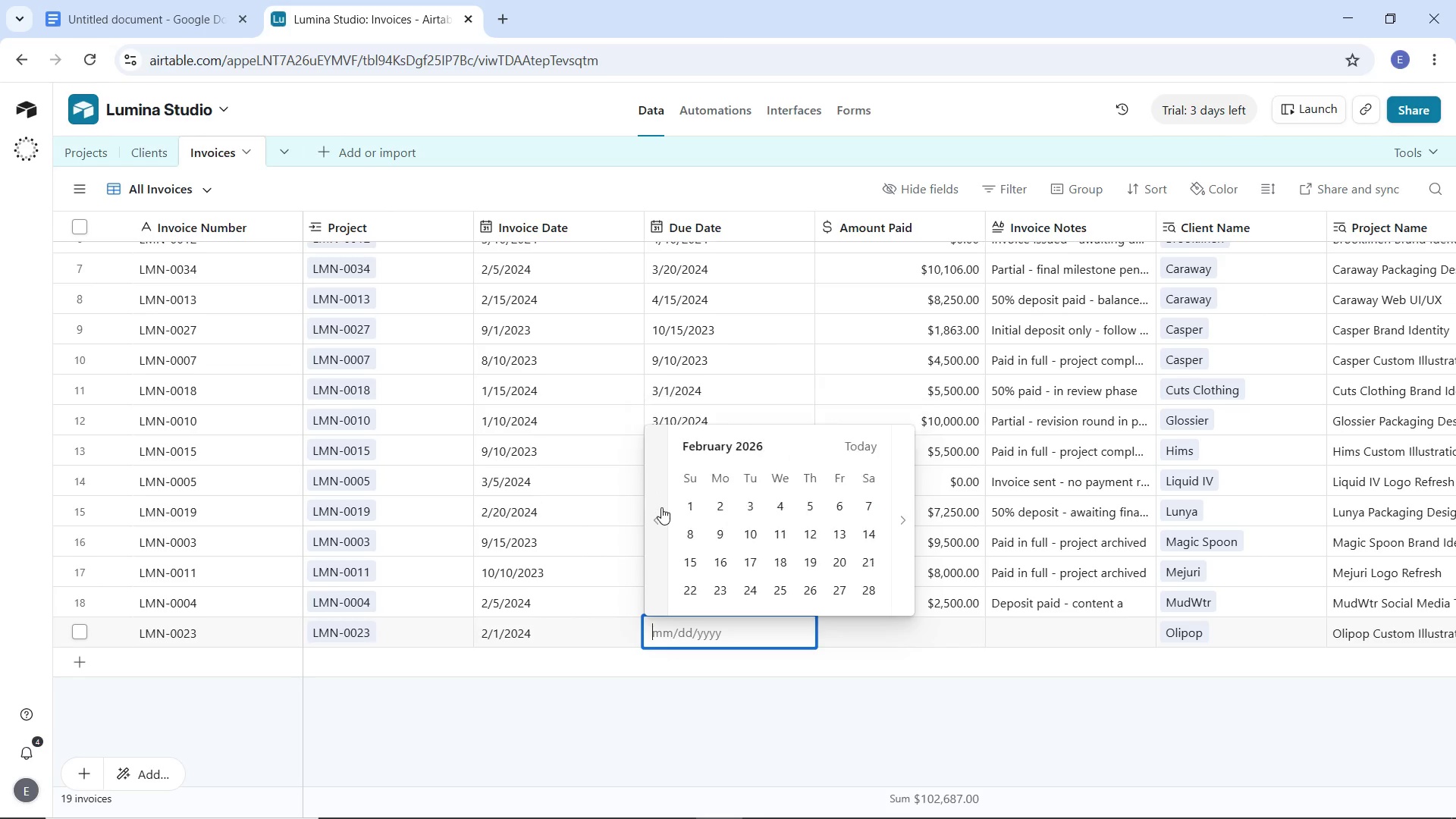 
triple_click([661, 507])
 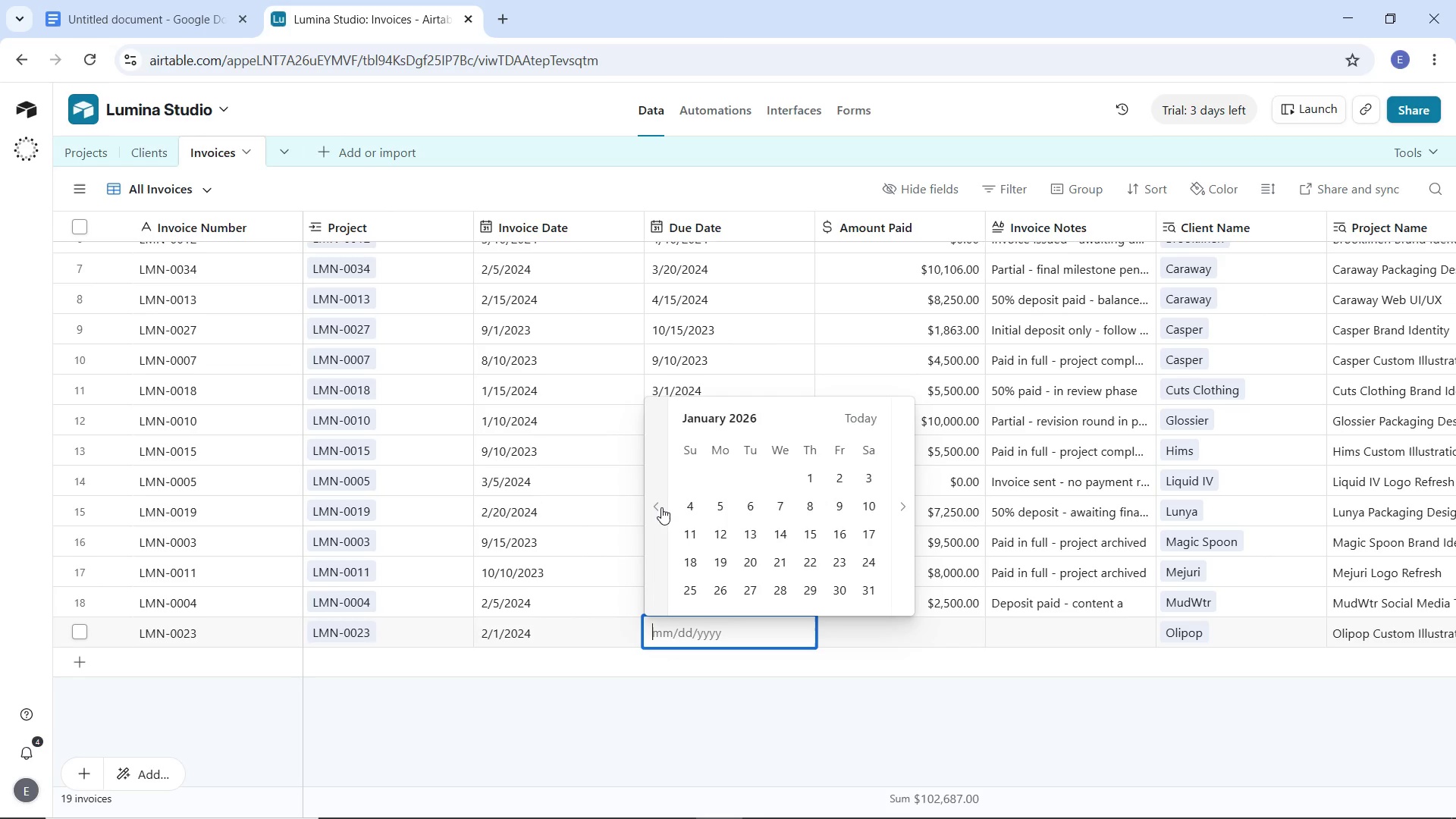 
triple_click([661, 507])
 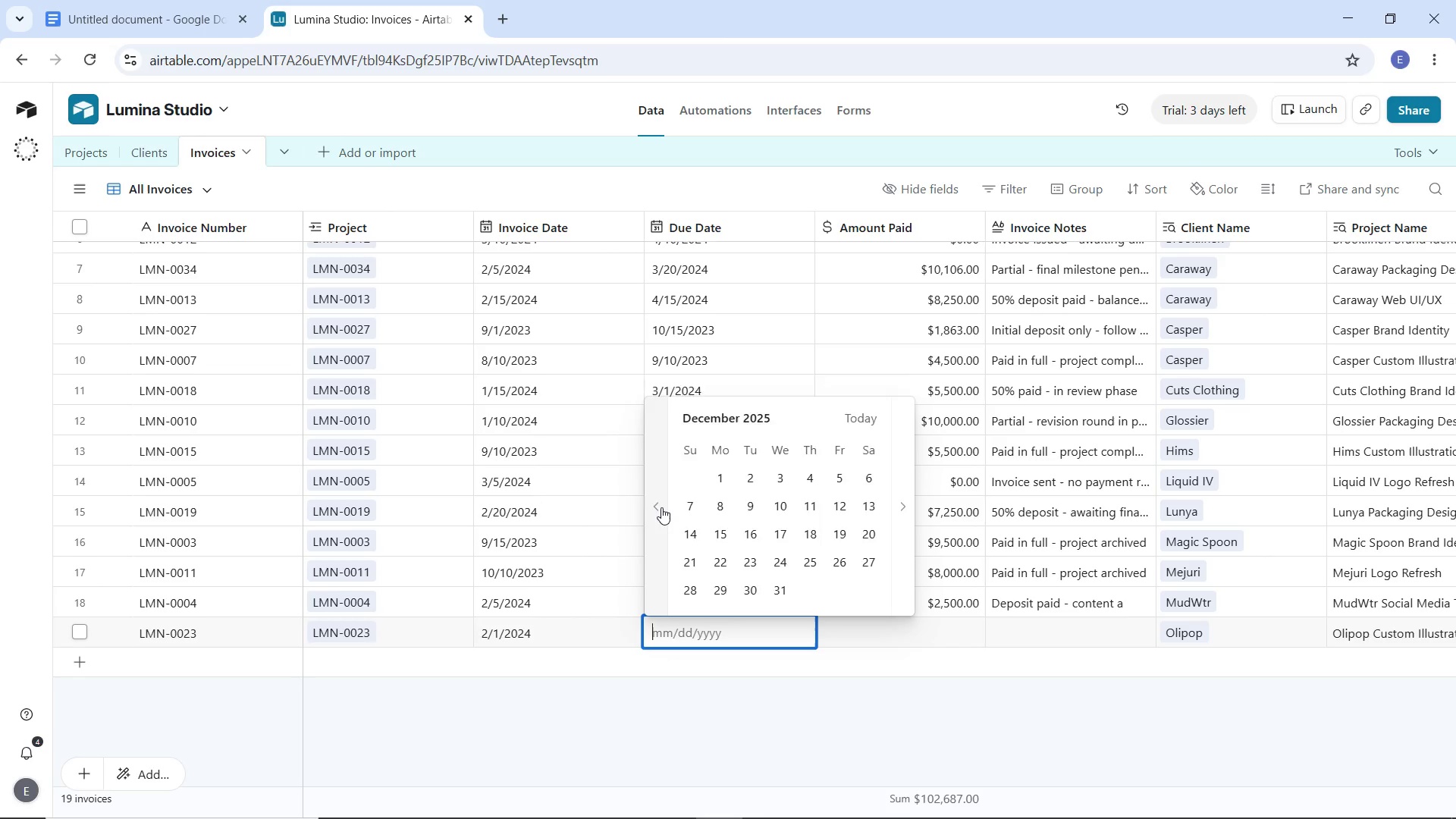 
triple_click([661, 507])
 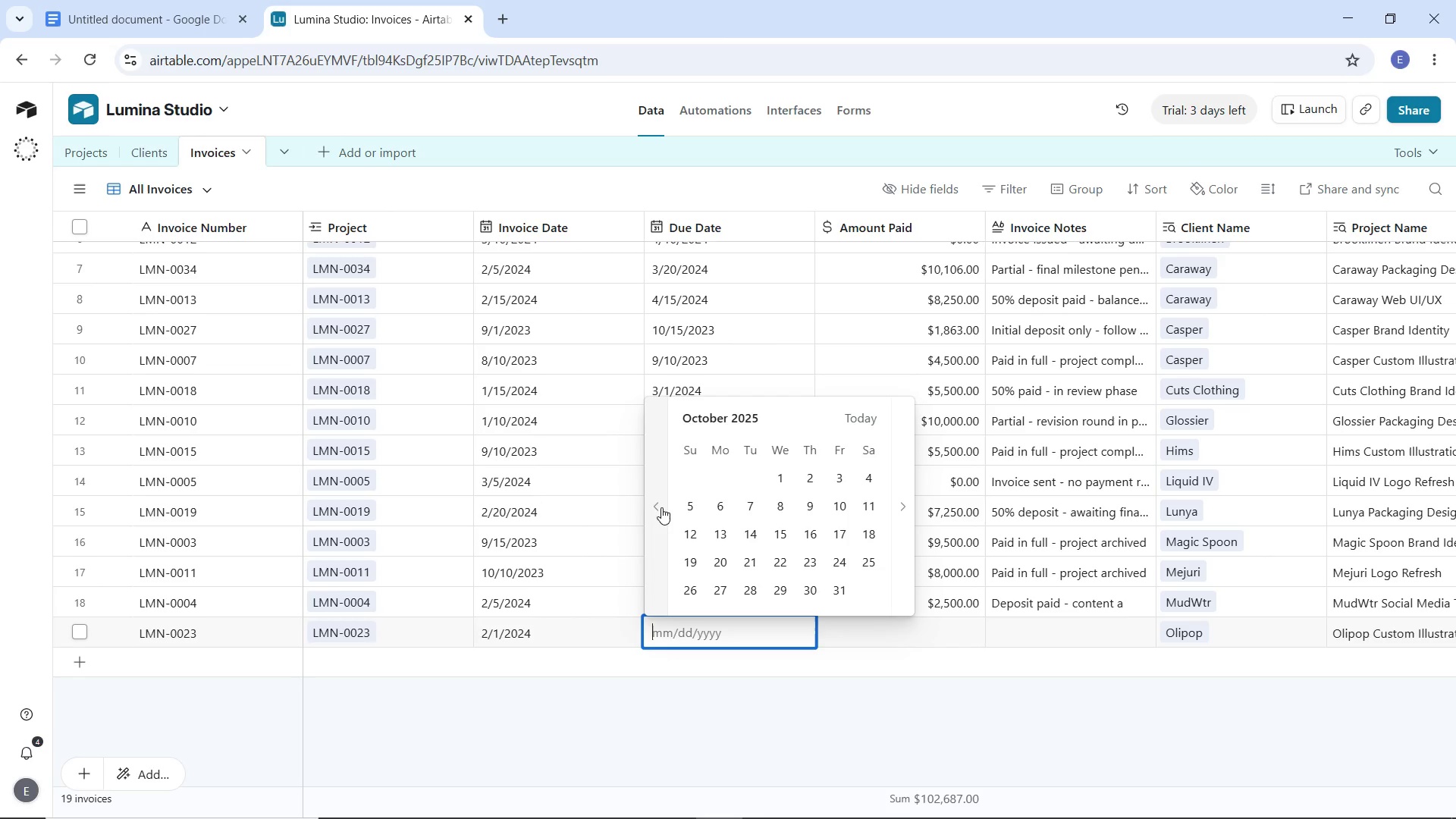 
triple_click([661, 507])
 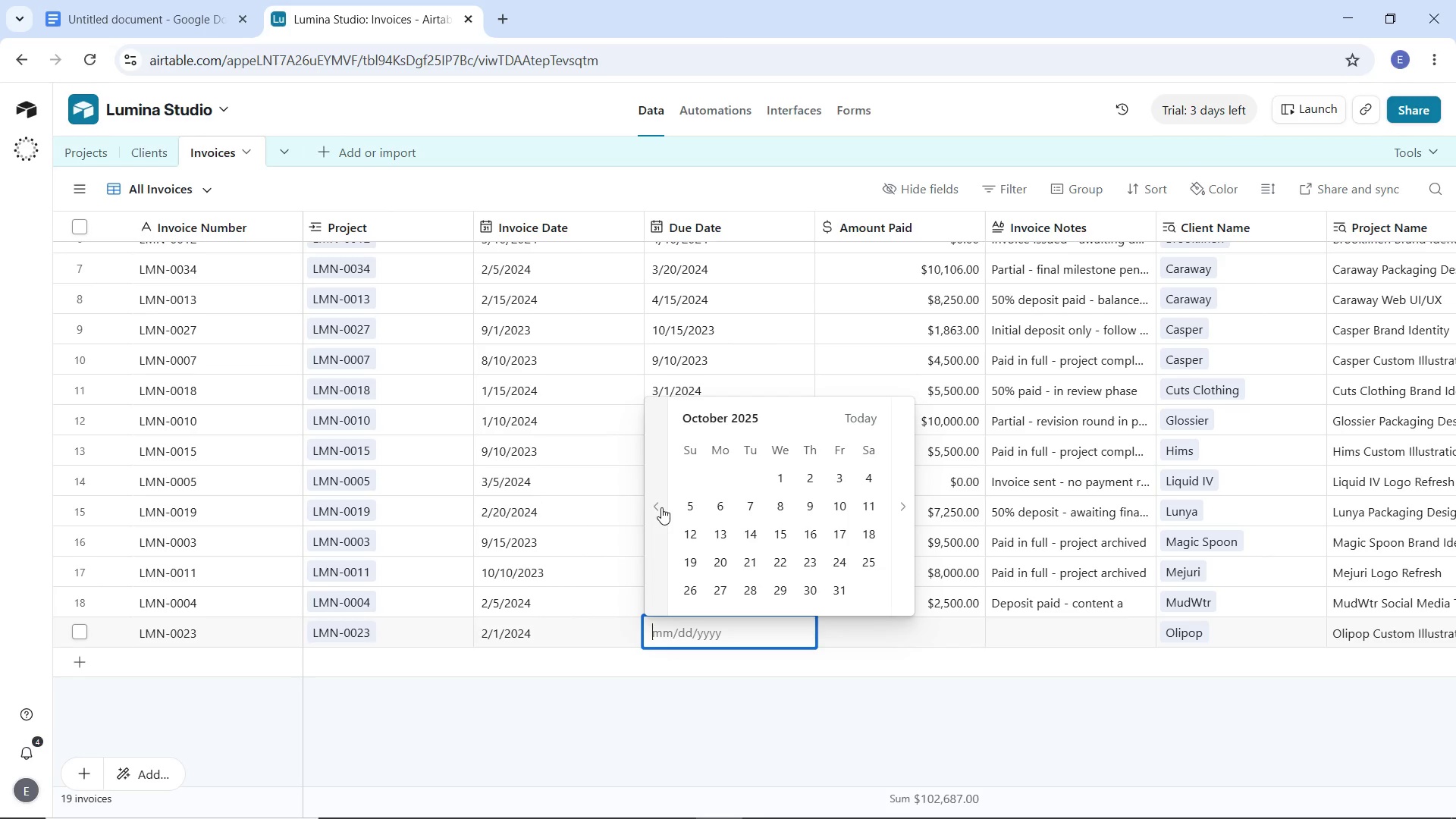 
triple_click([661, 507])
 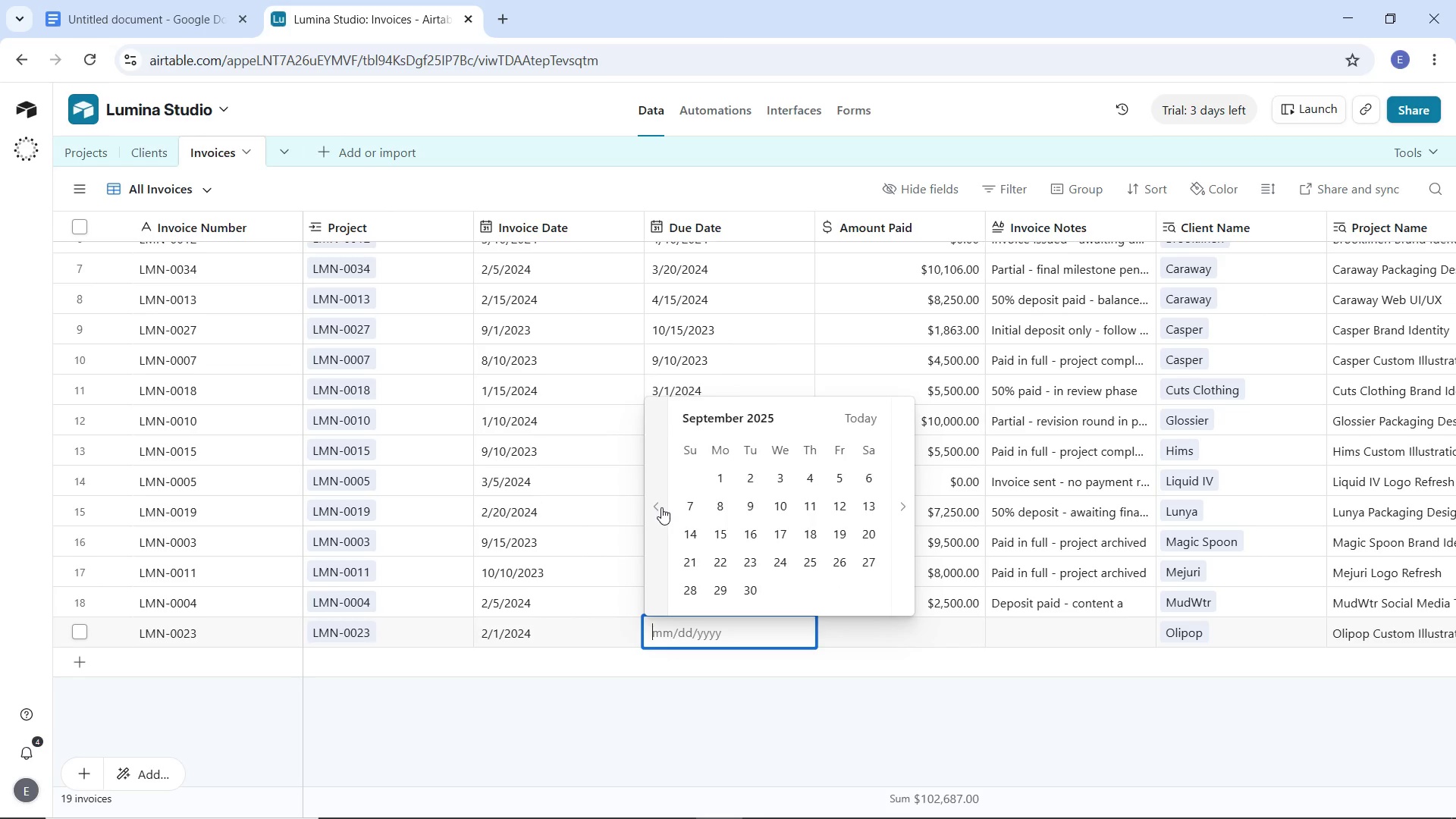 
triple_click([661, 507])
 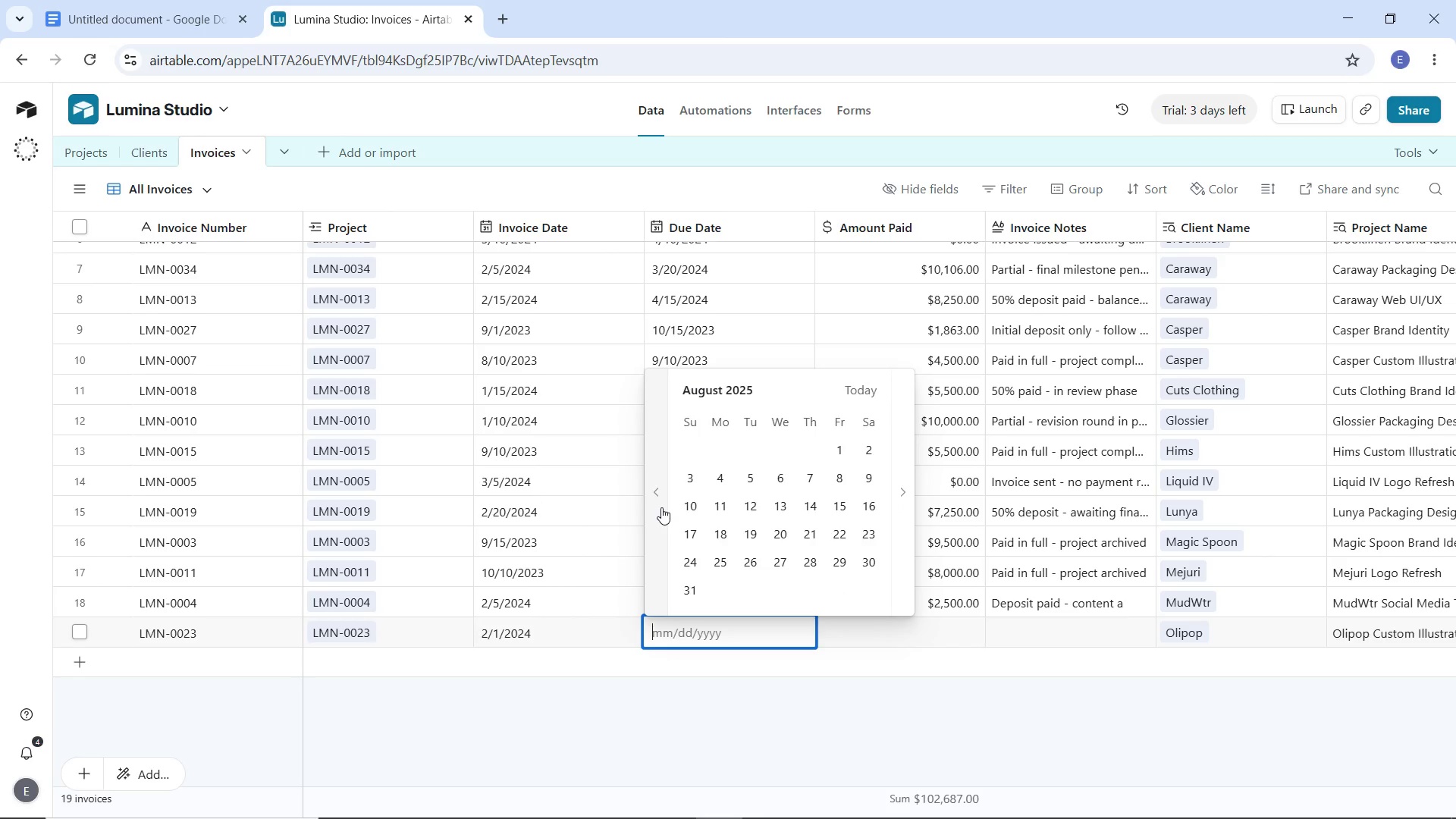 
triple_click([661, 507])
 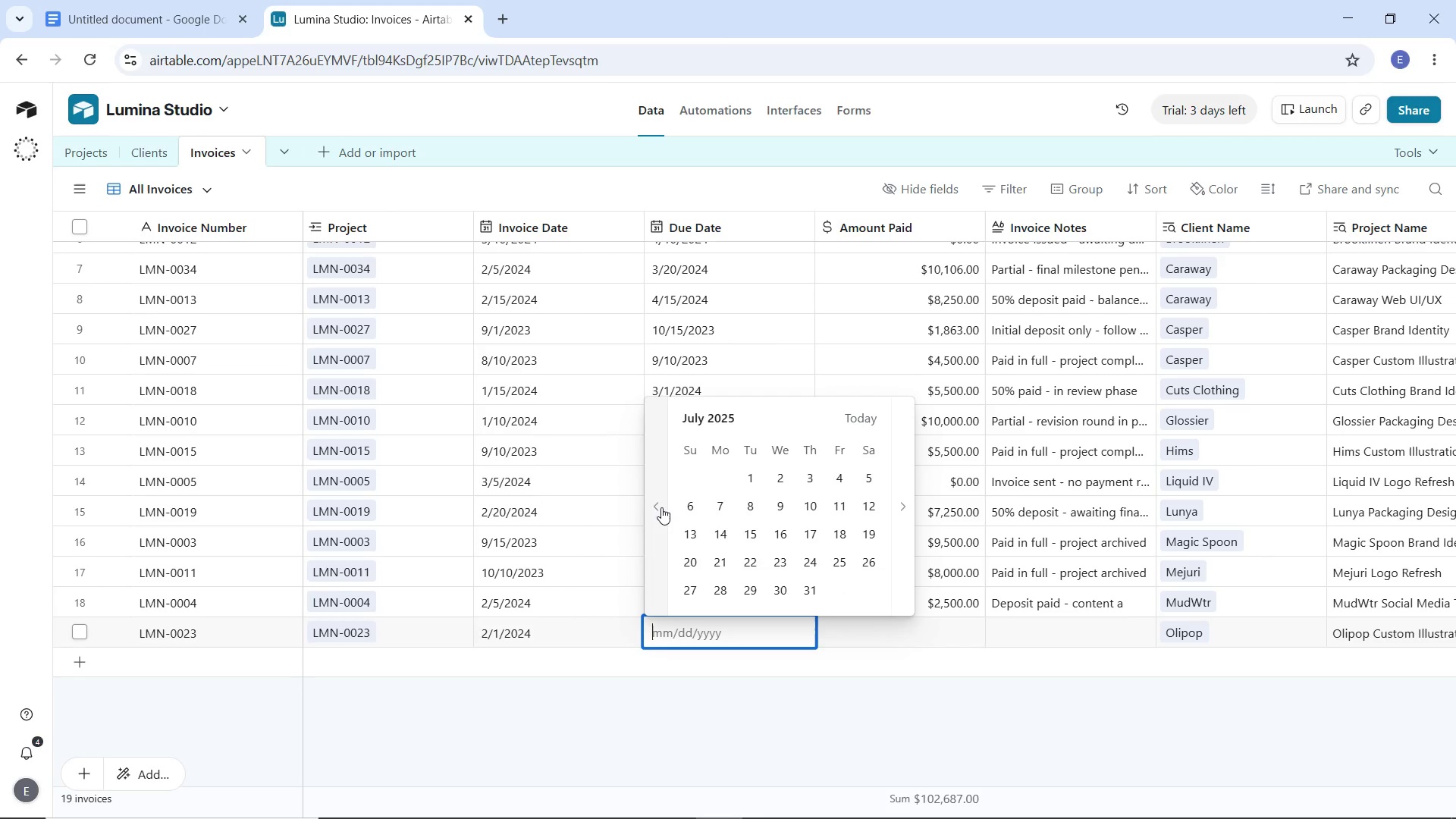 
triple_click([661, 507])
 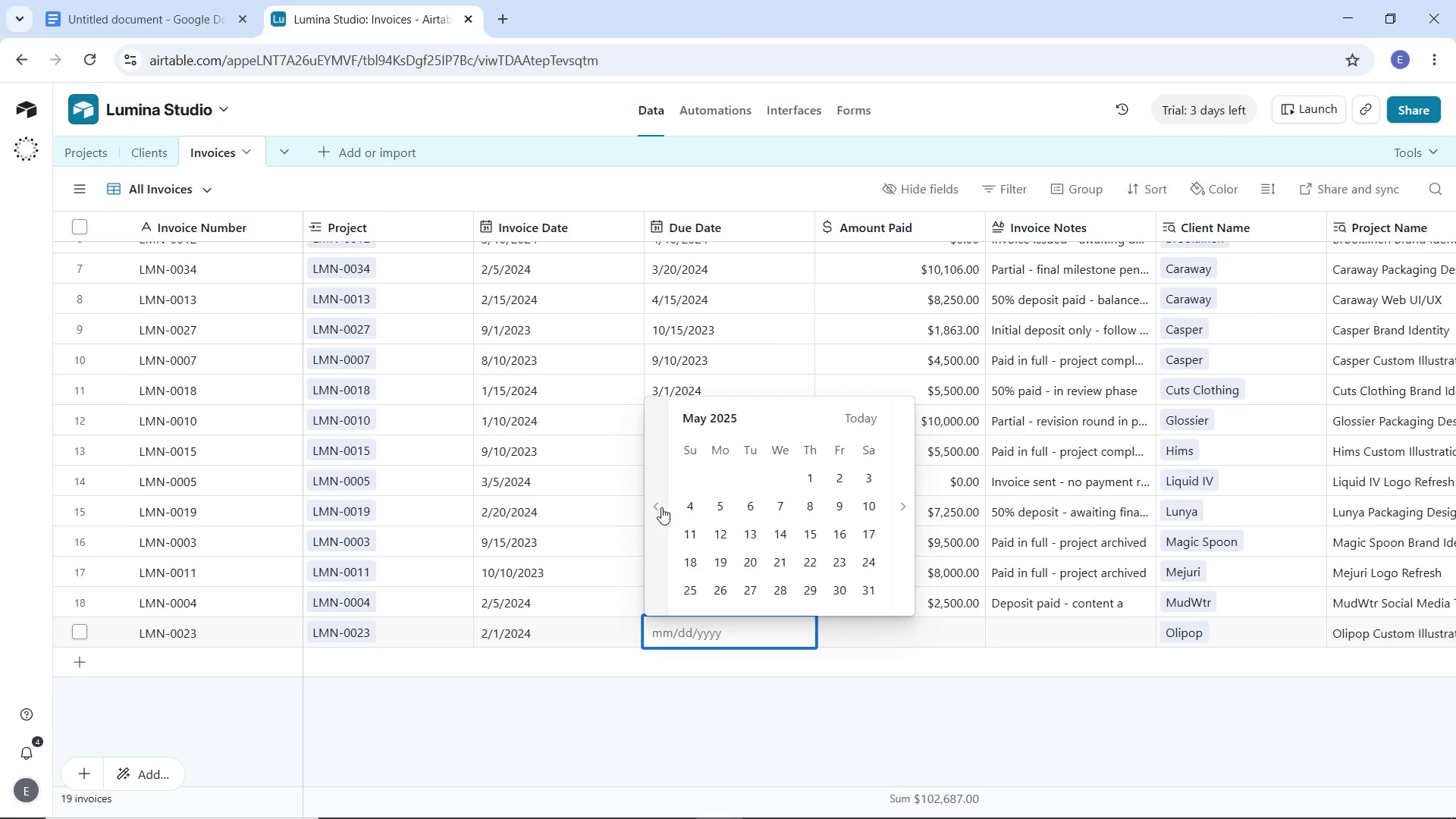 
double_click([661, 507])
 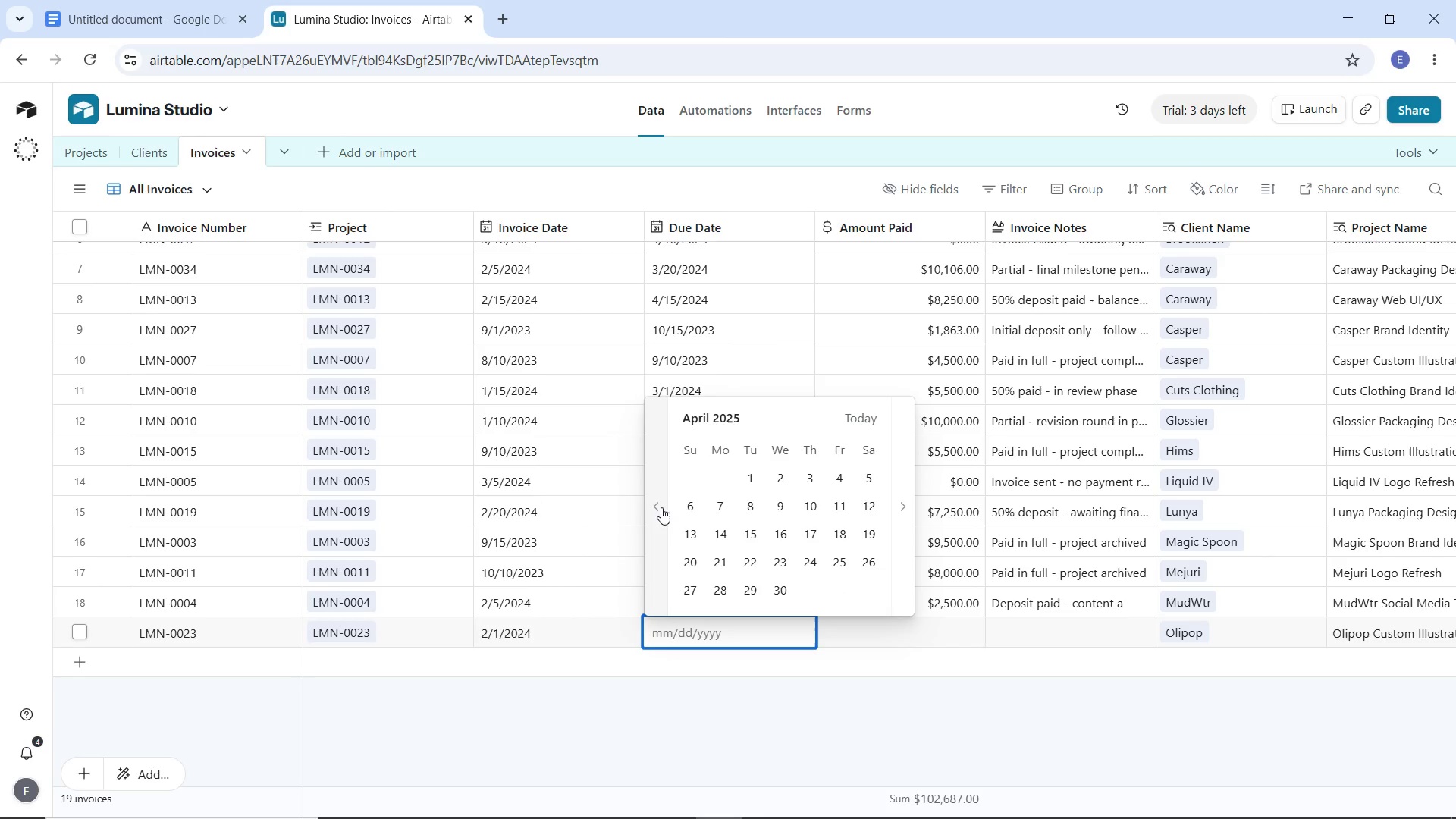 
triple_click([661, 507])
 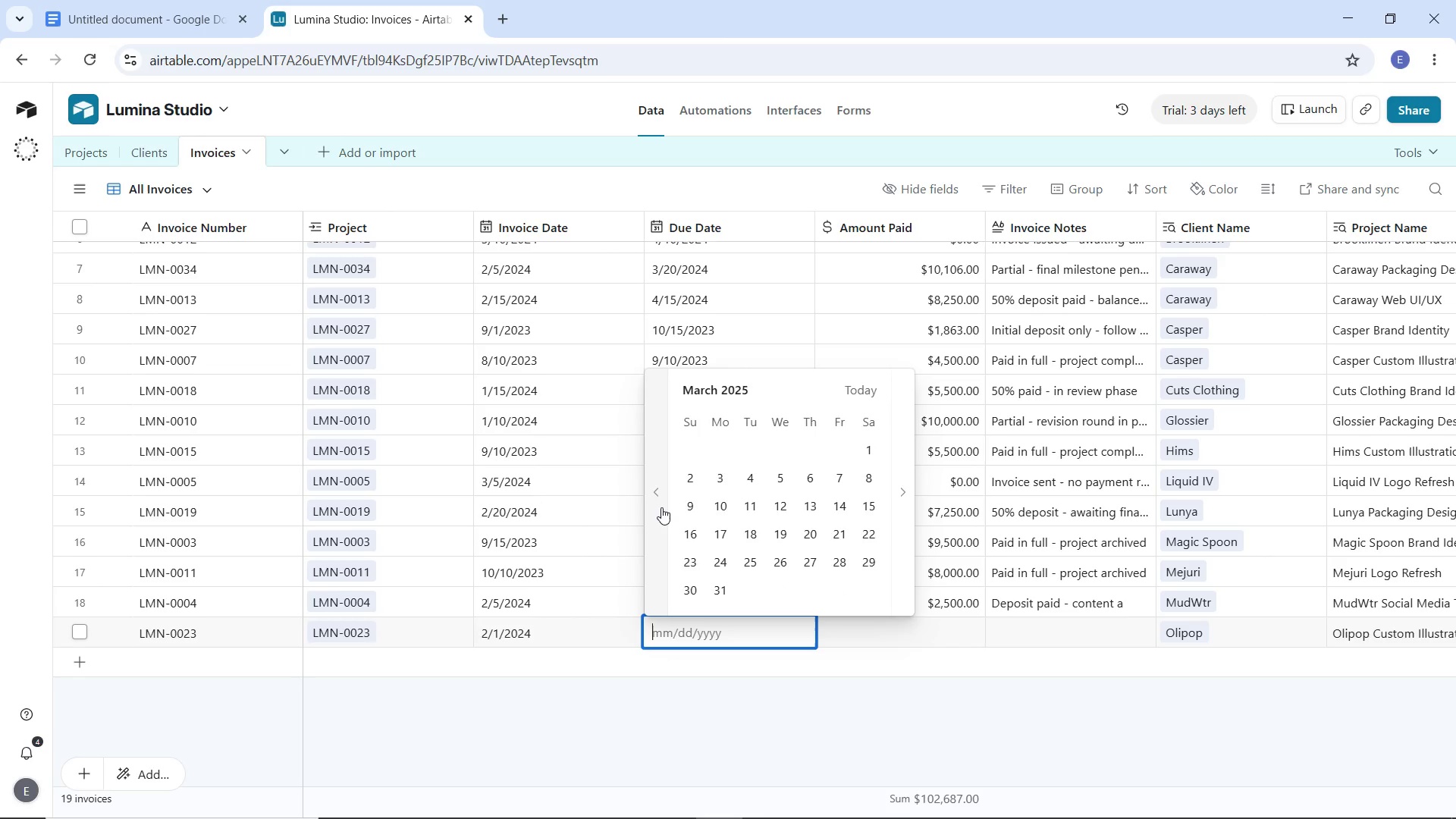 
triple_click([661, 507])
 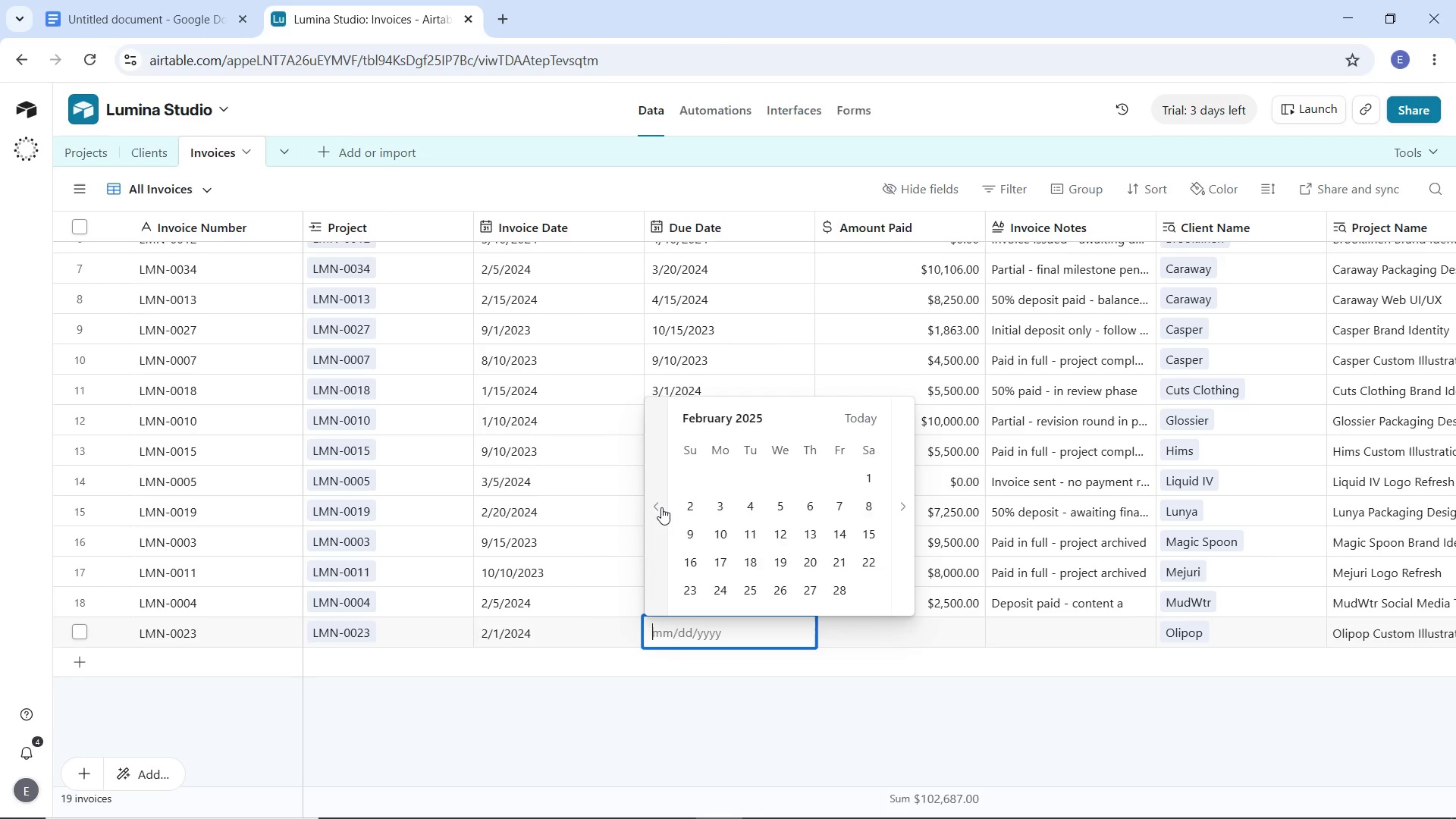 
triple_click([661, 507])
 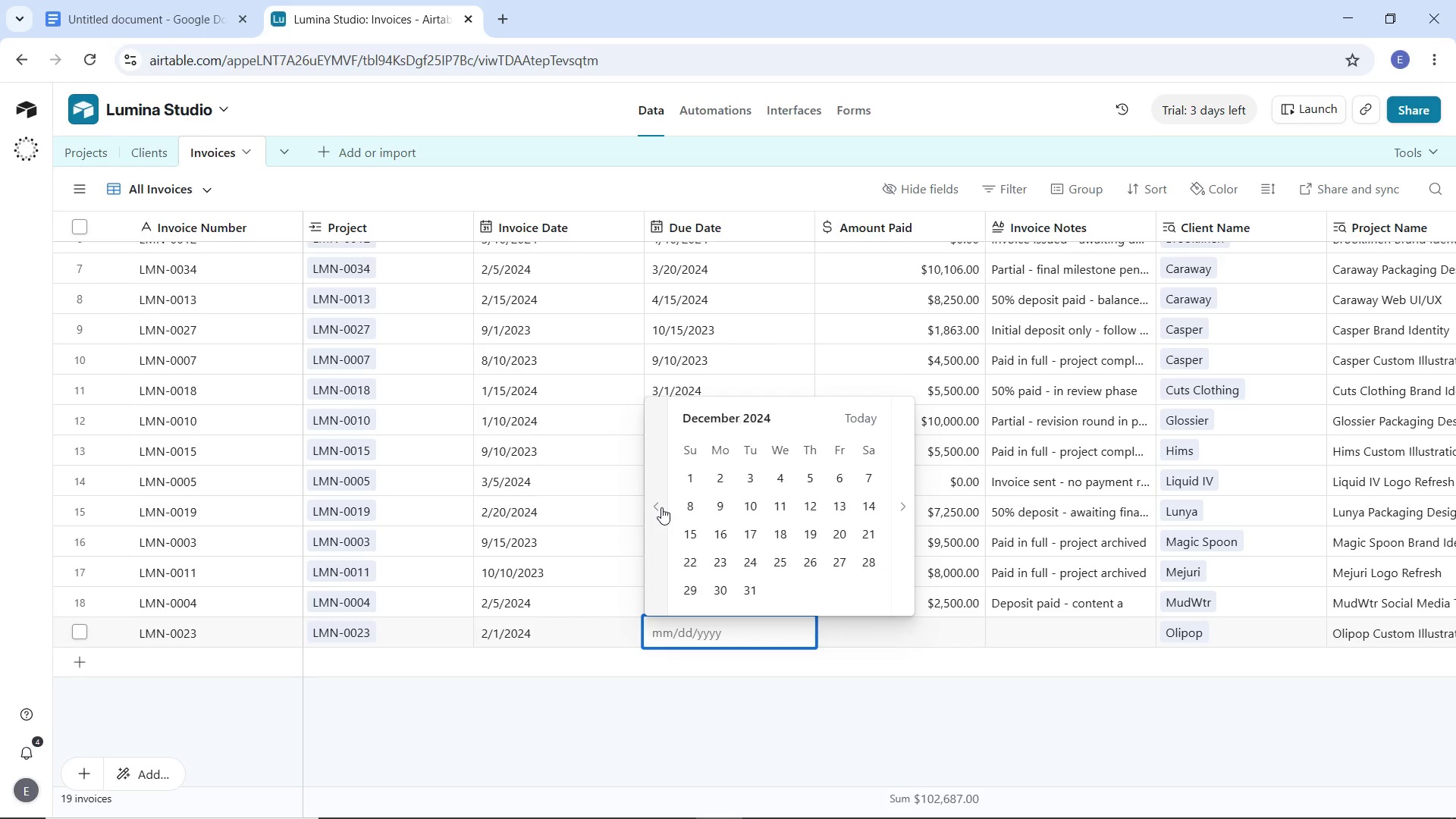 
triple_click([661, 507])
 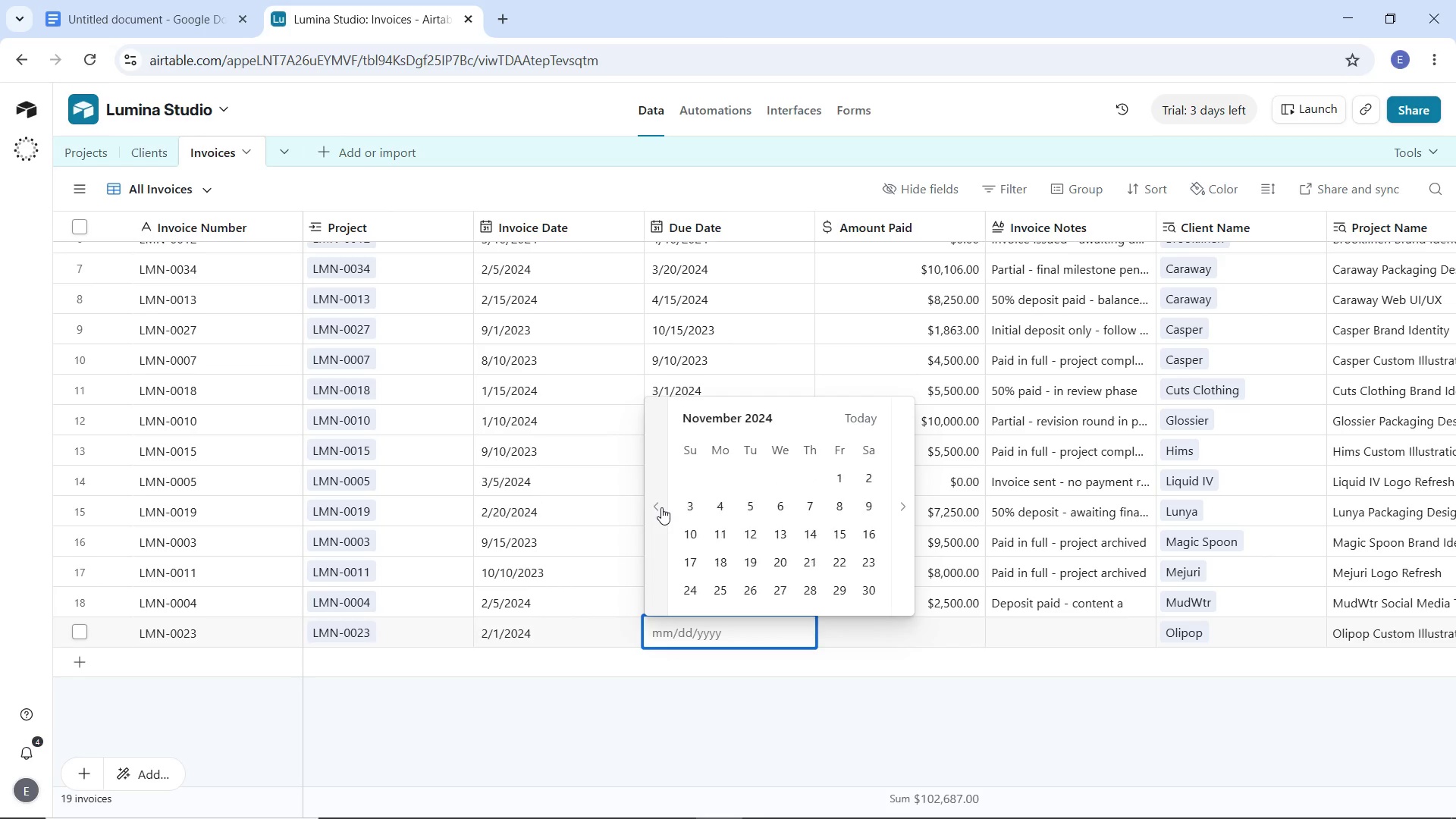 
triple_click([661, 507])
 